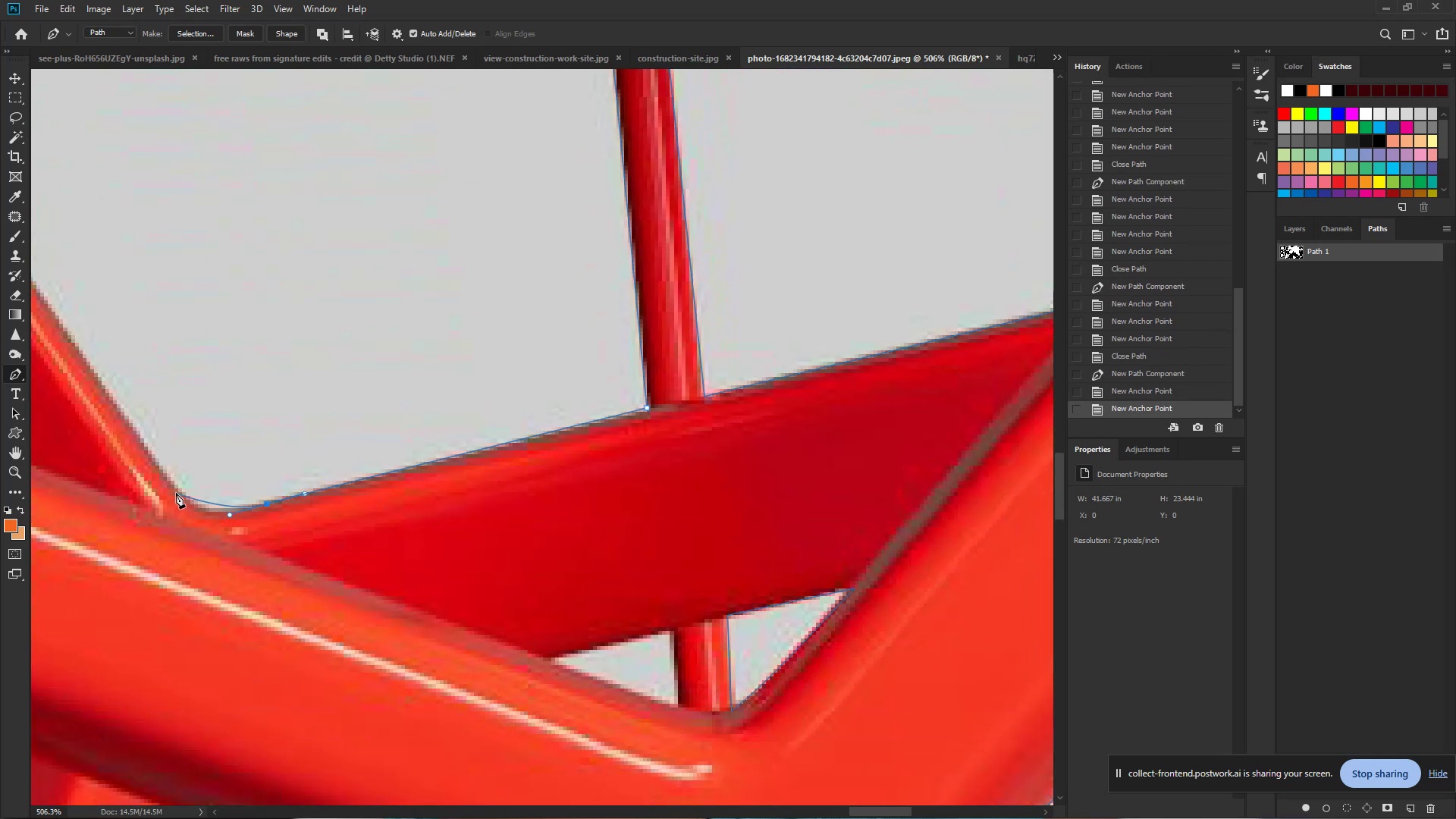 
left_click_drag(start_coordinate=[177, 492], to_coordinate=[155, 469])
 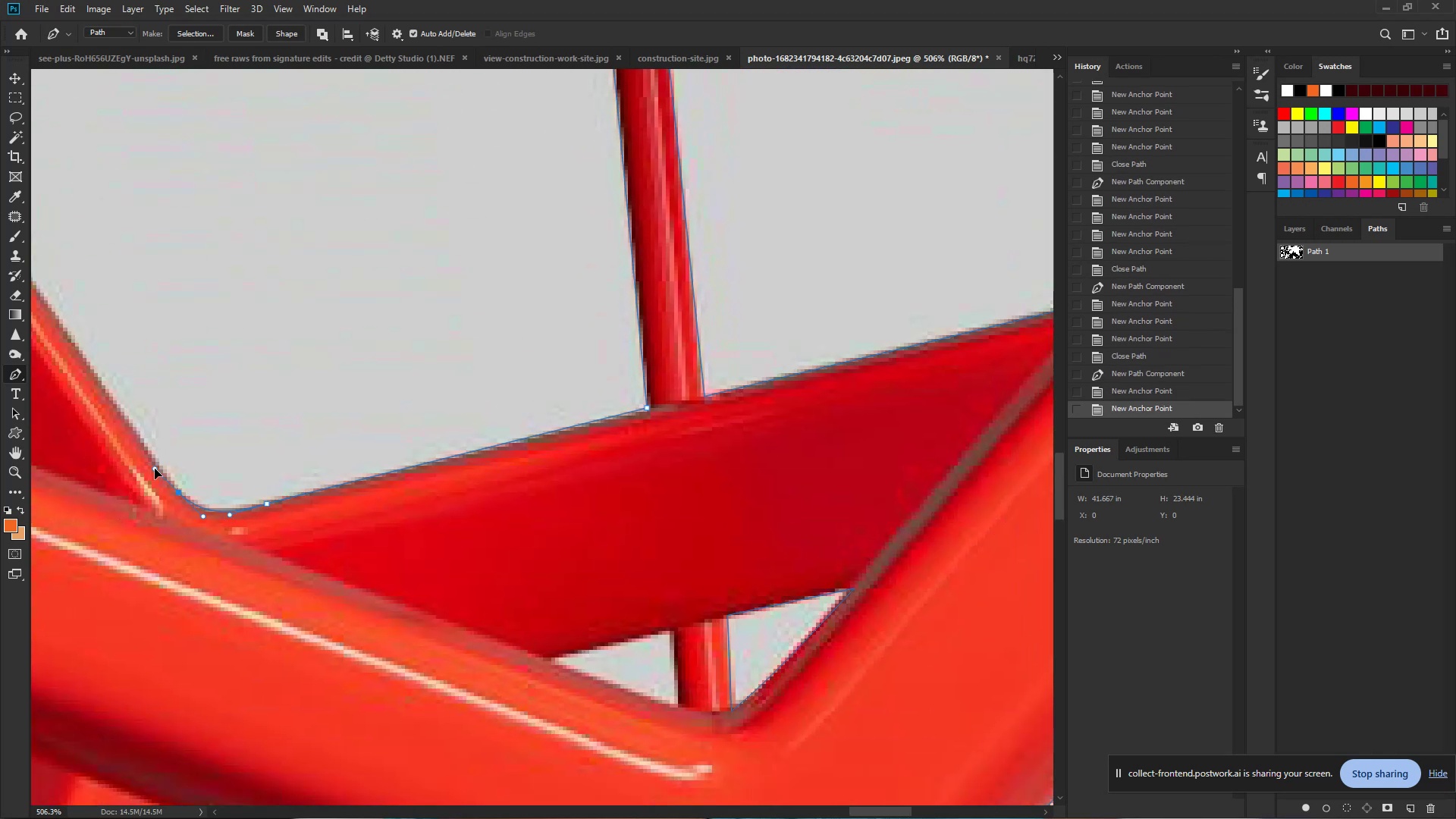 
hold_key(key=Space, duration=0.78)
 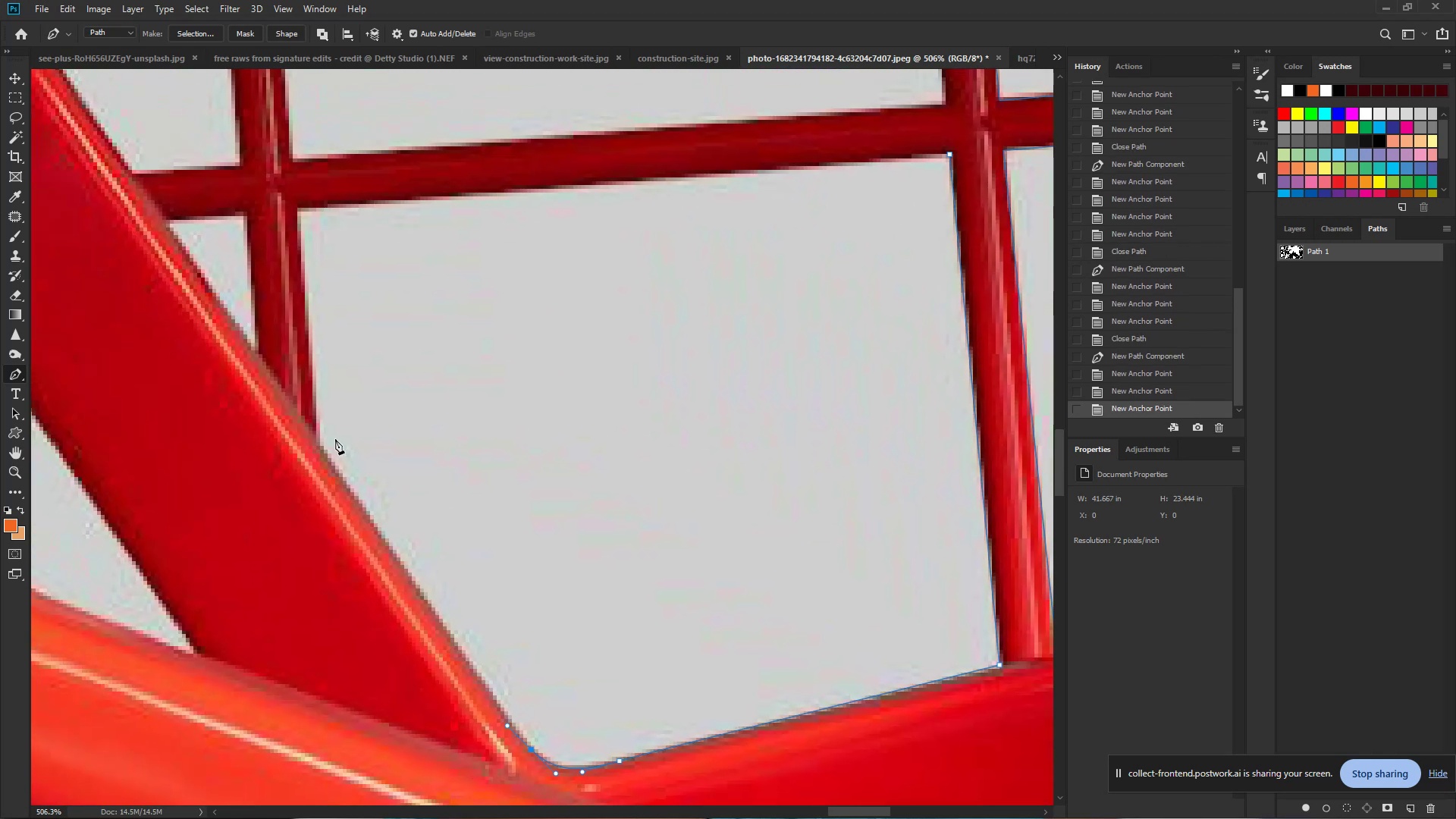 
left_click_drag(start_coordinate=[142, 410], to_coordinate=[494, 667])
 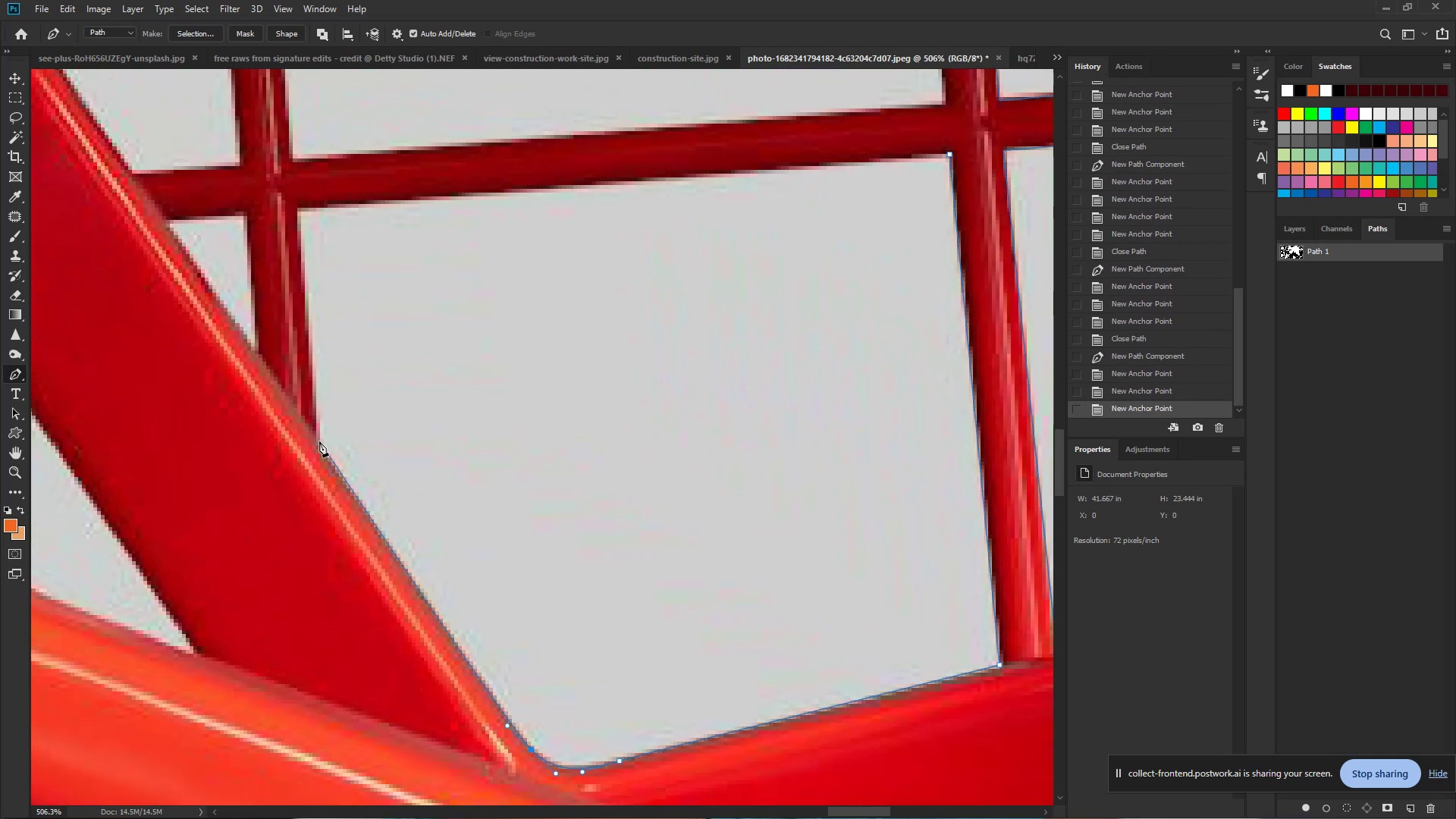 
left_click([318, 441])
 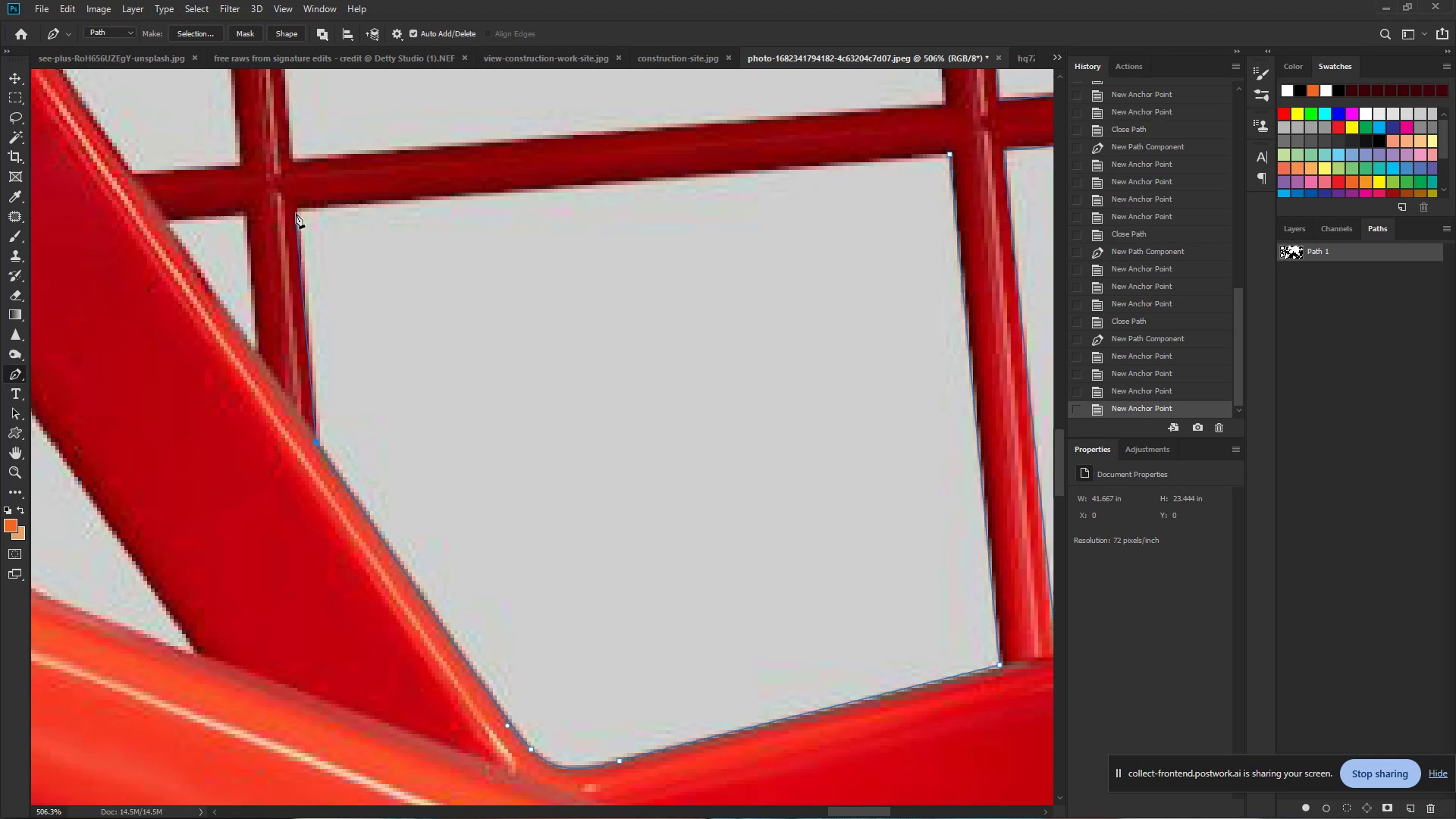 
left_click([297, 208])
 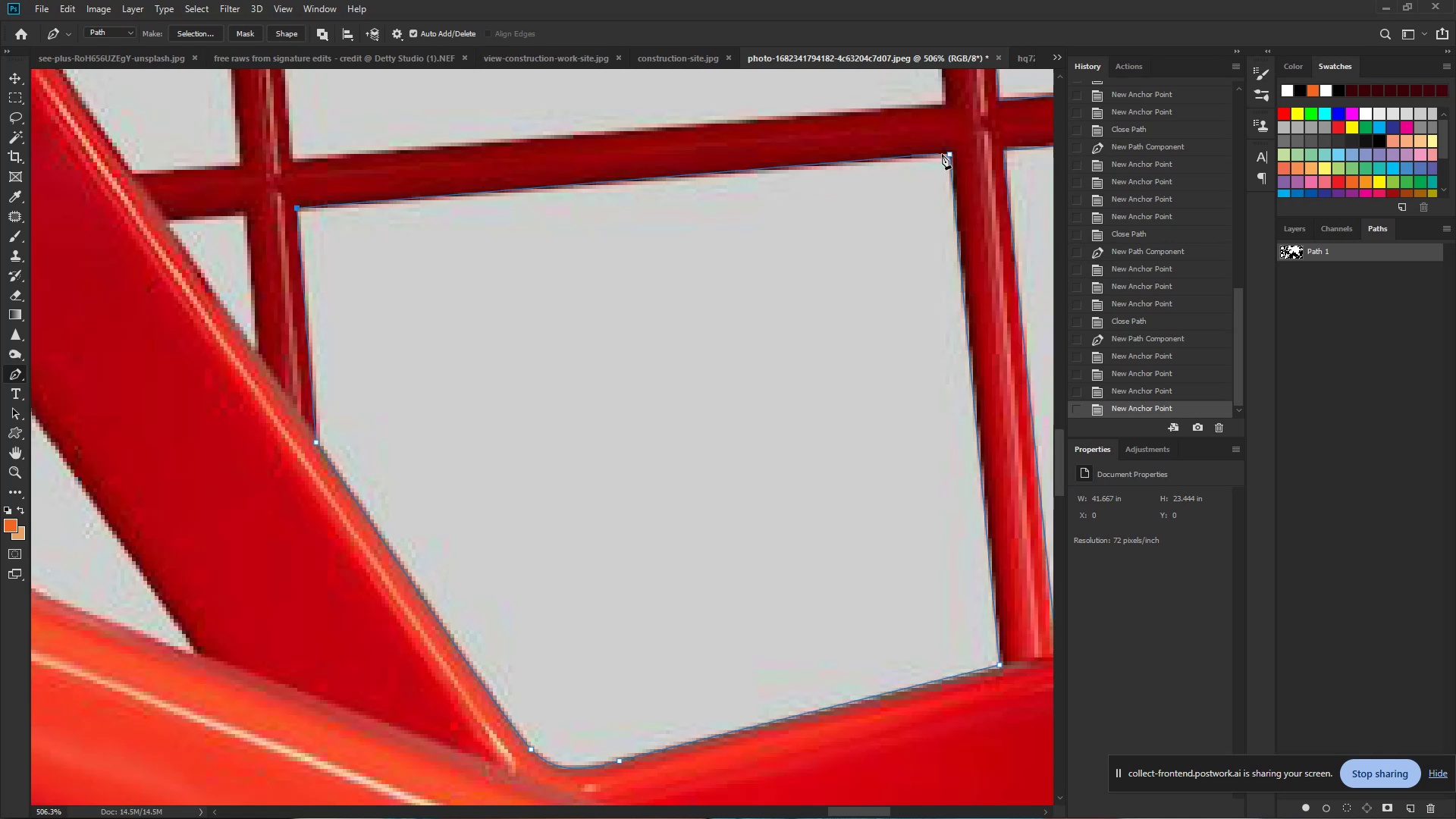 
left_click([948, 154])
 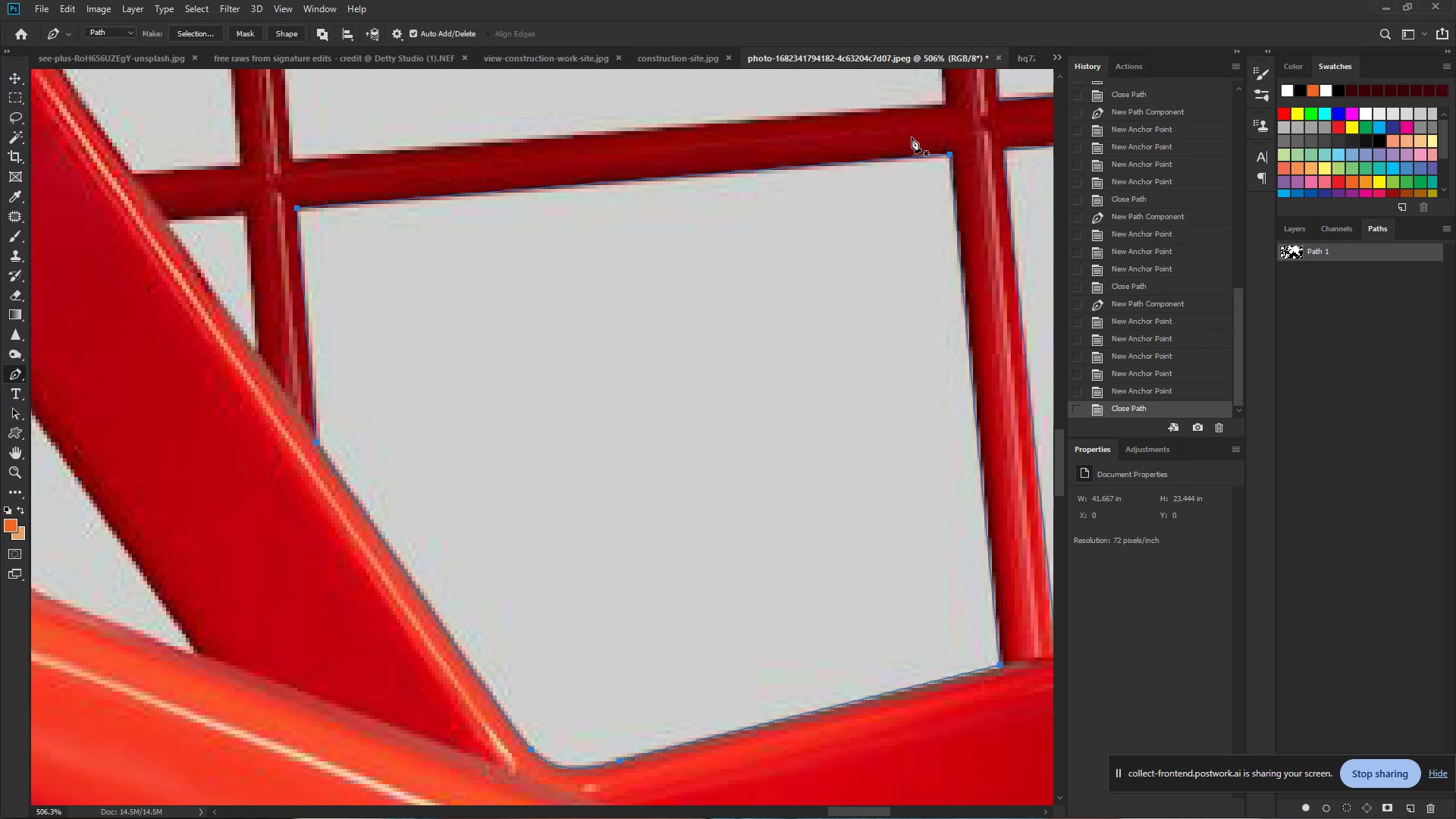 
hold_key(key=ControlLeft, duration=0.73)
 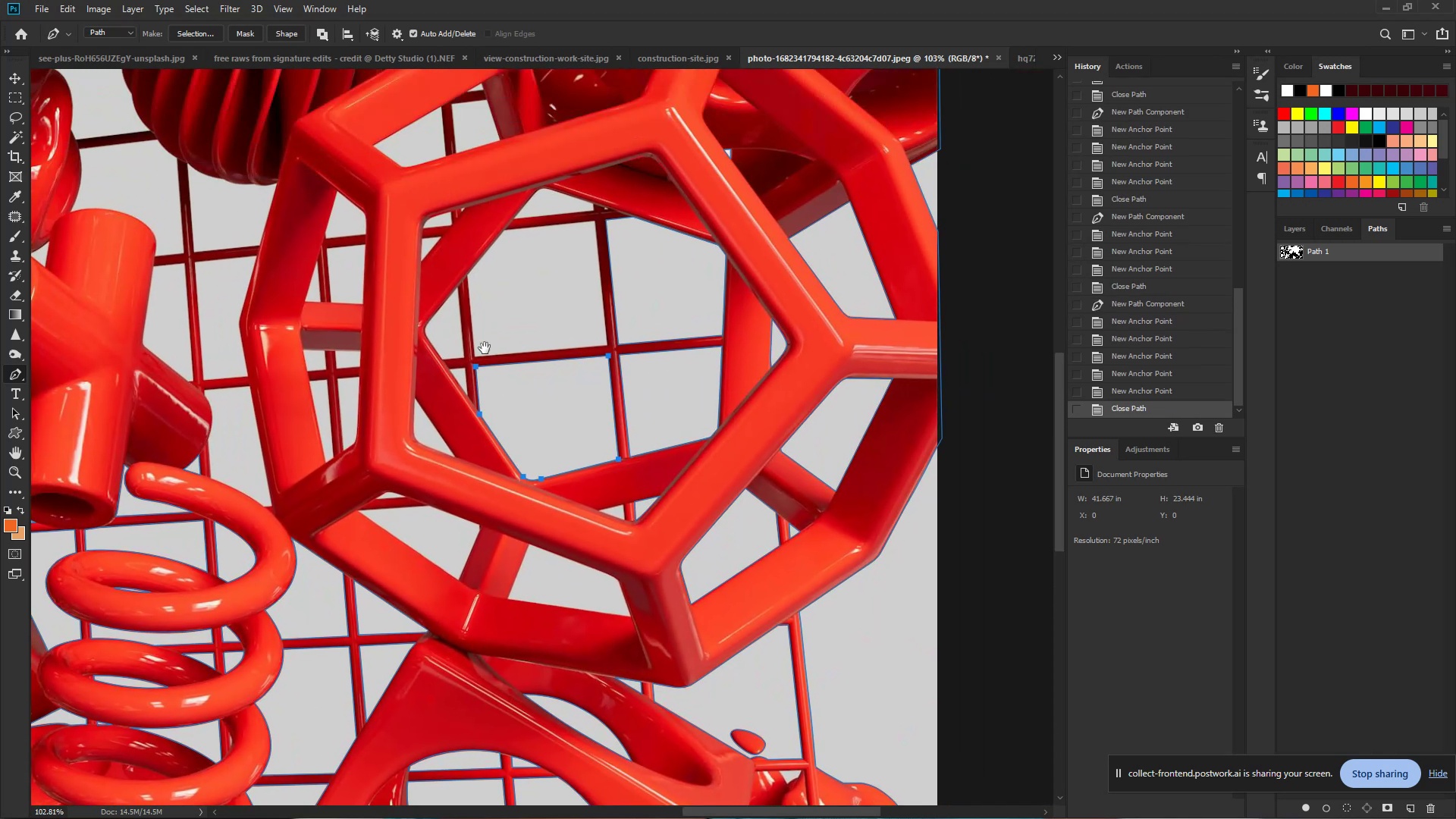 
hold_key(key=Space, duration=0.49)
 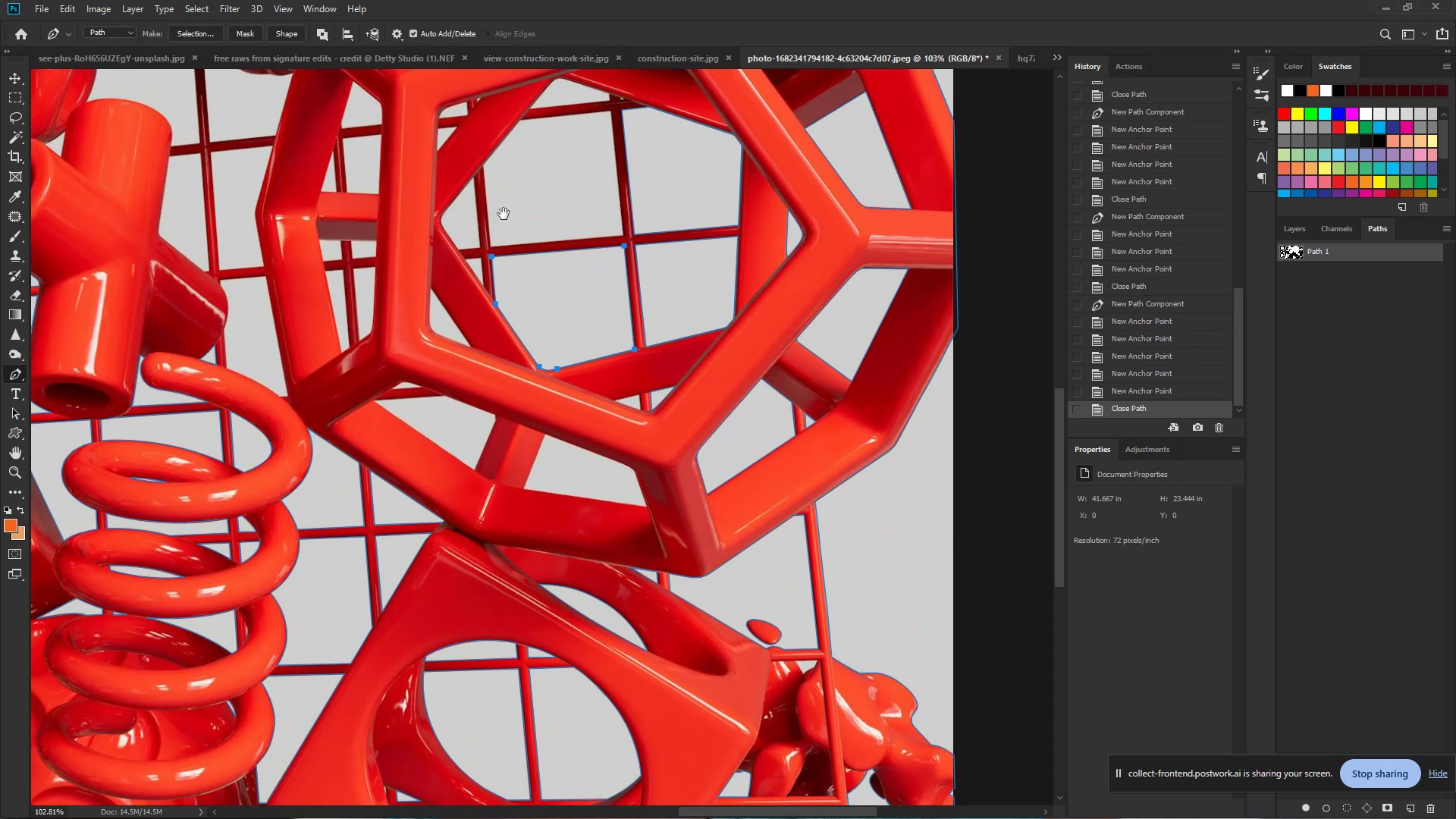 
left_click_drag(start_coordinate=[541, 267], to_coordinate=[444, 251])
 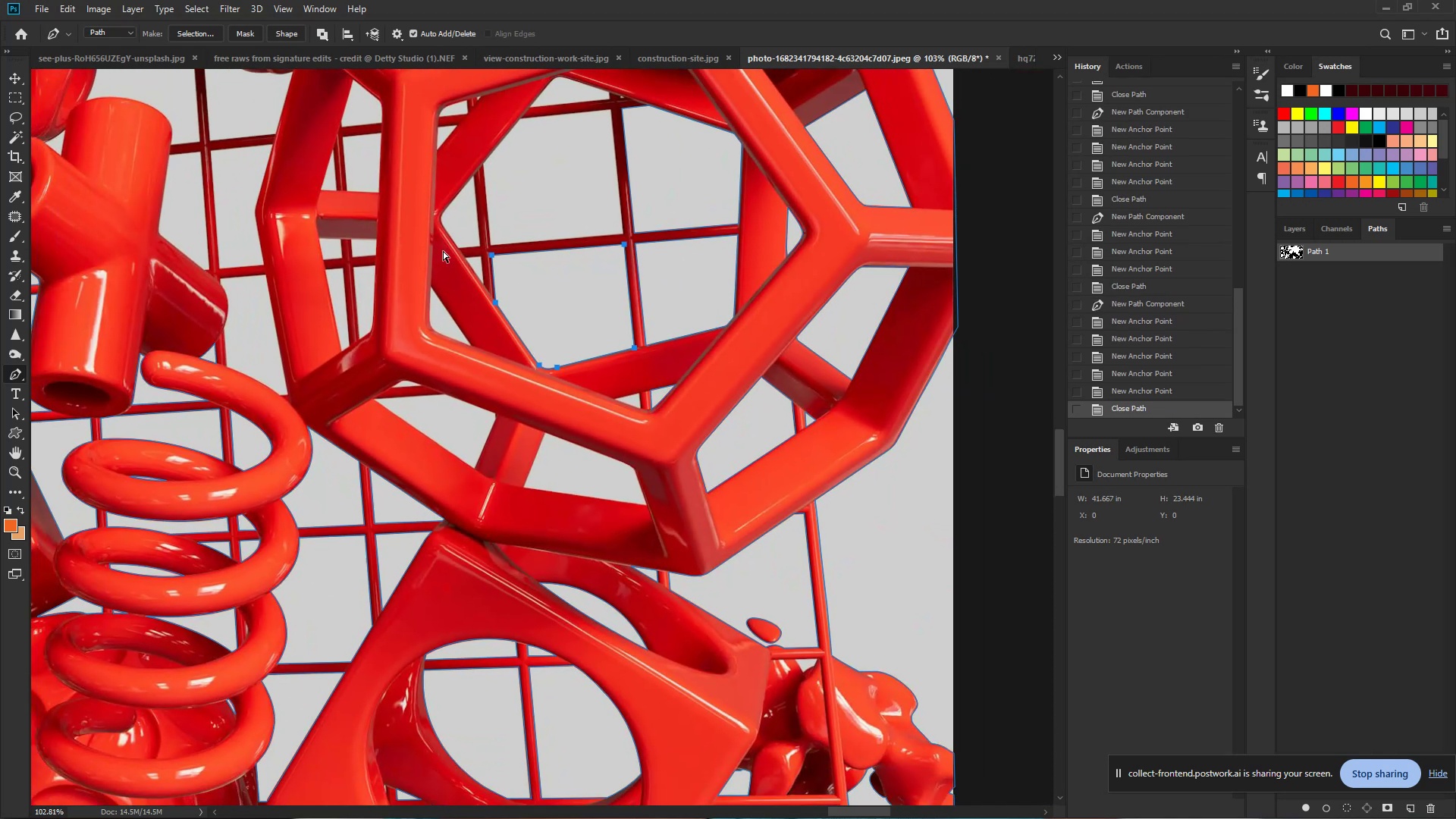 
hold_key(key=Space, duration=0.76)
 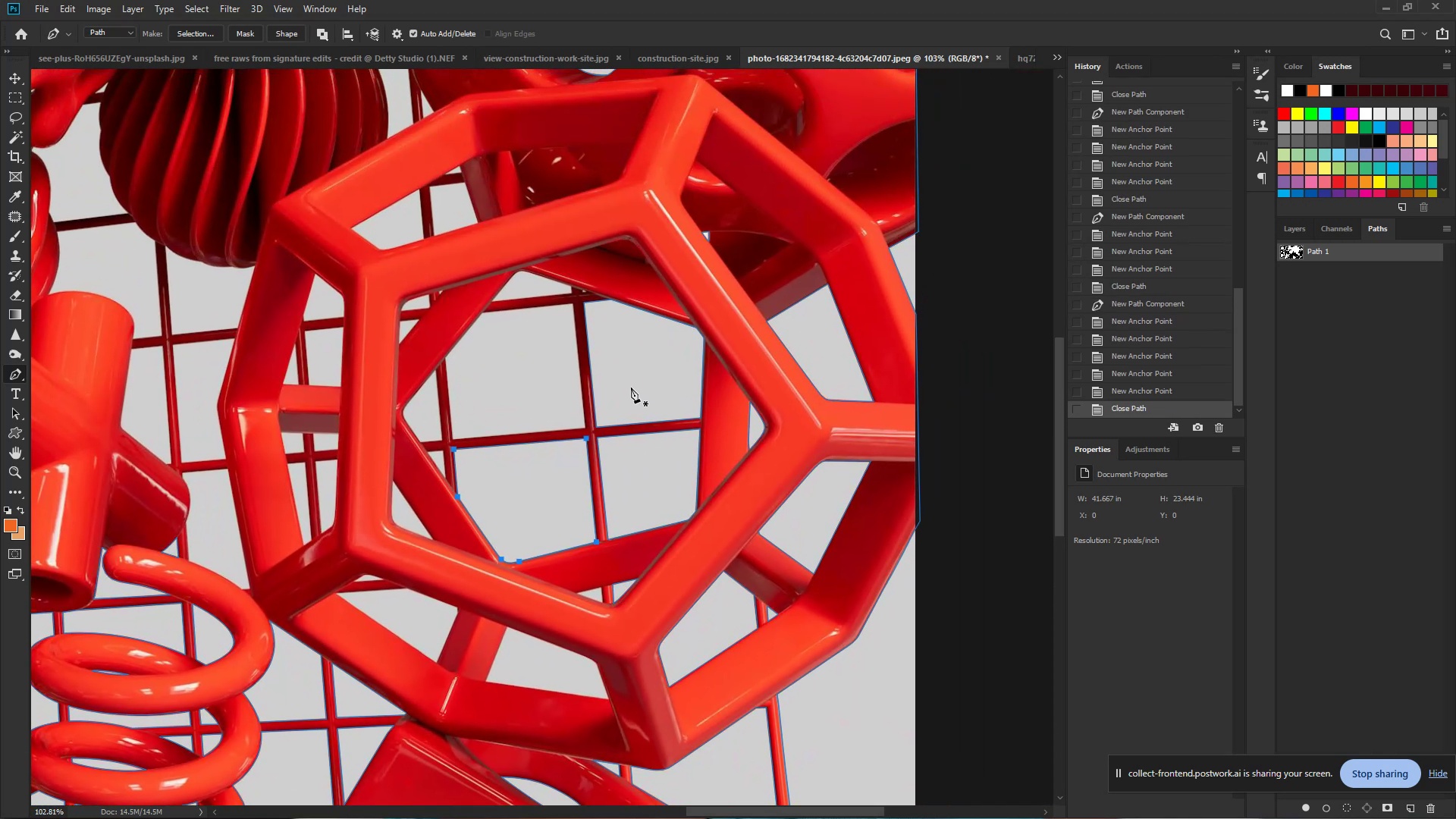 
left_click_drag(start_coordinate=[507, 202], to_coordinate=[469, 396])
 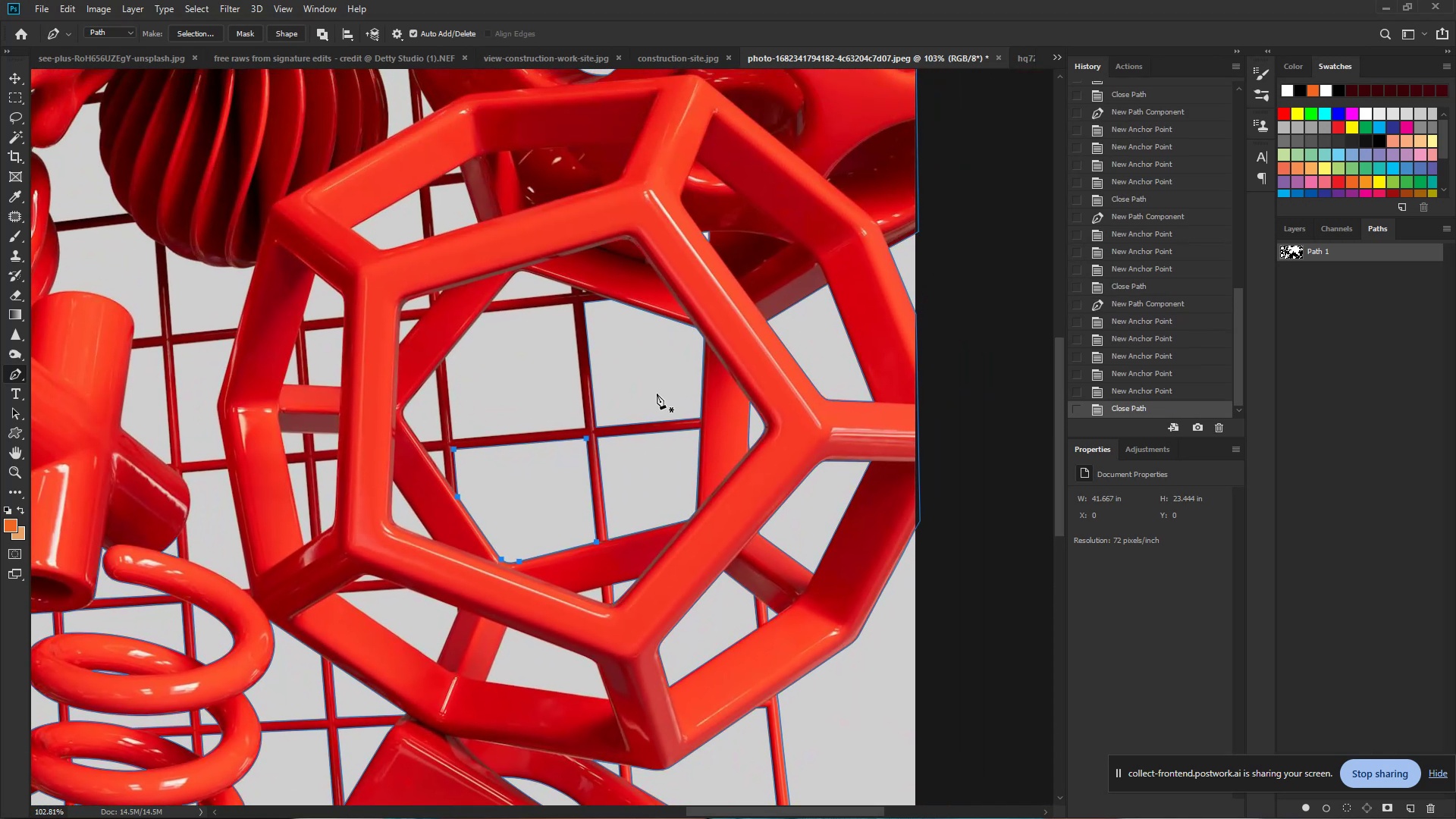 
hold_key(key=ControlLeft, duration=0.79)
 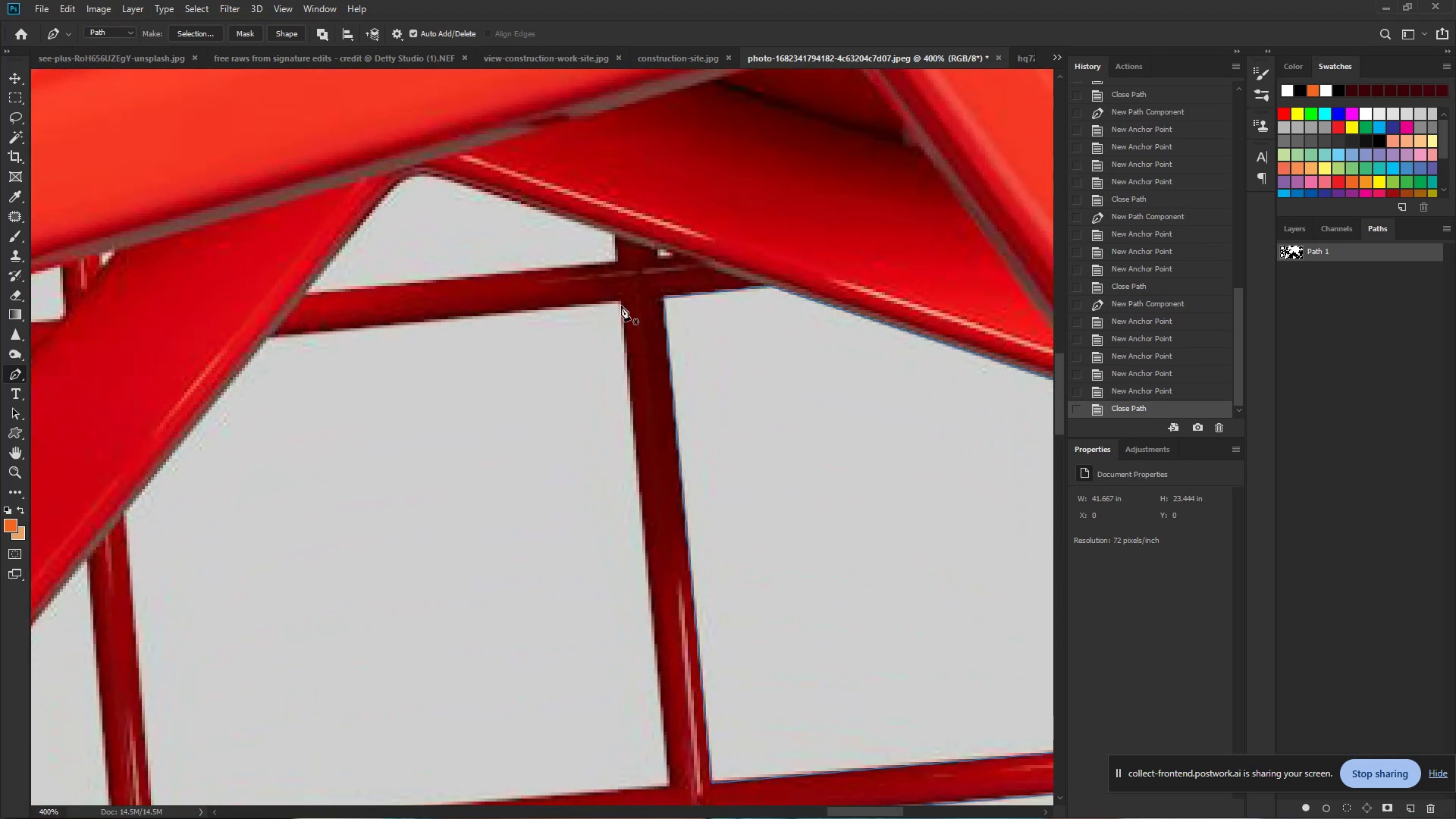 
hold_key(key=Space, duration=0.62)
 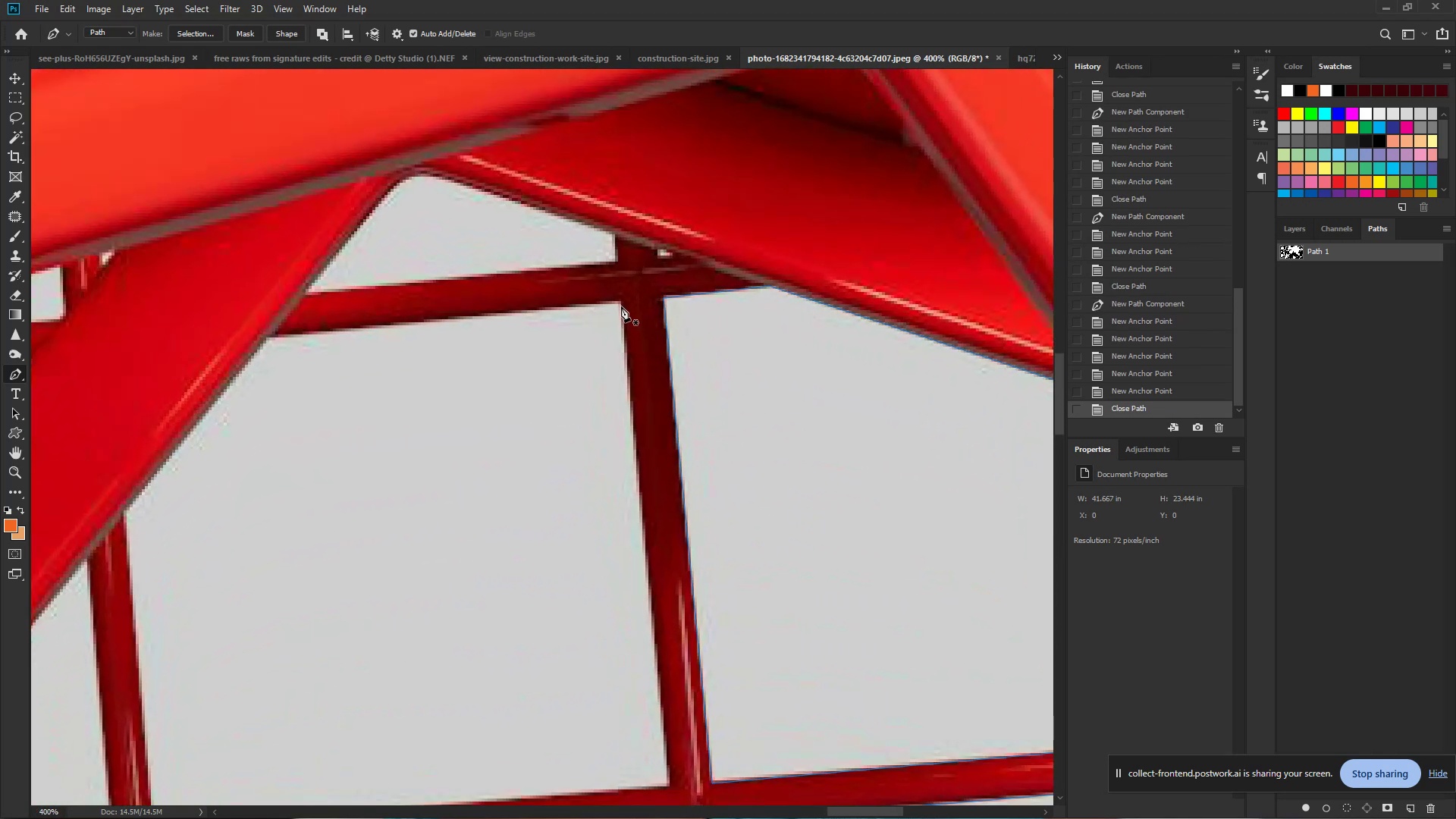 
left_click_drag(start_coordinate=[556, 304], to_coordinate=[640, 319])
 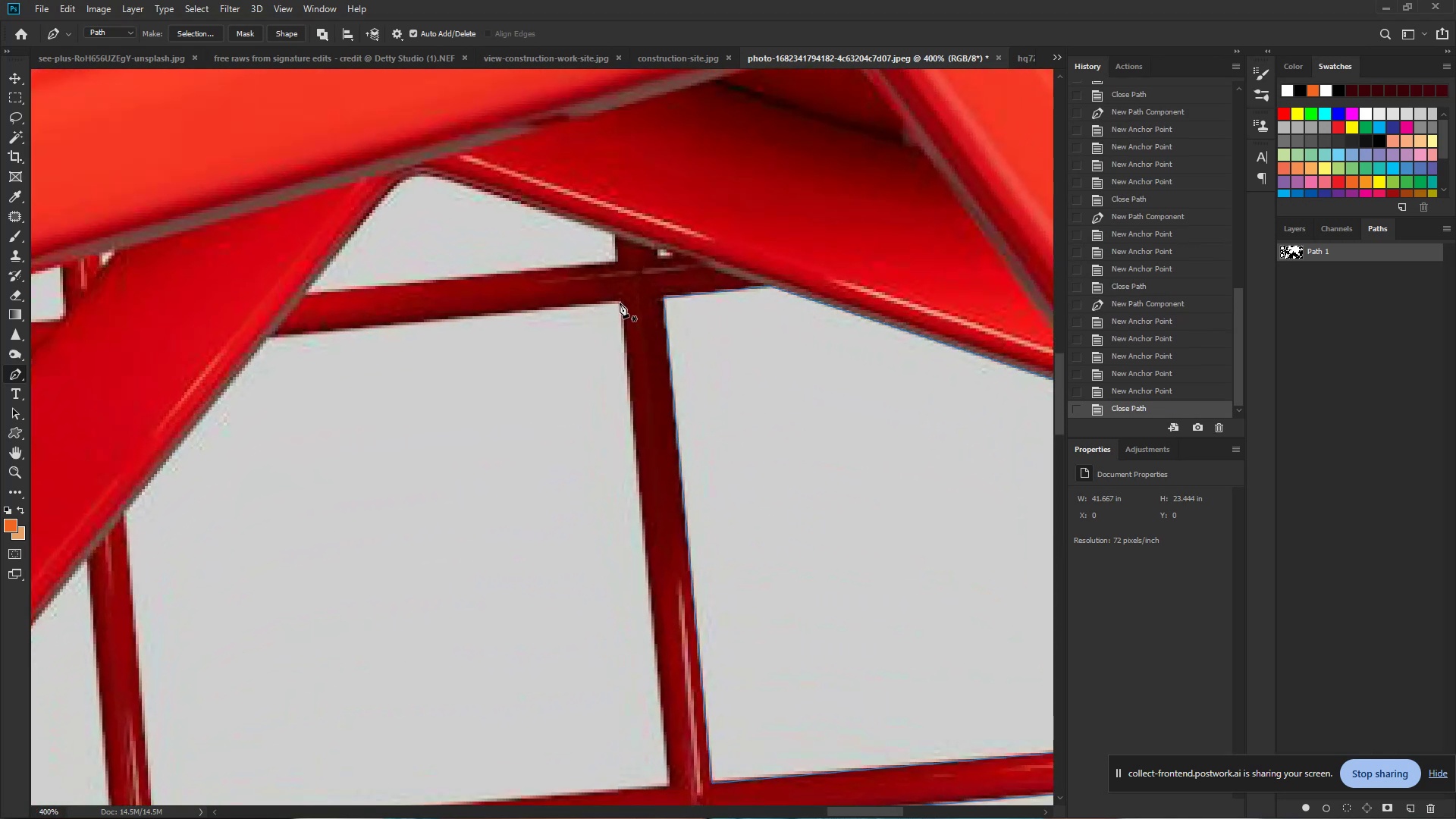 
left_click([620, 302])
 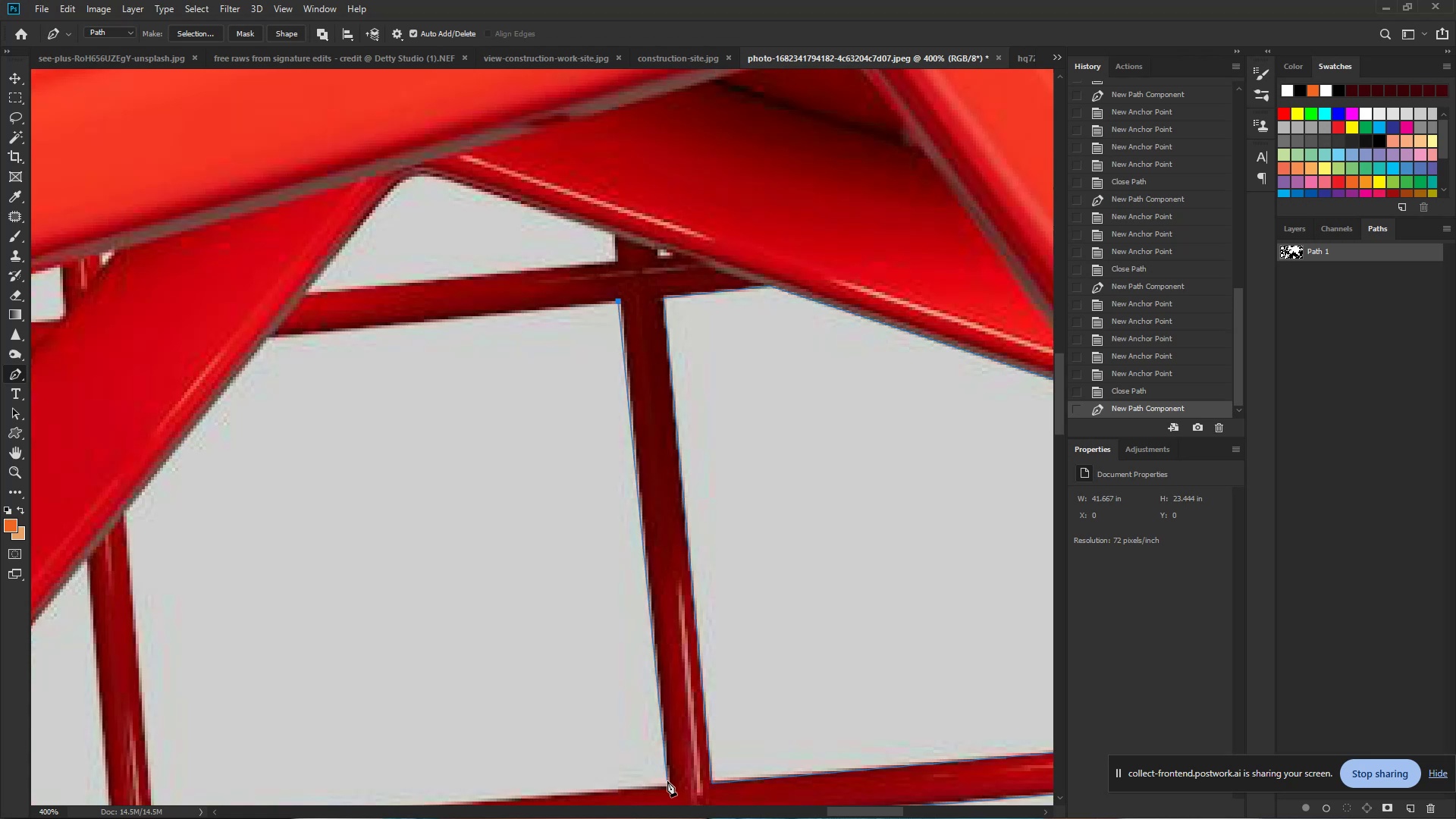 
left_click([668, 783])
 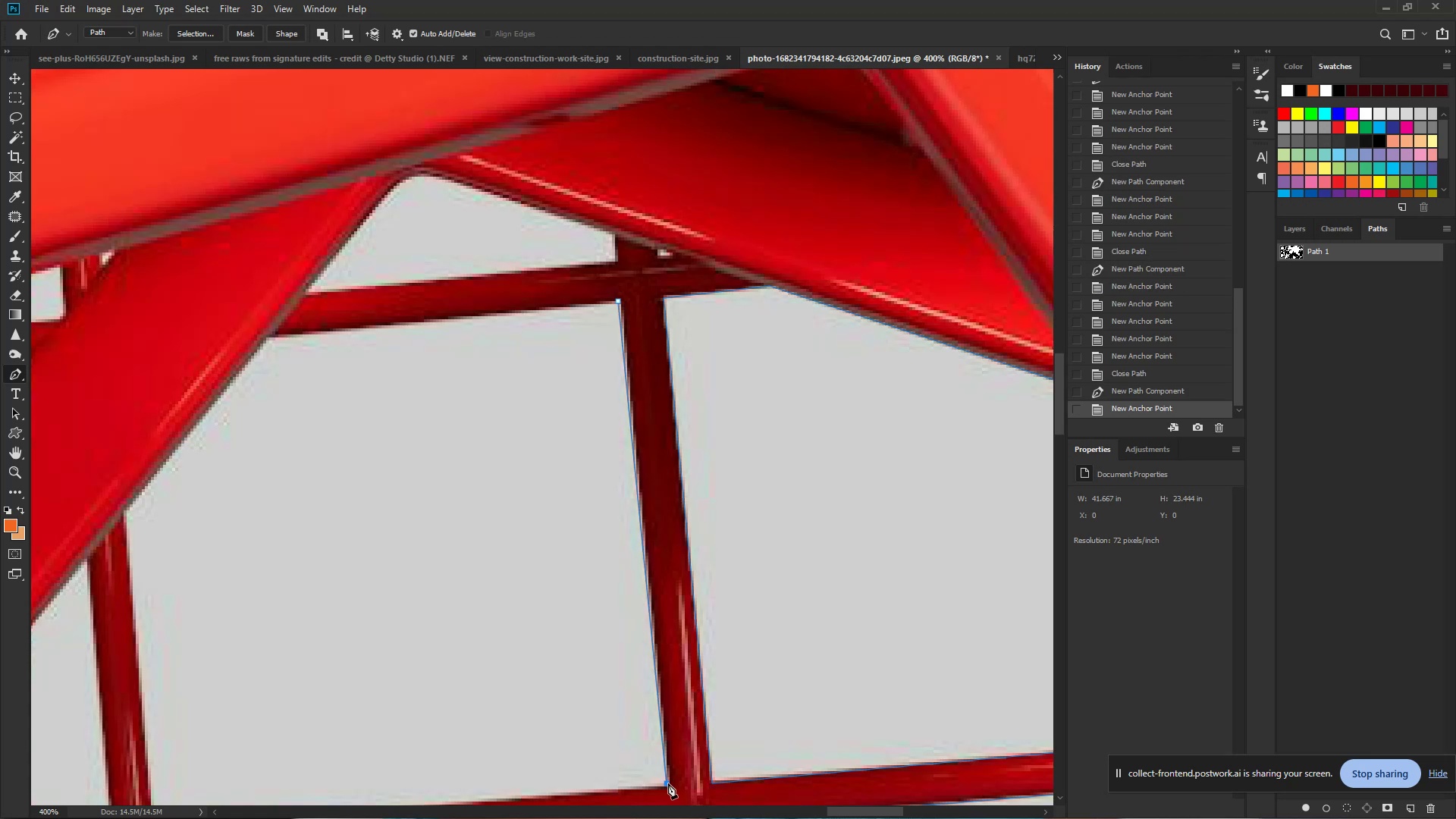 
hold_key(key=Space, duration=0.7)
 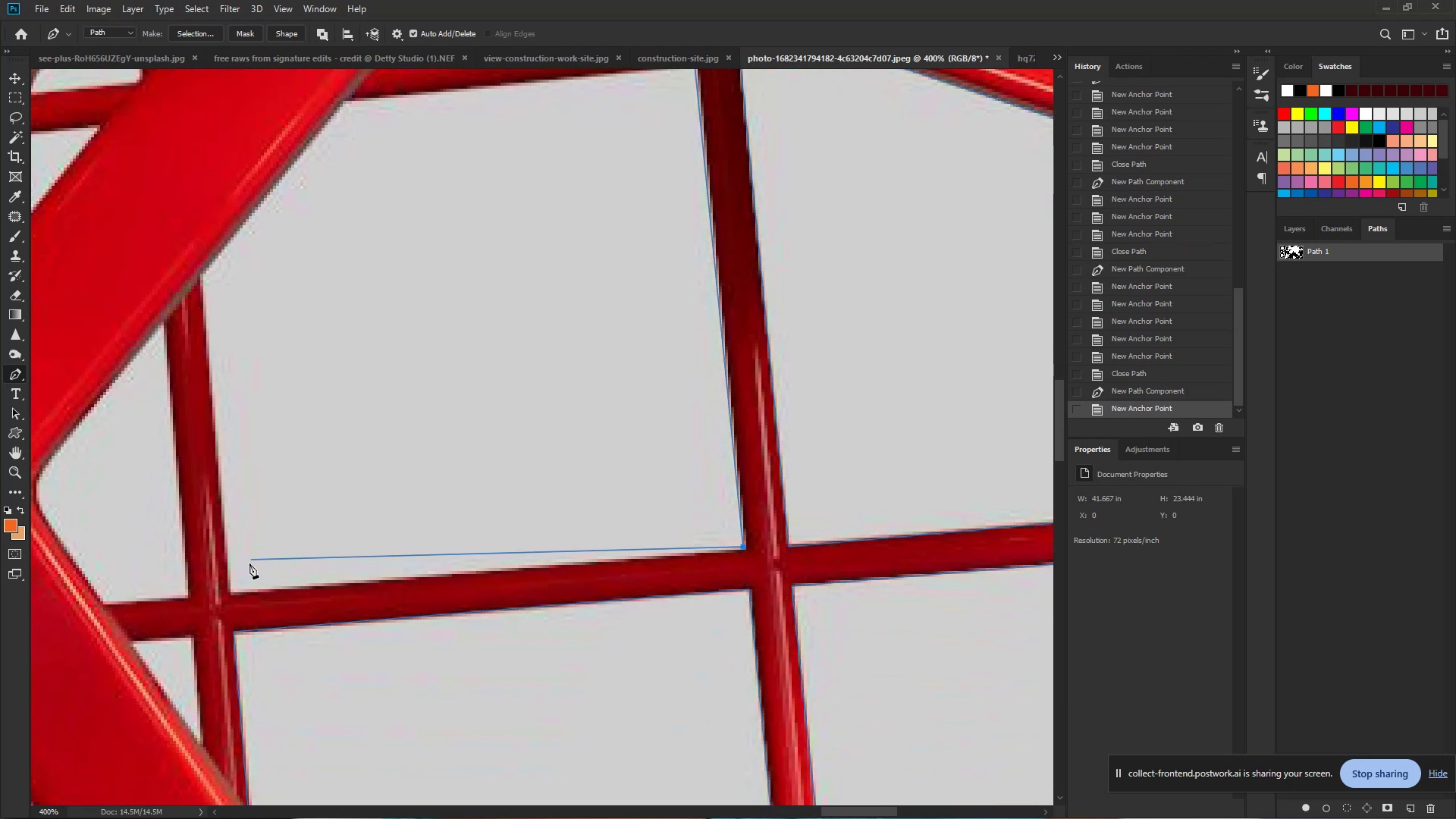 
left_click_drag(start_coordinate=[668, 783], to_coordinate=[745, 547])
 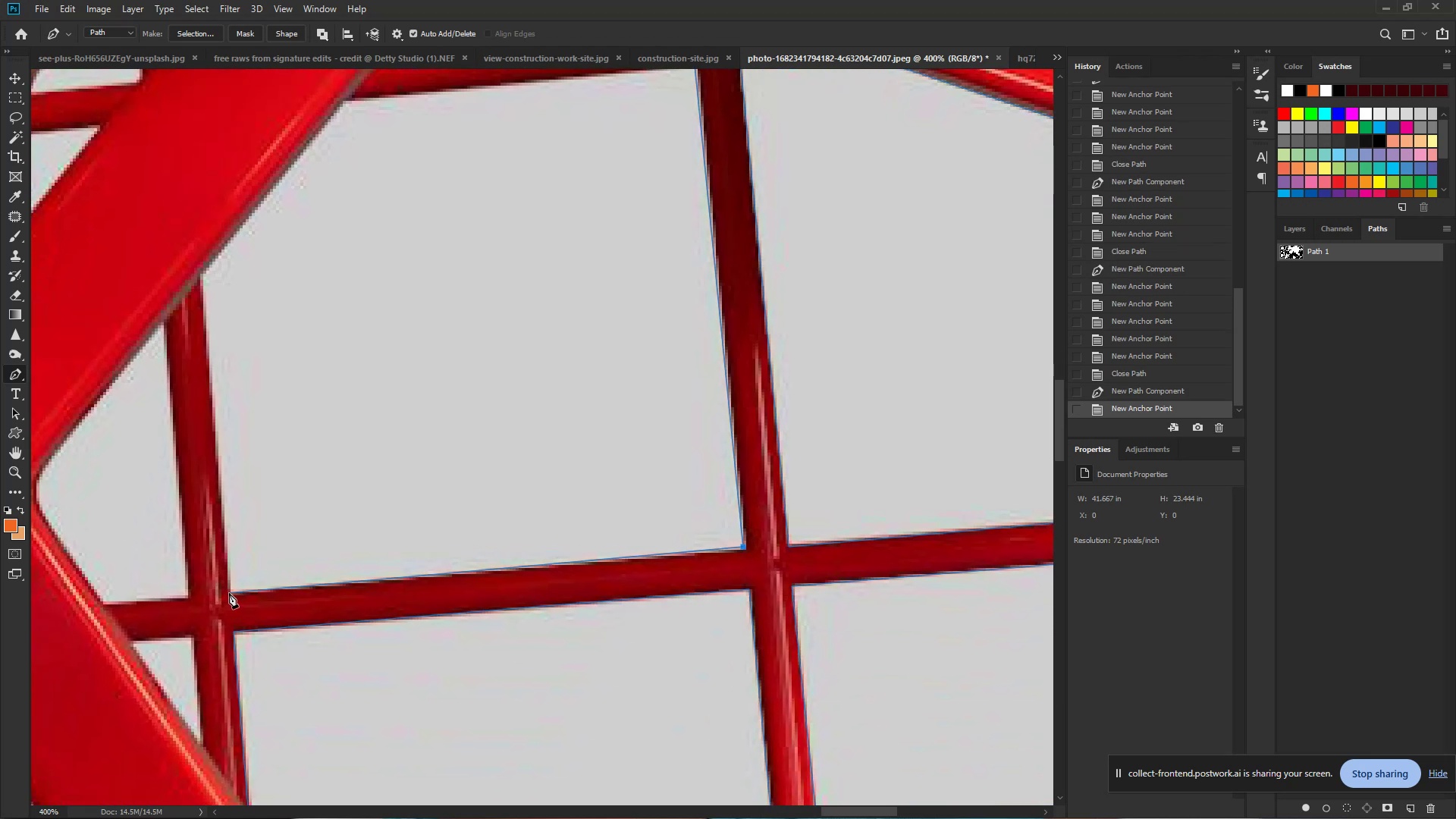 
left_click([232, 595])
 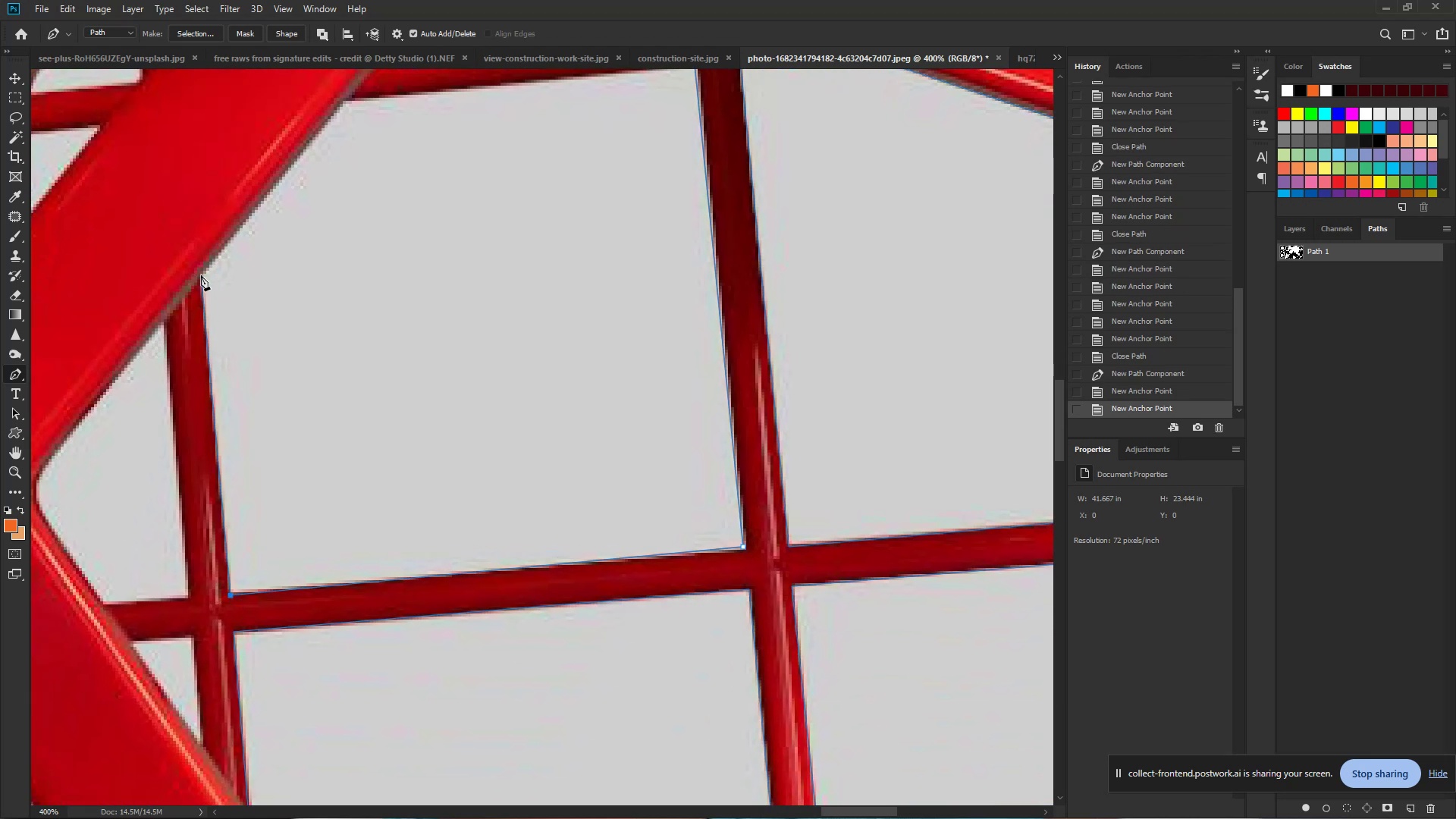 
left_click([202, 275])
 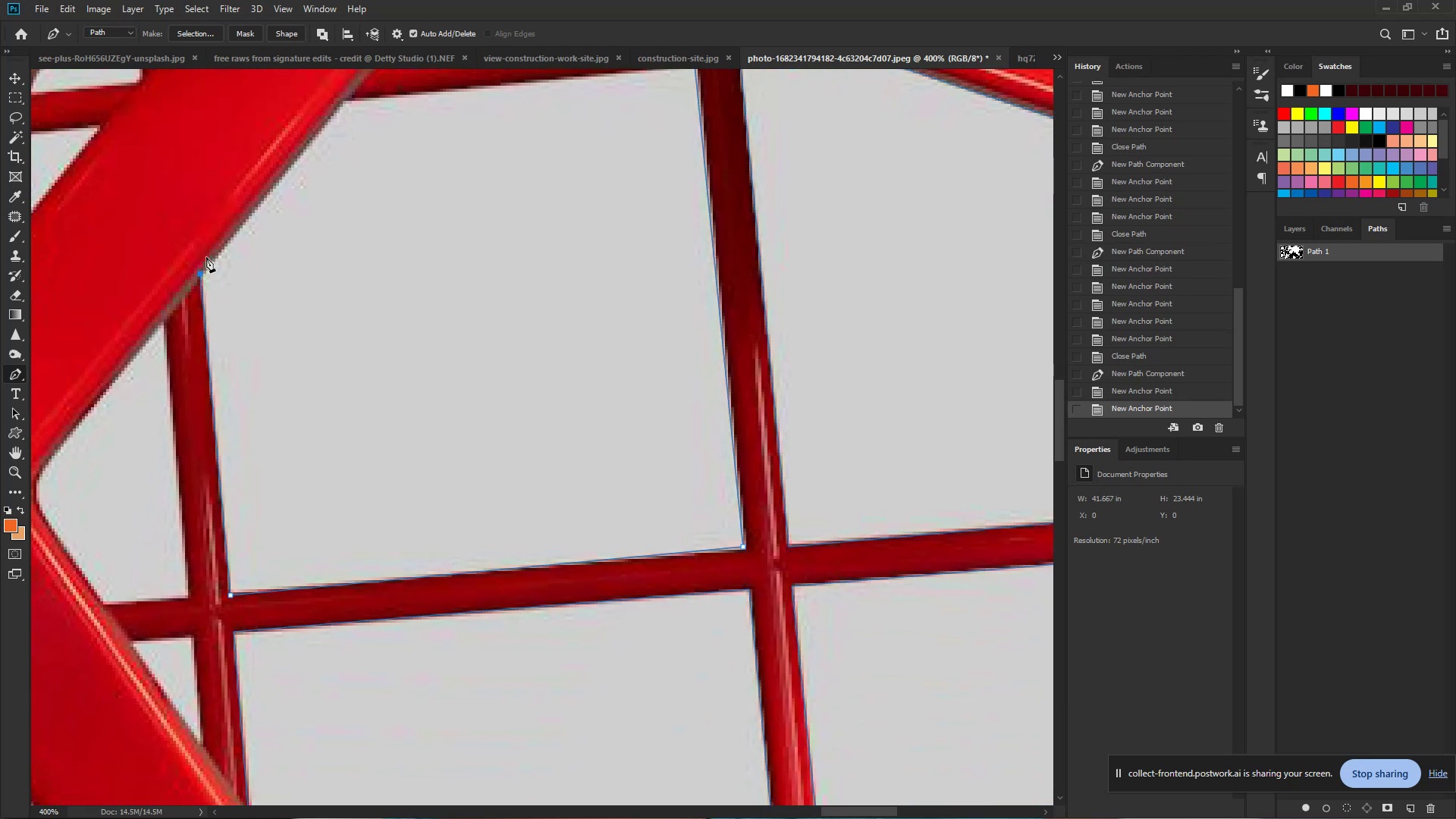 
hold_key(key=Space, duration=0.69)
 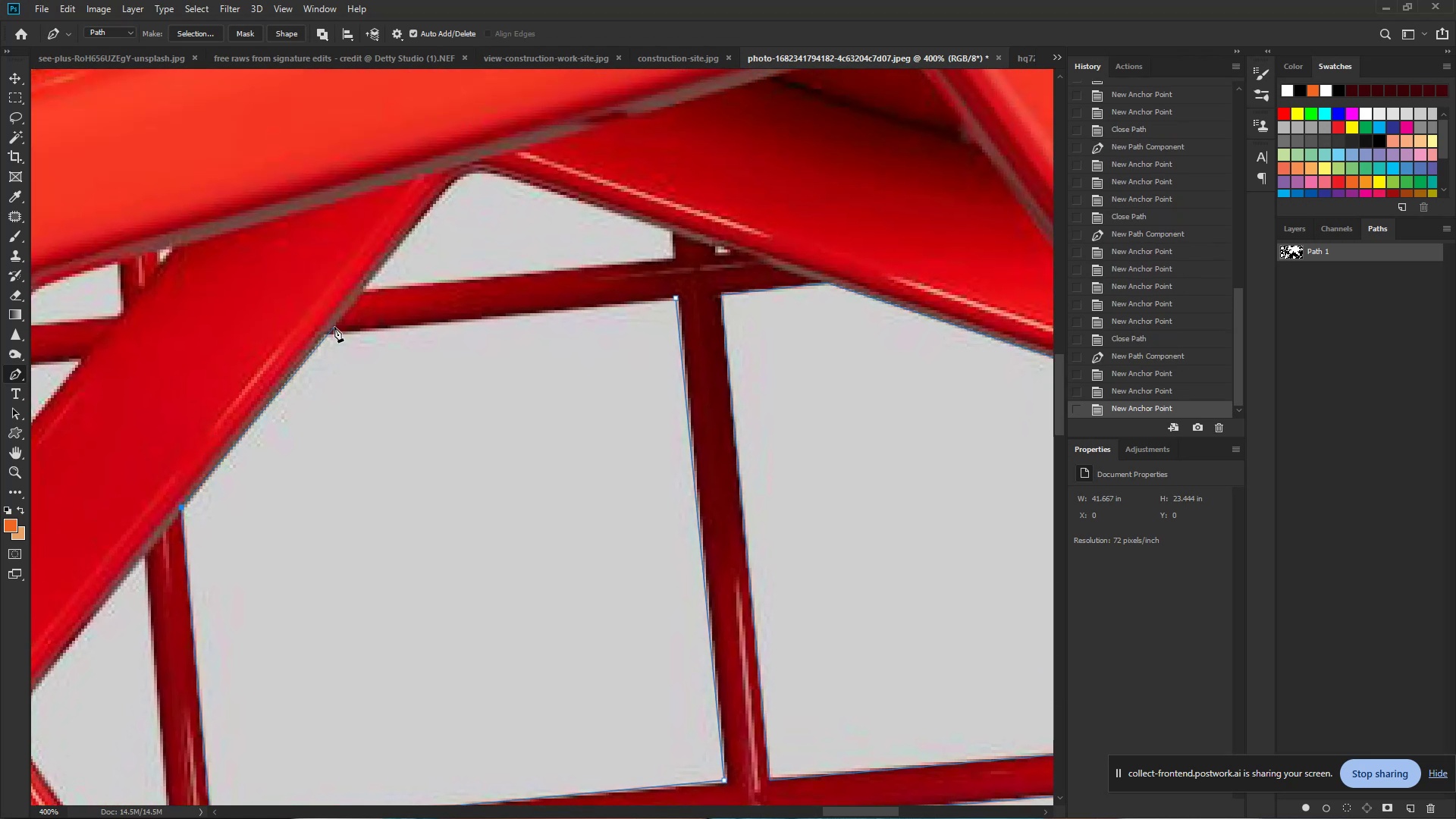 
left_click_drag(start_coordinate=[232, 208], to_coordinate=[213, 441])
 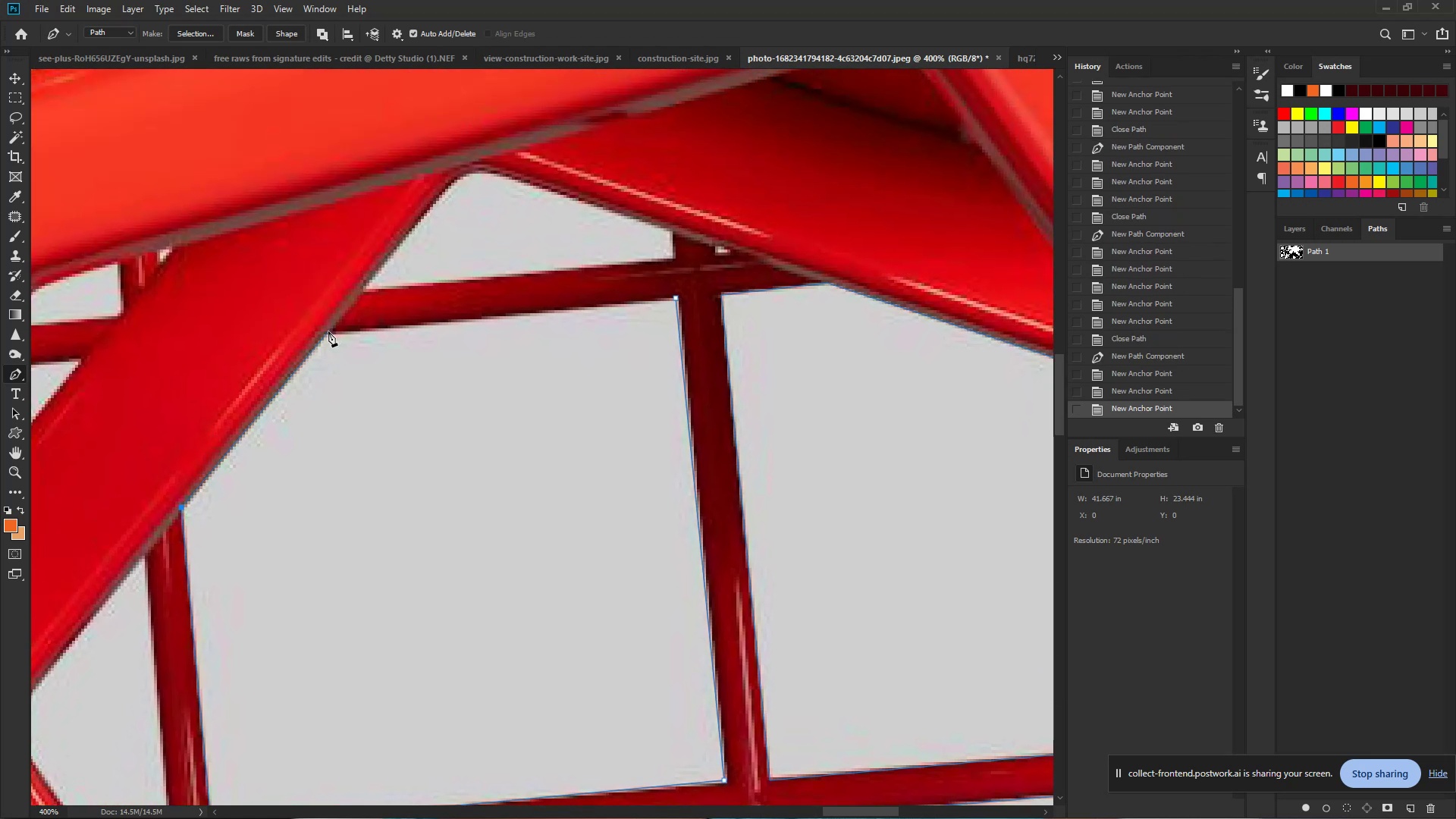 
left_click([328, 331])
 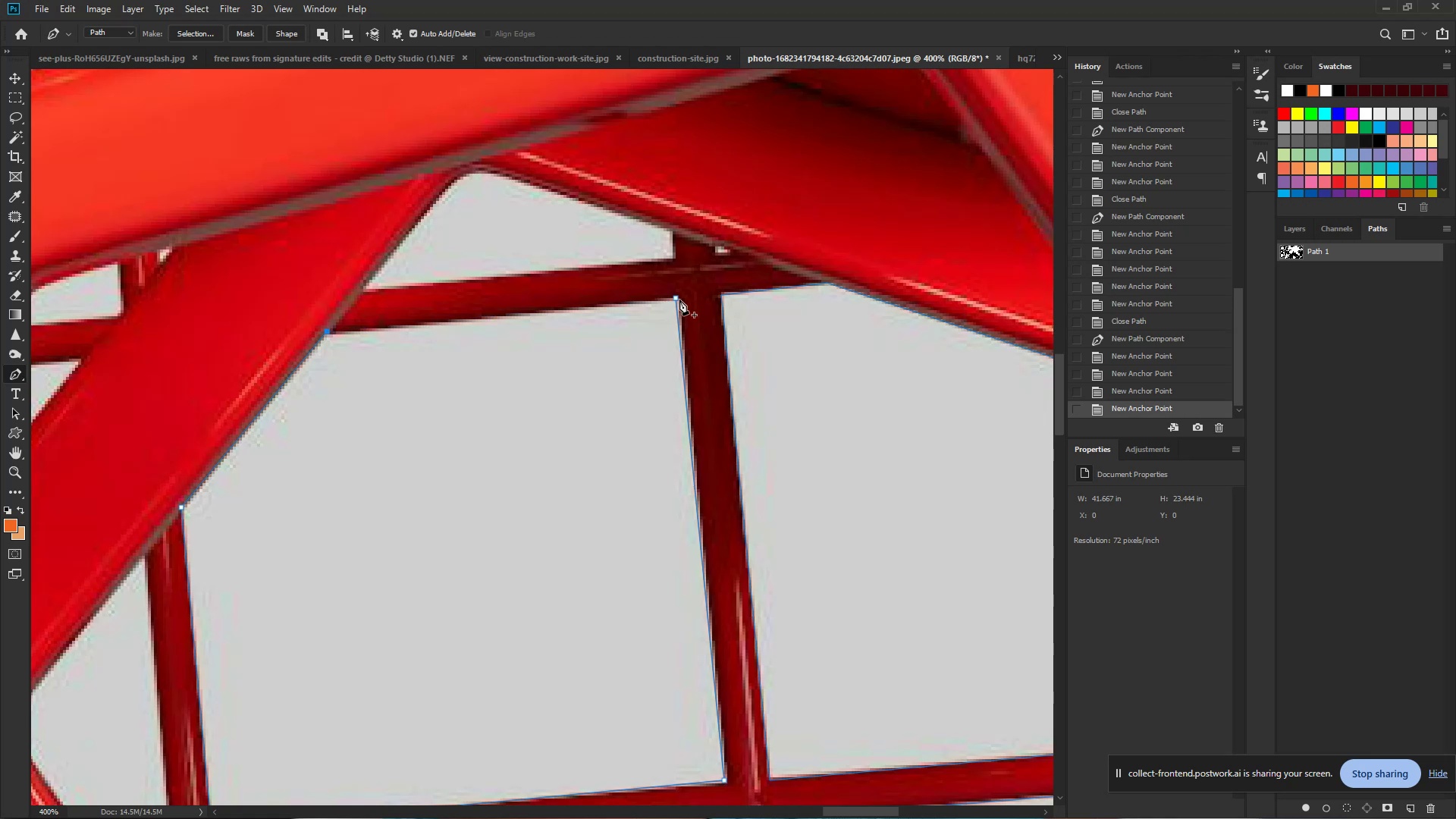 
left_click([677, 299])
 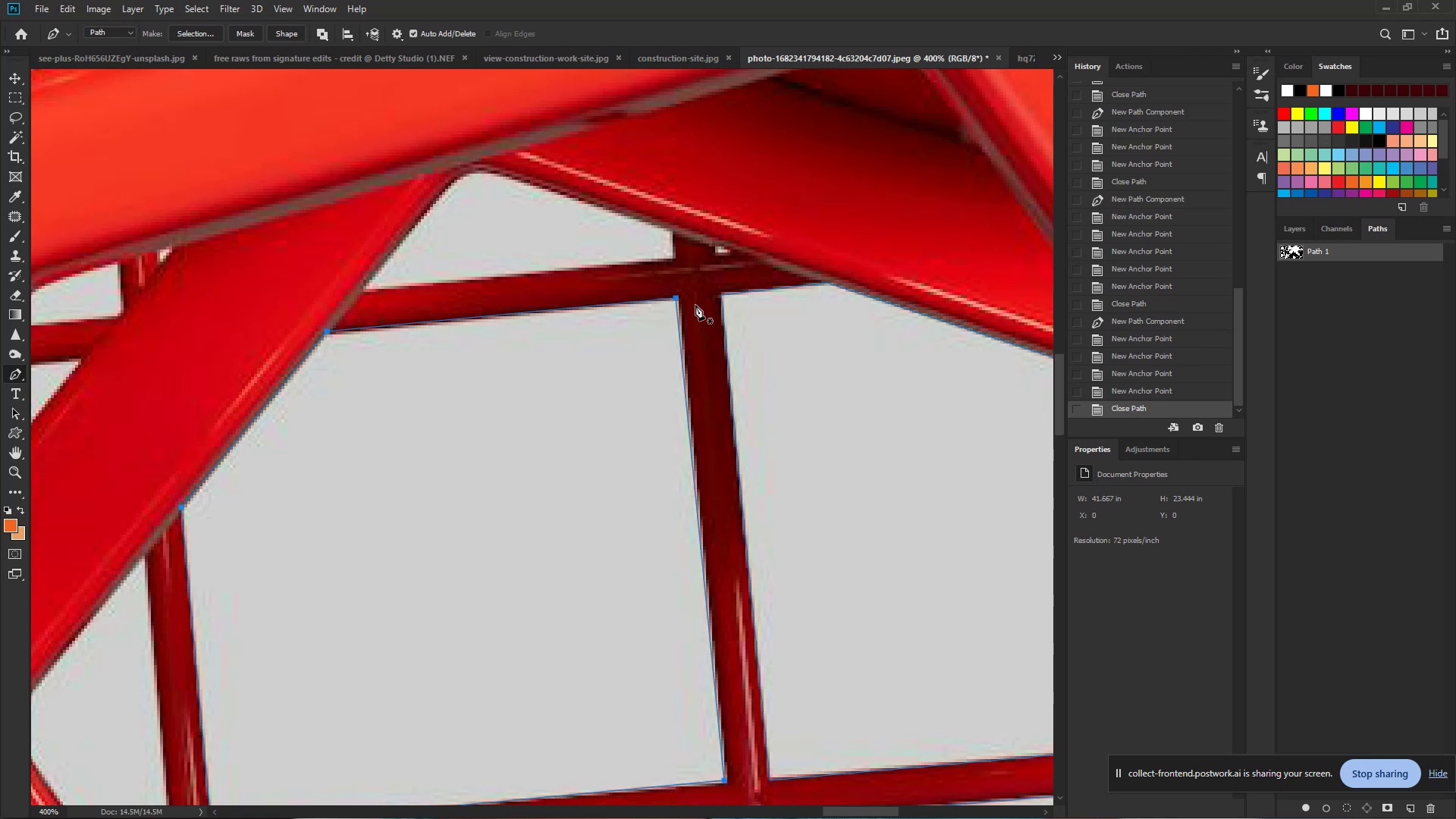 
hold_key(key=ControlLeft, duration=0.59)
 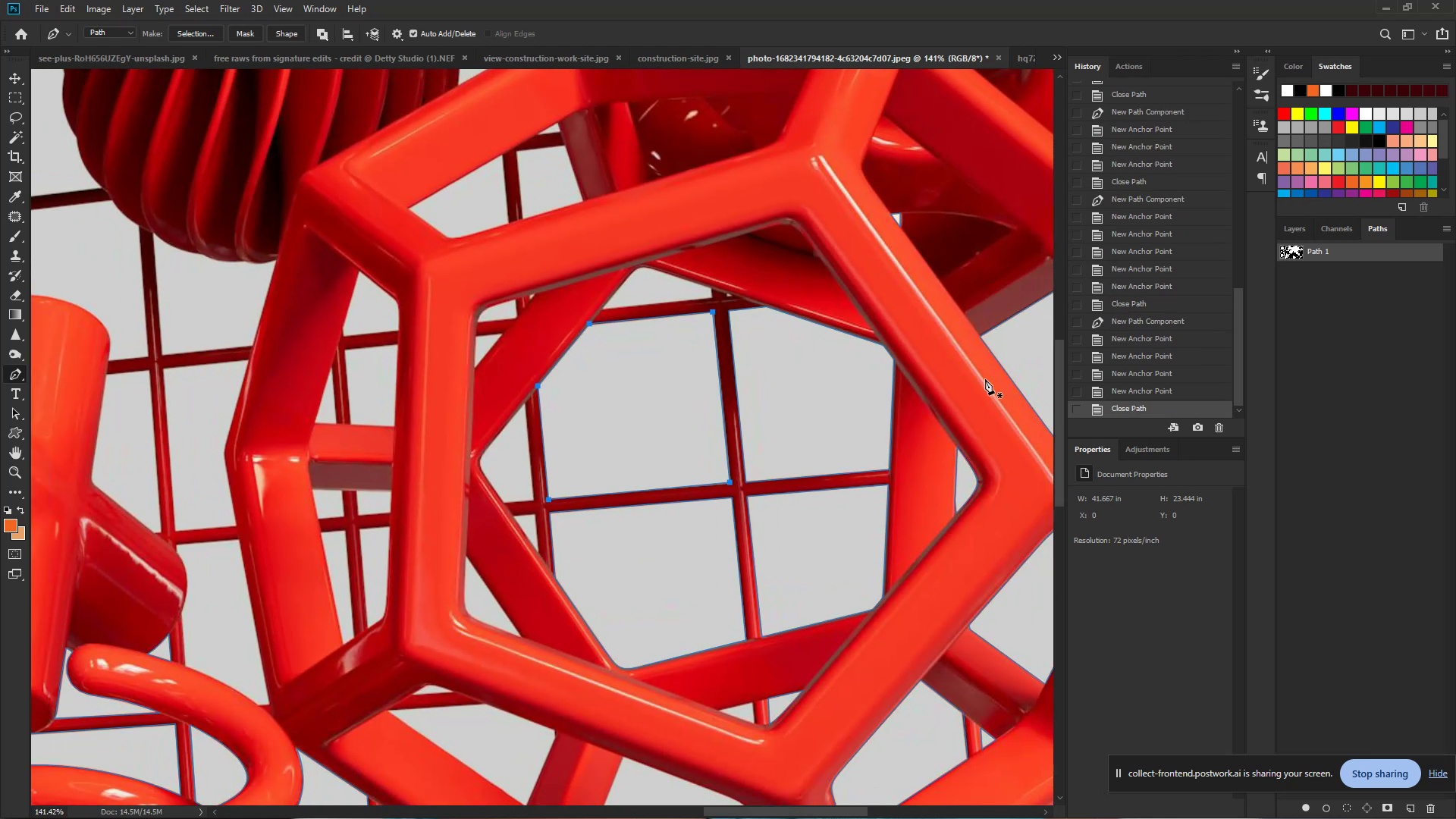 
hold_key(key=Space, duration=0.4)
 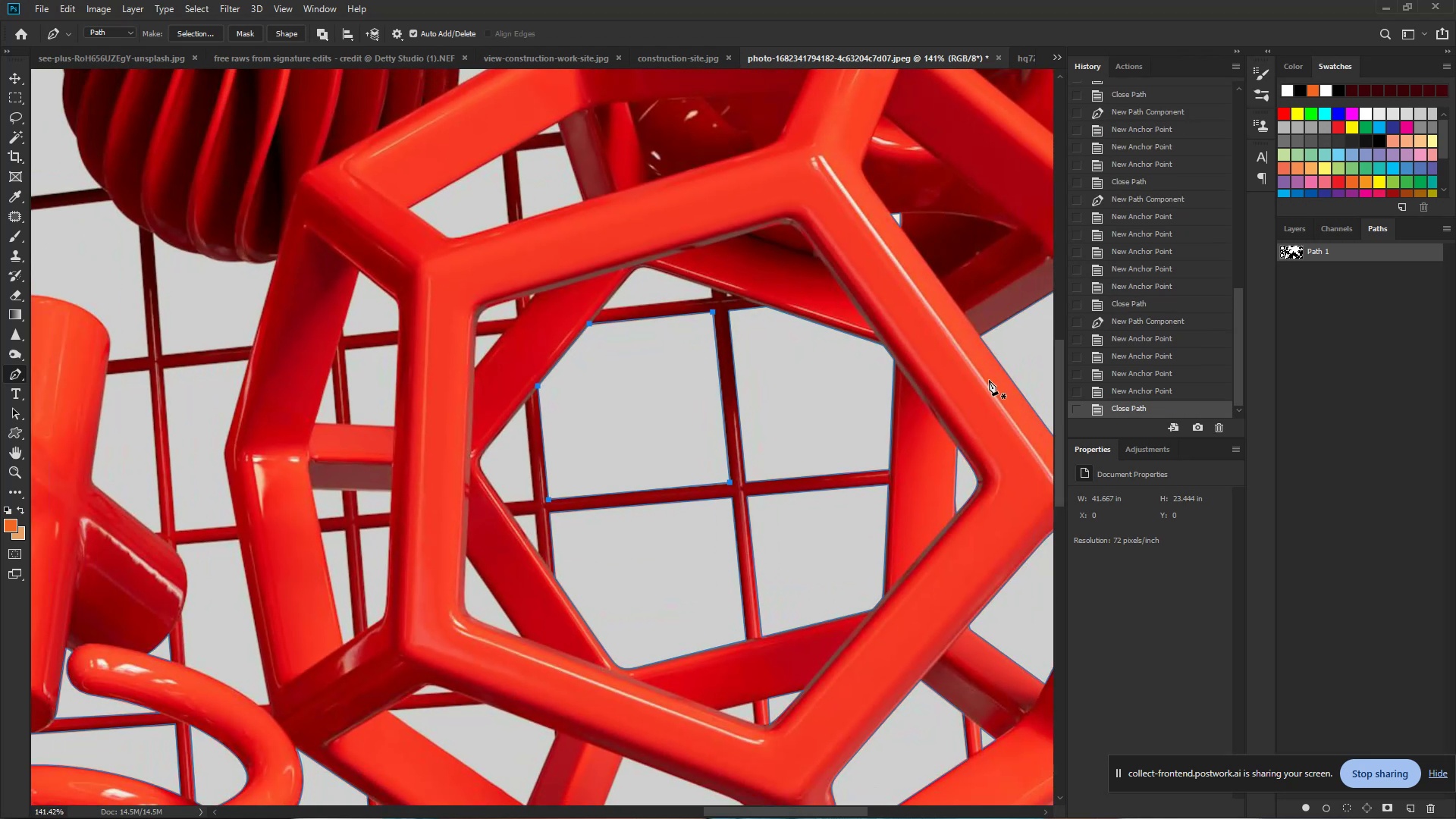 
left_click_drag(start_coordinate=[733, 320], to_coordinate=[667, 325])
 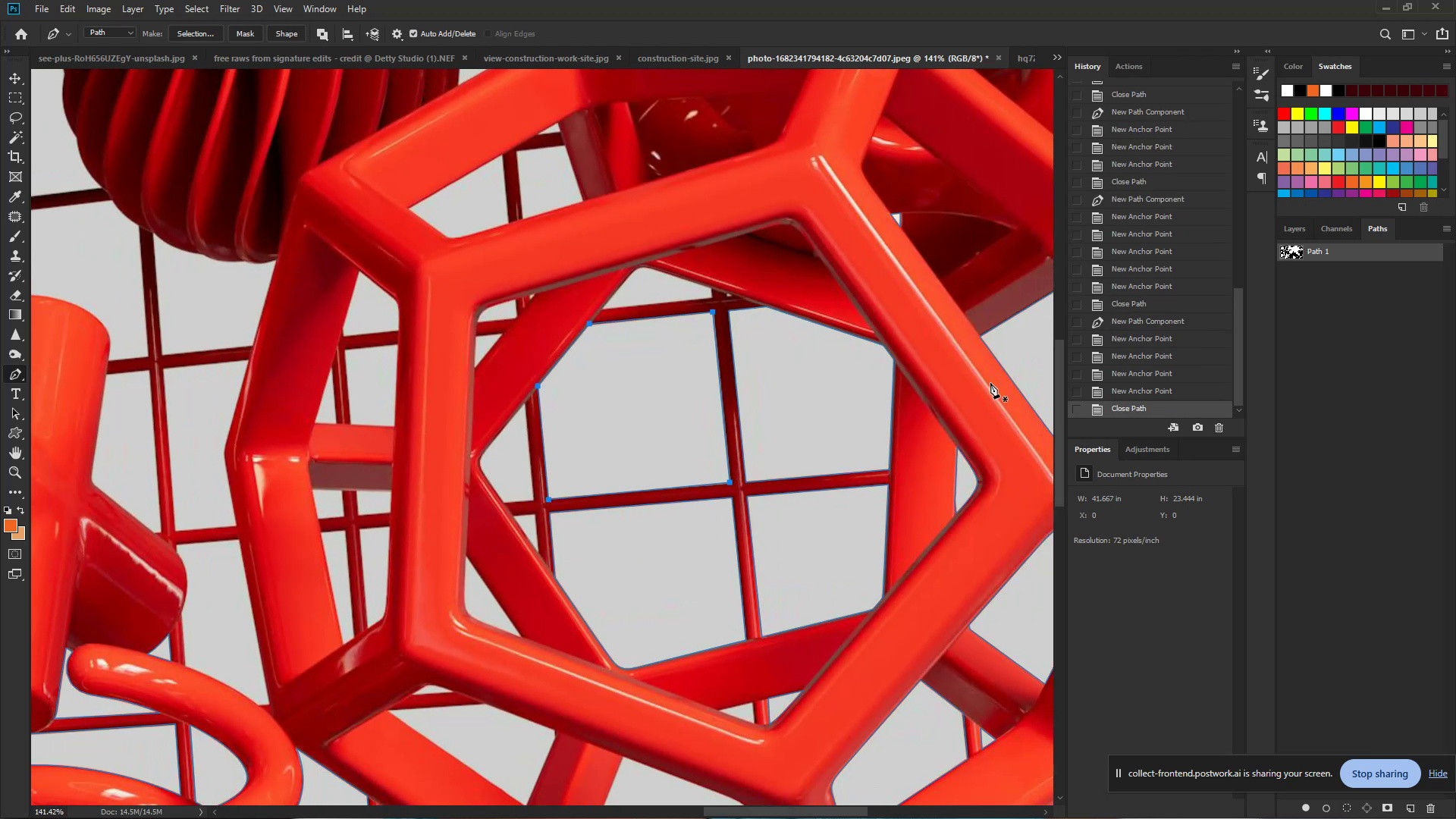 
hold_key(key=ControlLeft, duration=1.06)
 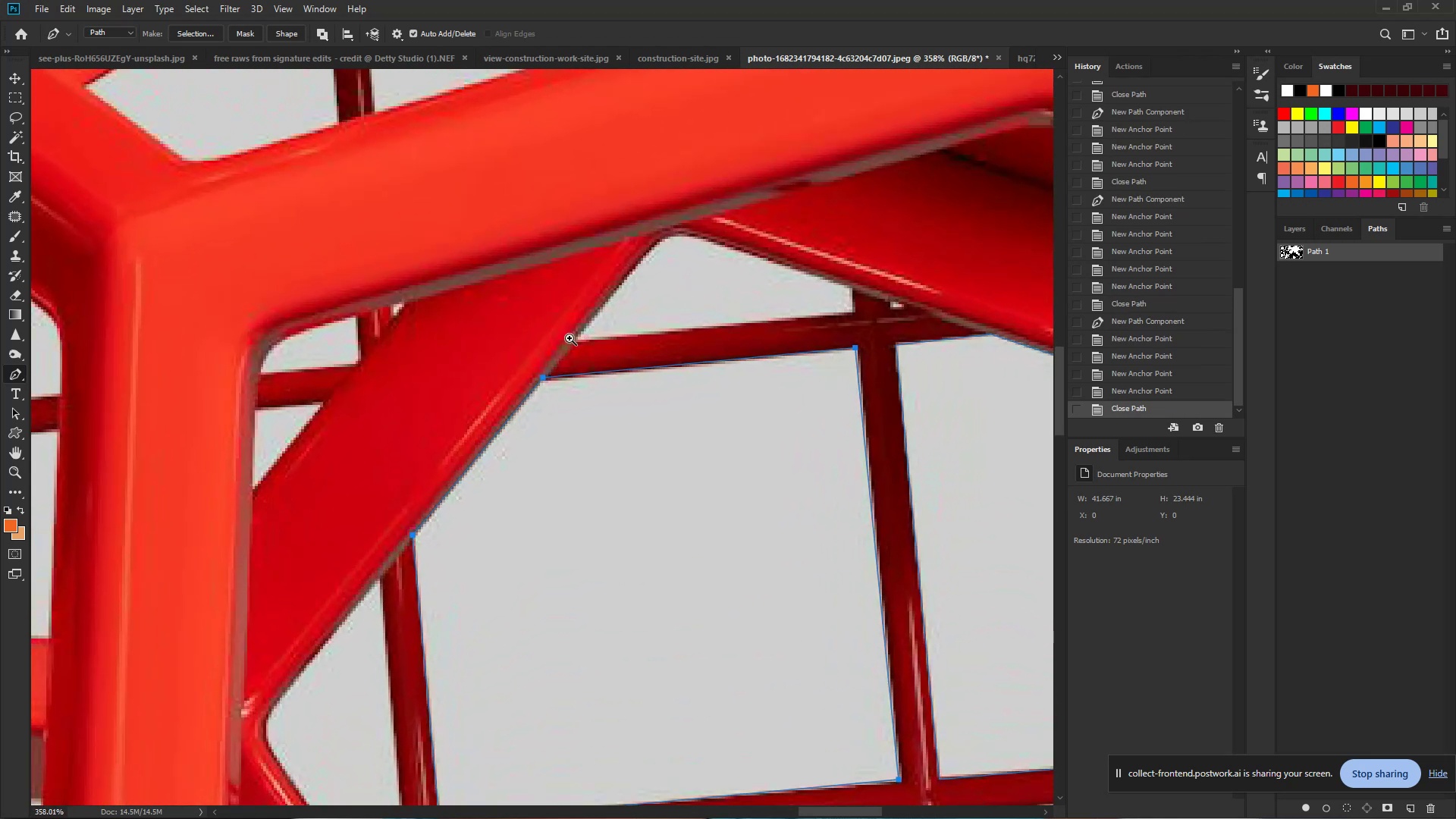 
hold_key(key=Space, duration=0.86)
 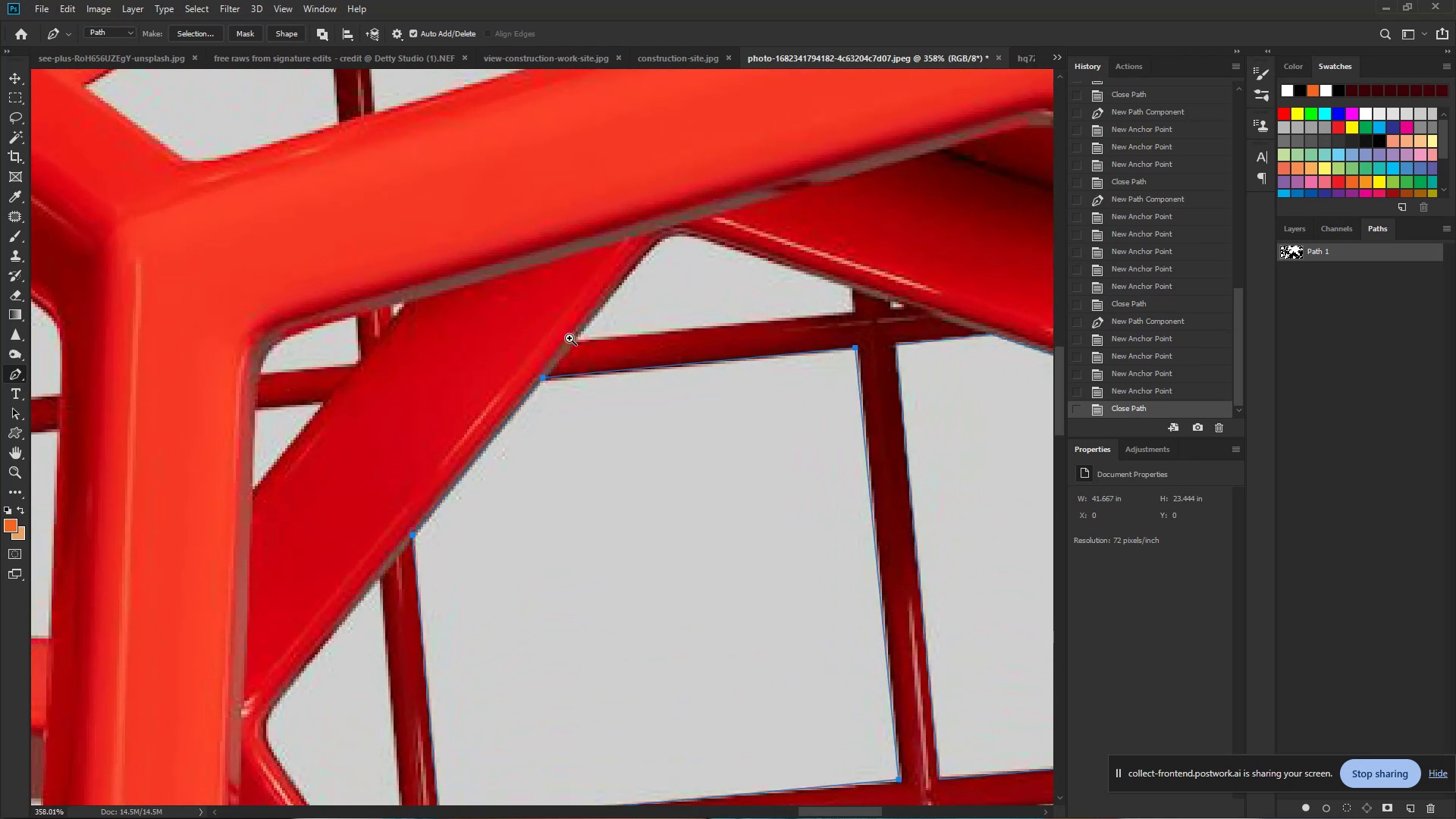 
left_click_drag(start_coordinate=[620, 289], to_coordinate=[683, 290])
 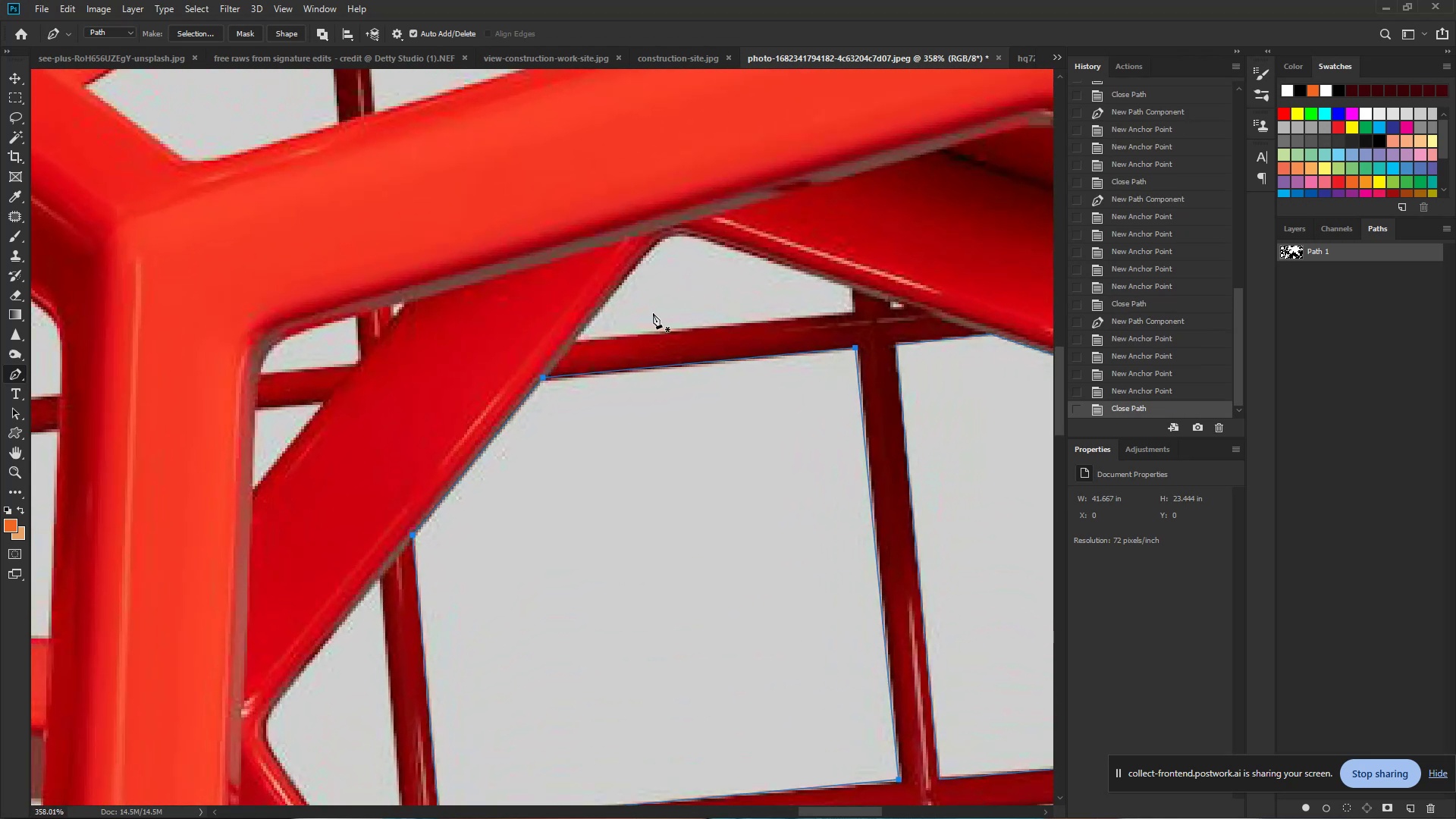 
hold_key(key=ControlLeft, duration=0.62)
 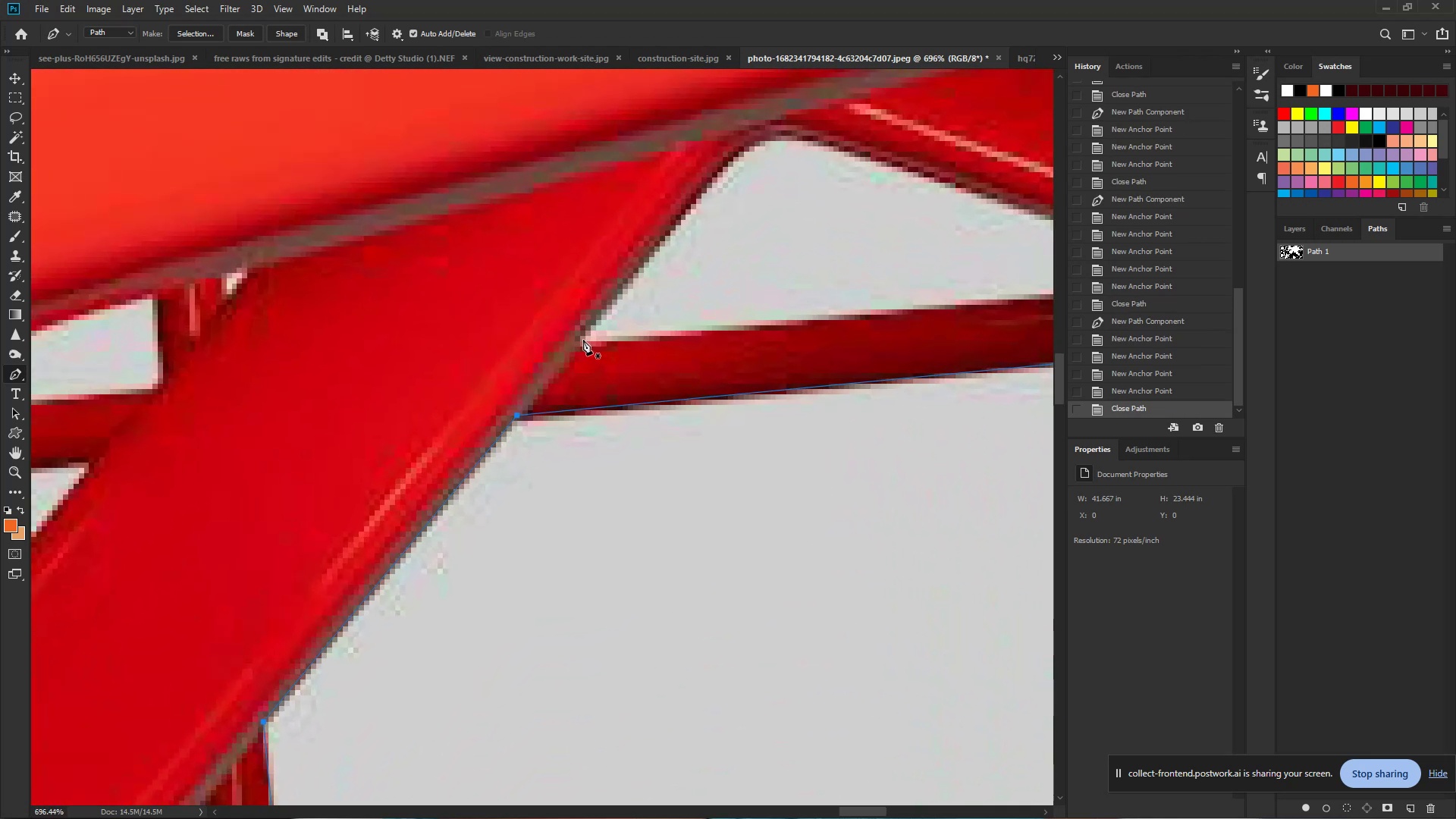 
hold_key(key=Space, duration=0.43)
 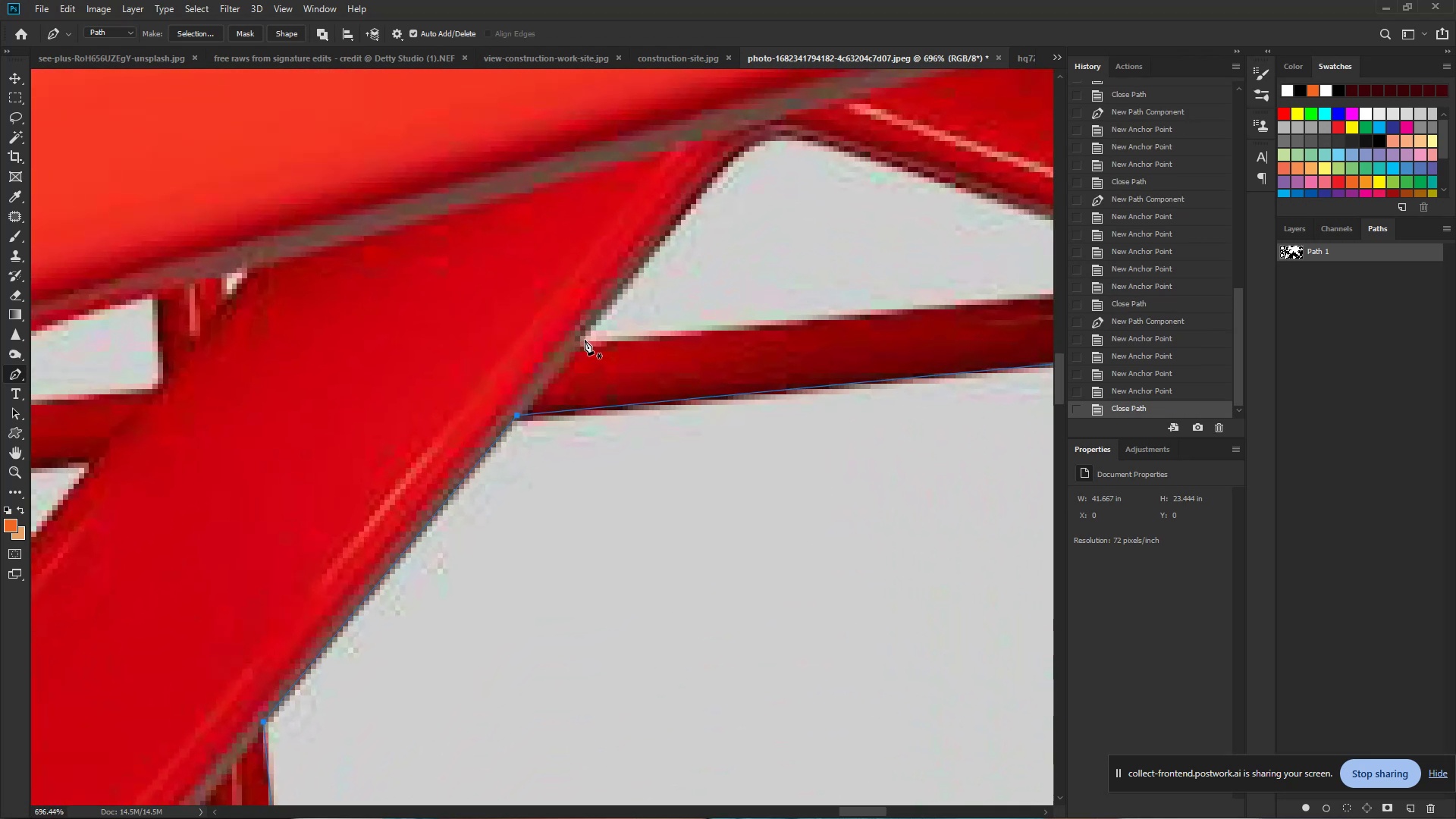 
left_click_drag(start_coordinate=[570, 338], to_coordinate=[617, 346])
 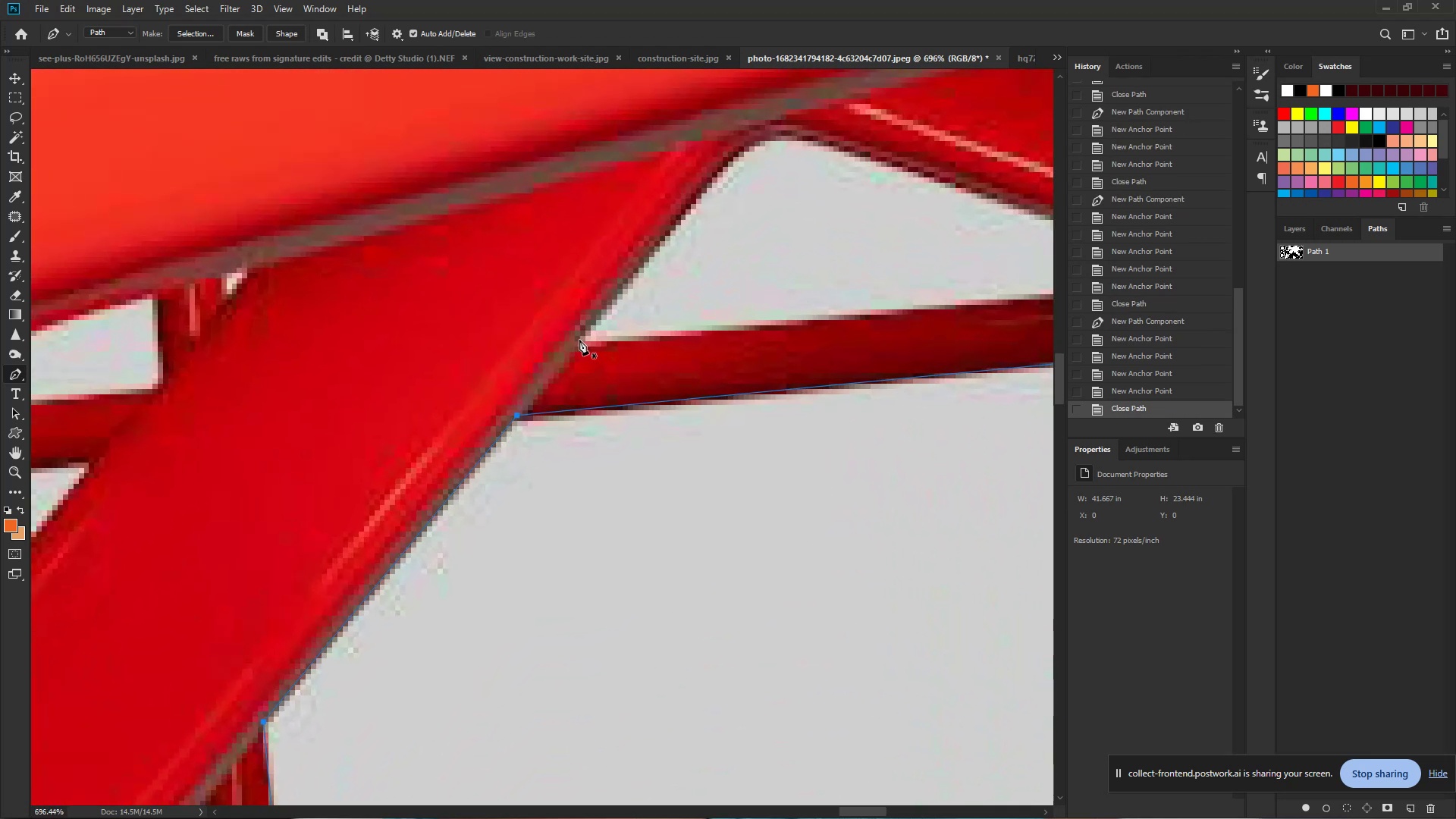 
left_click([579, 340])
 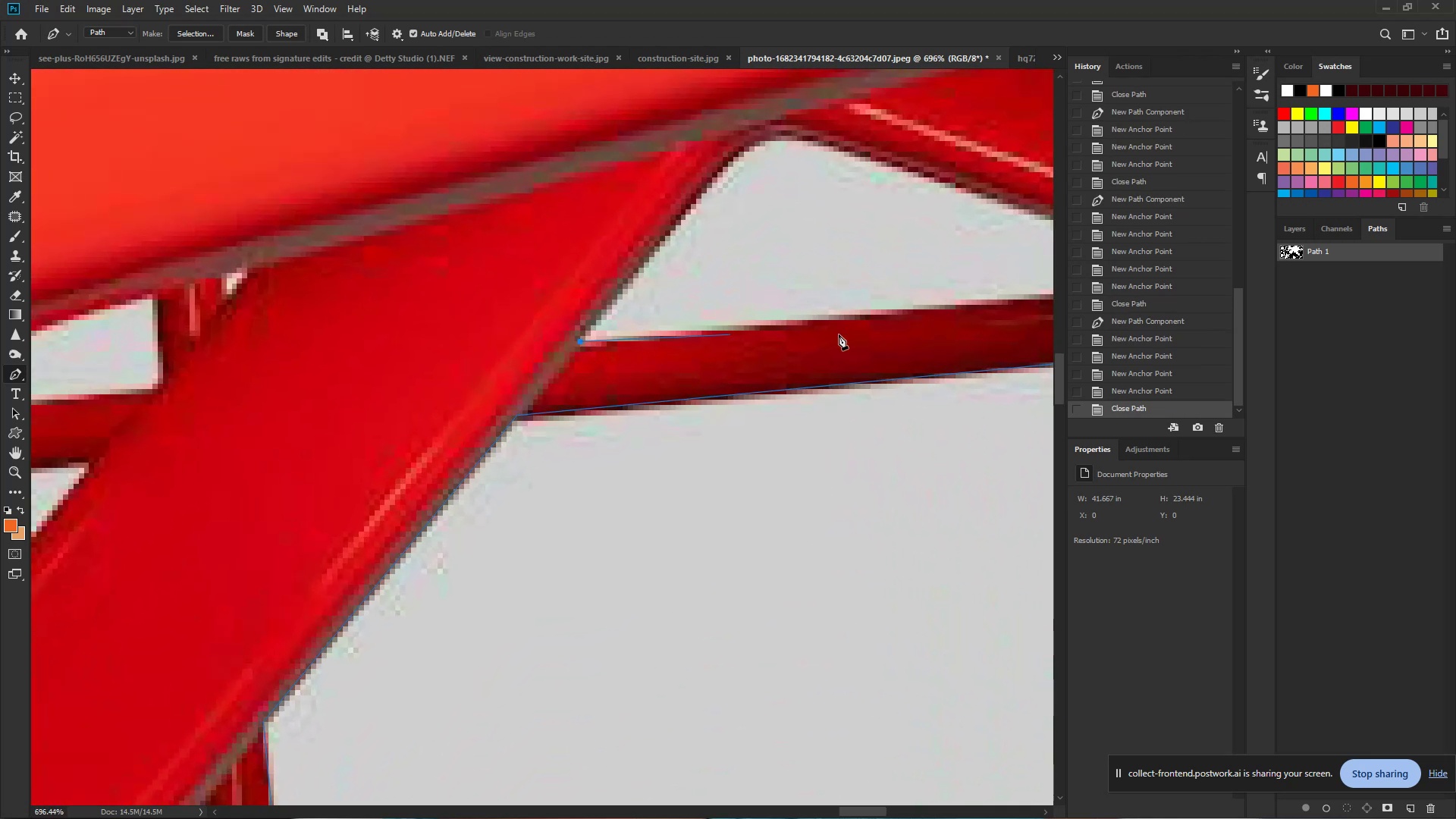 
hold_key(key=Space, duration=0.73)
 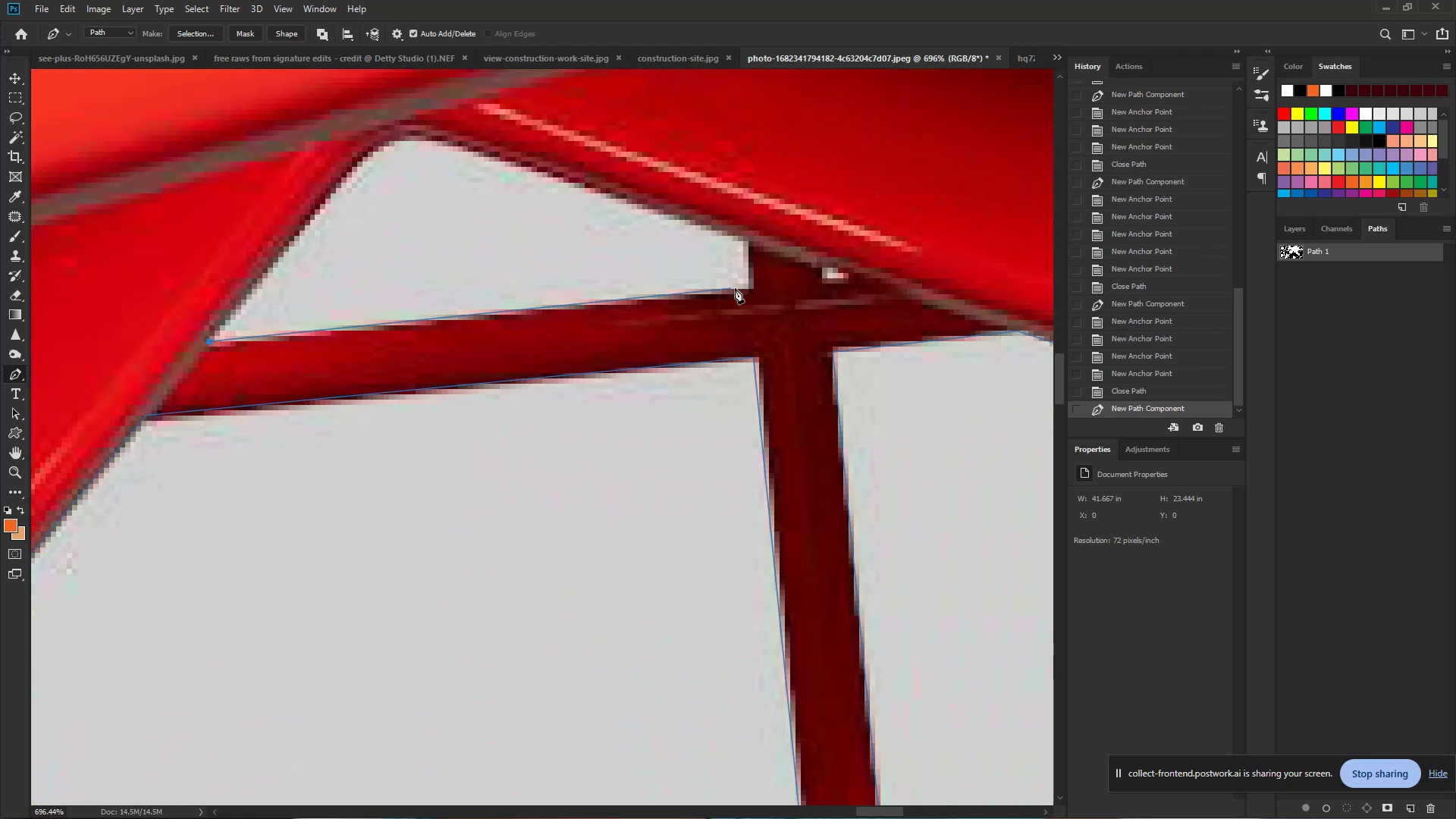 
left_click_drag(start_coordinate=[884, 334], to_coordinate=[513, 334])
 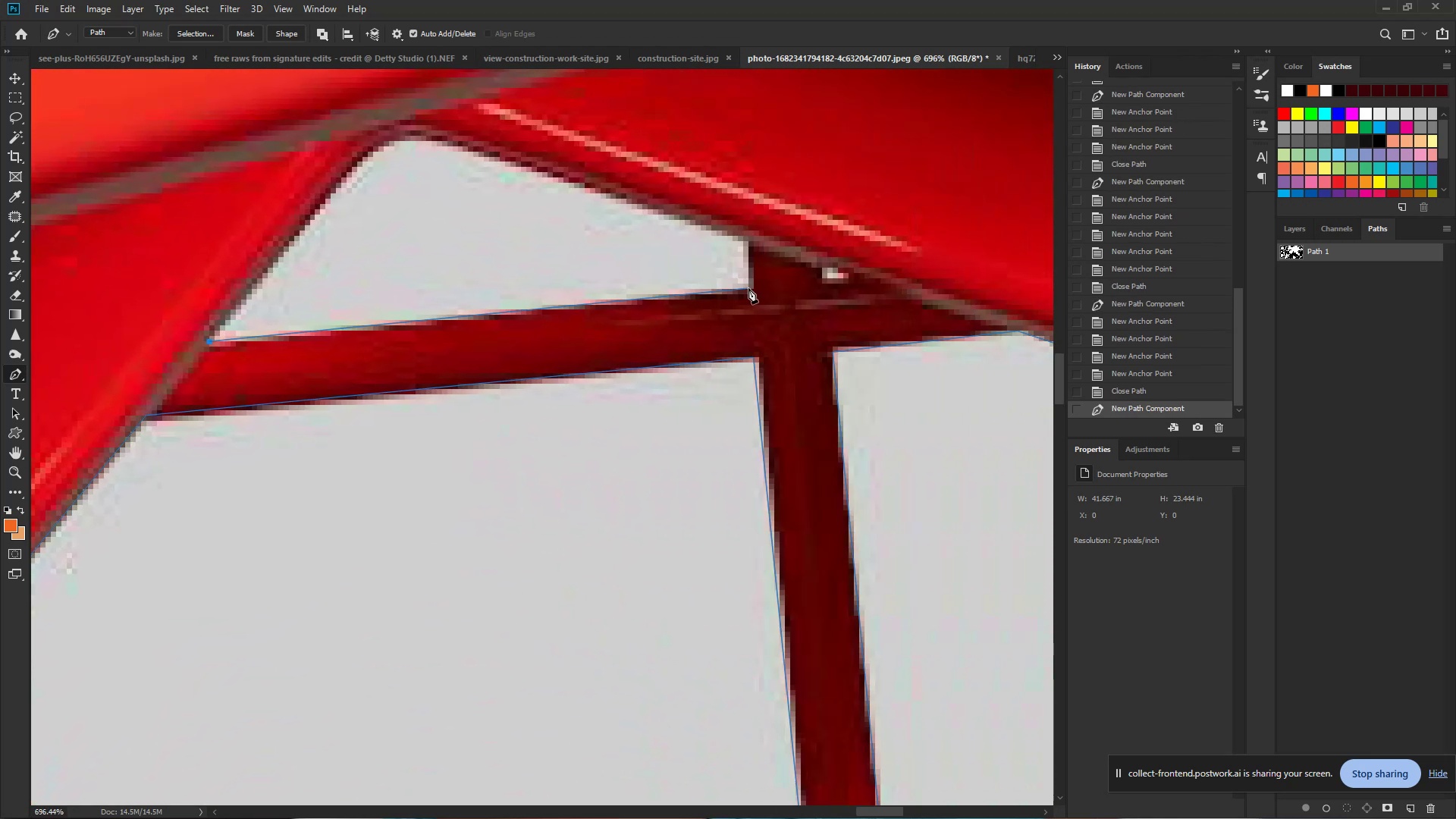 
left_click([751, 289])
 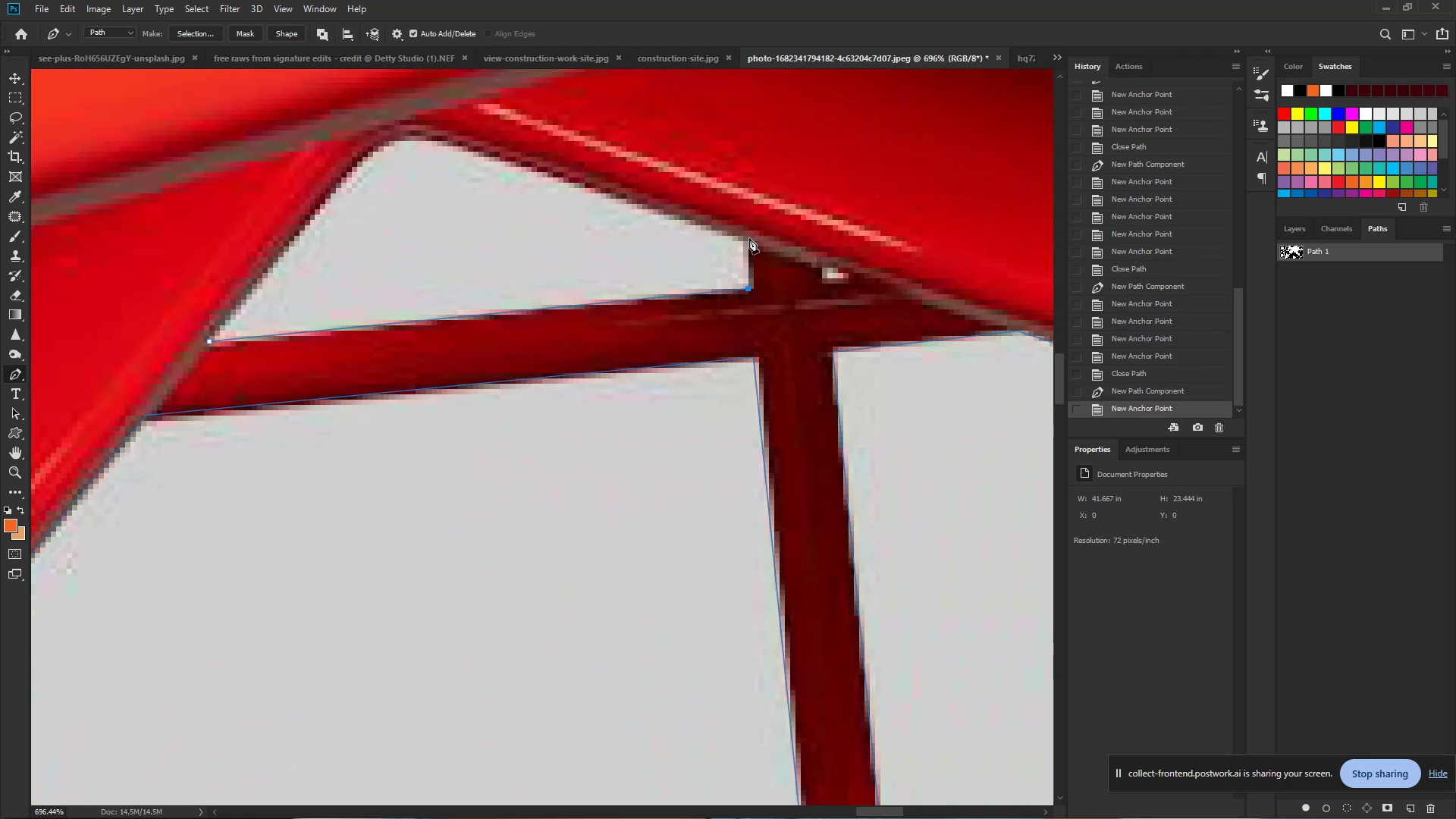 
left_click([749, 238])
 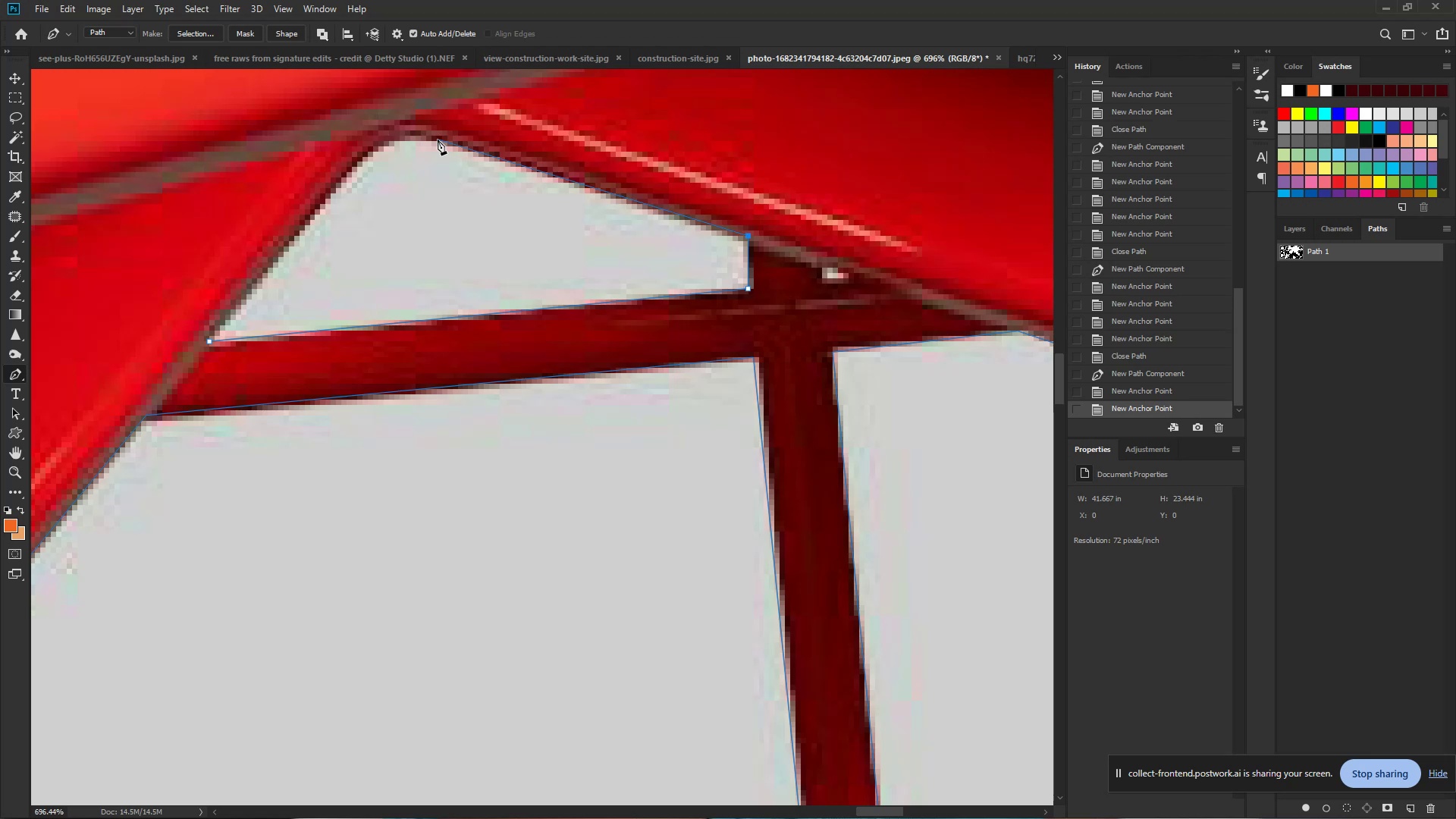 
left_click_drag(start_coordinate=[428, 135], to_coordinate=[406, 132])
 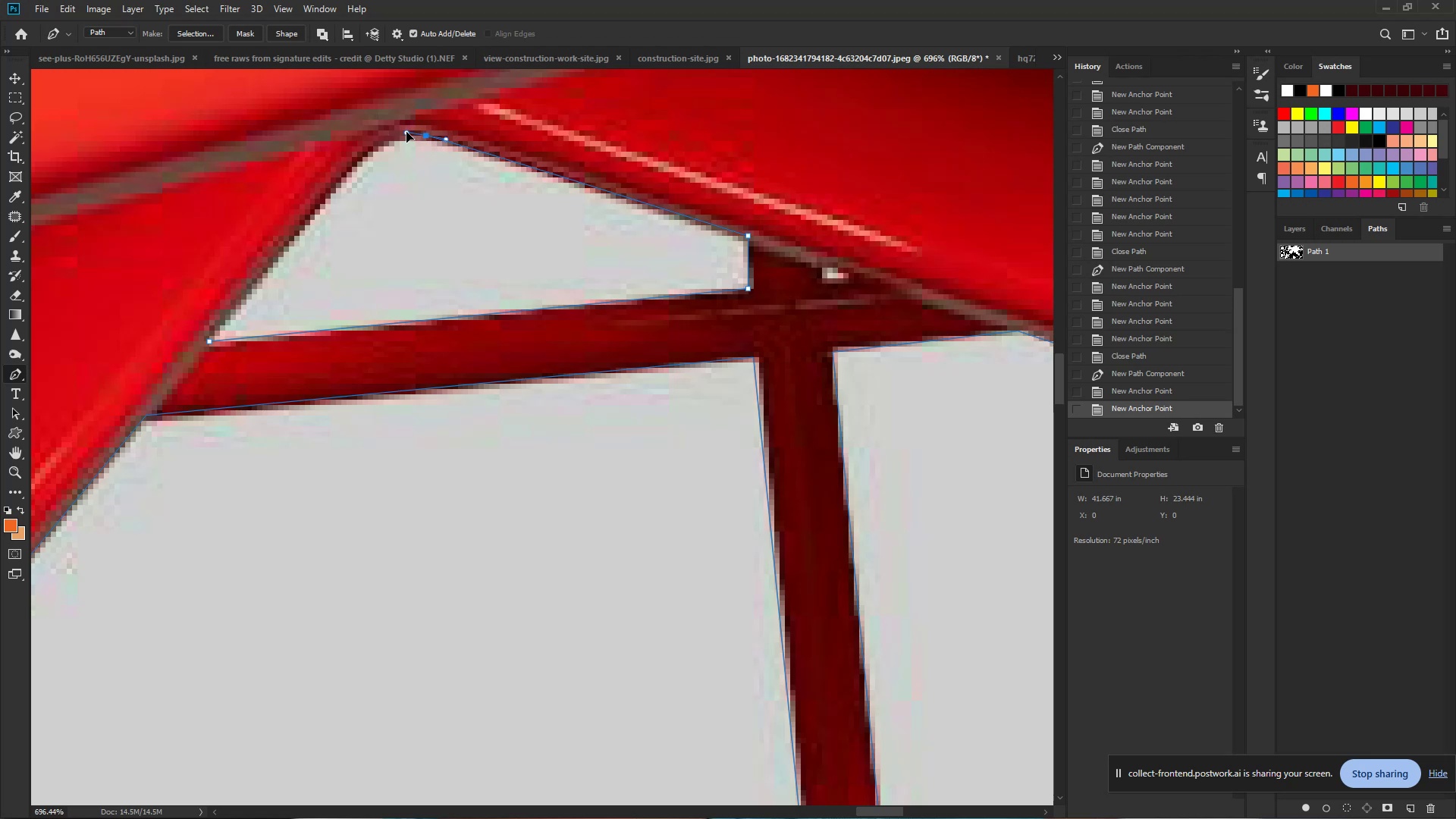 
hold_key(key=Space, duration=0.69)
 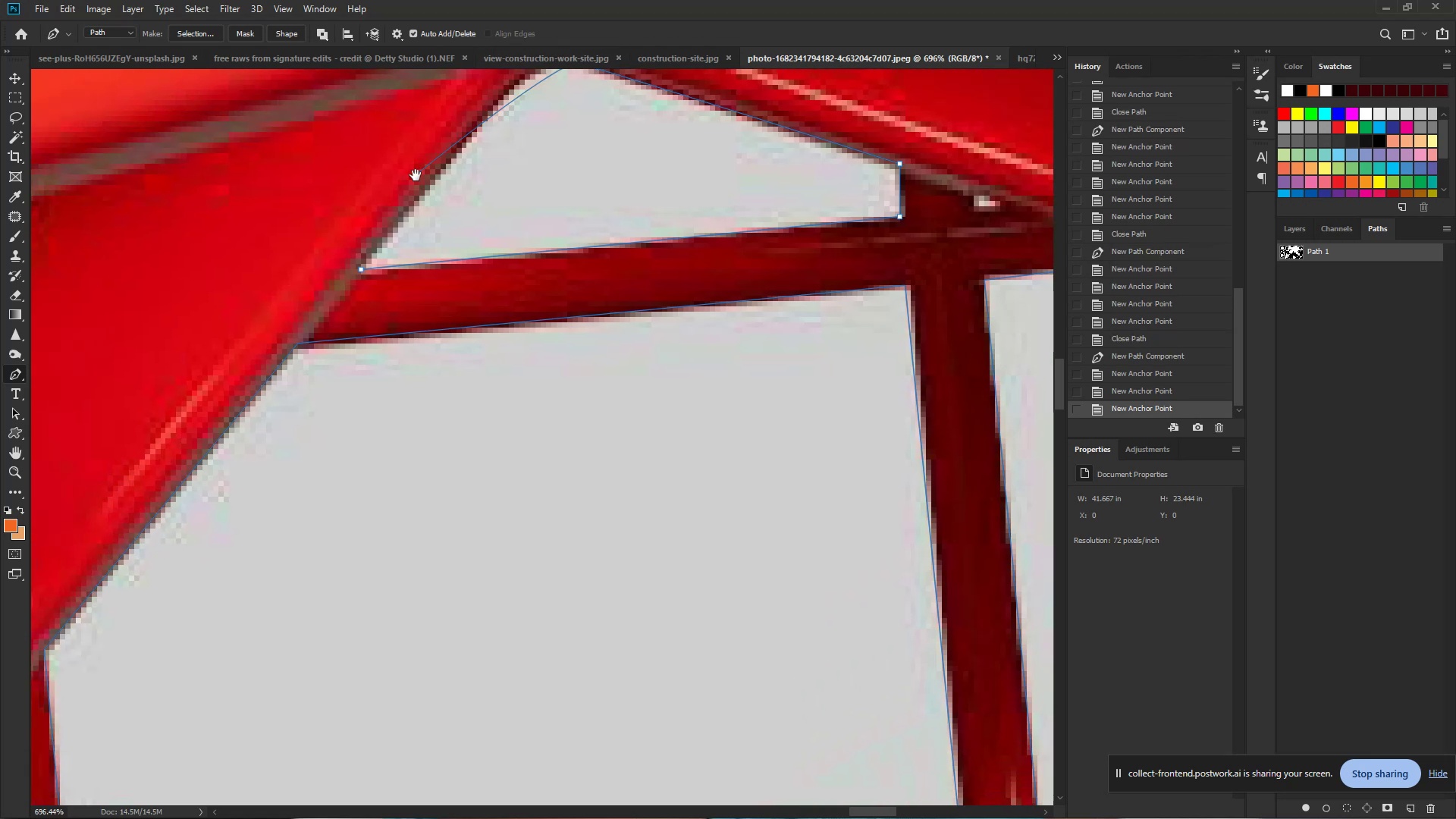 
left_click_drag(start_coordinate=[406, 132], to_coordinate=[557, 60])
 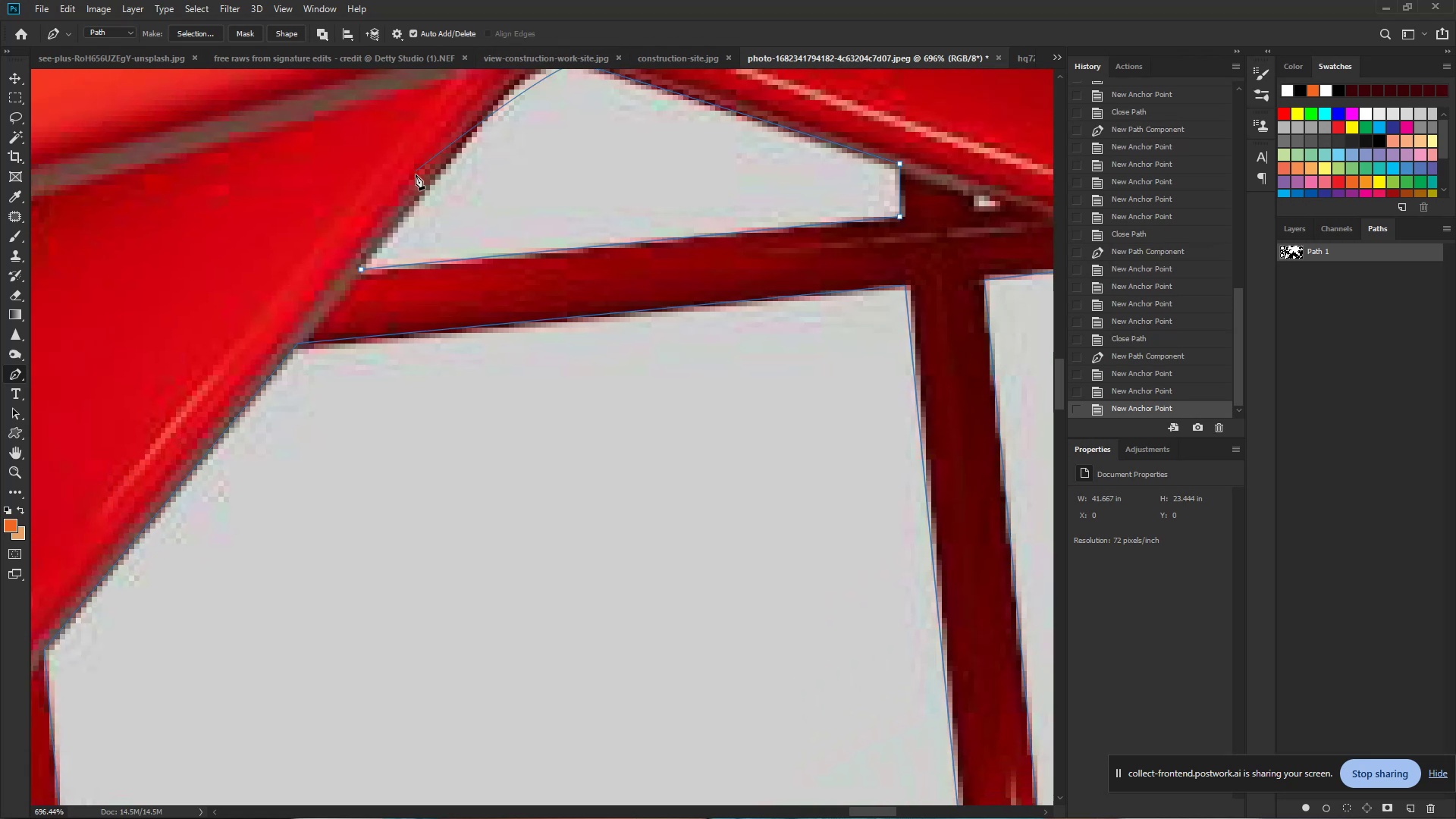 
hold_key(key=Space, duration=0.7)
 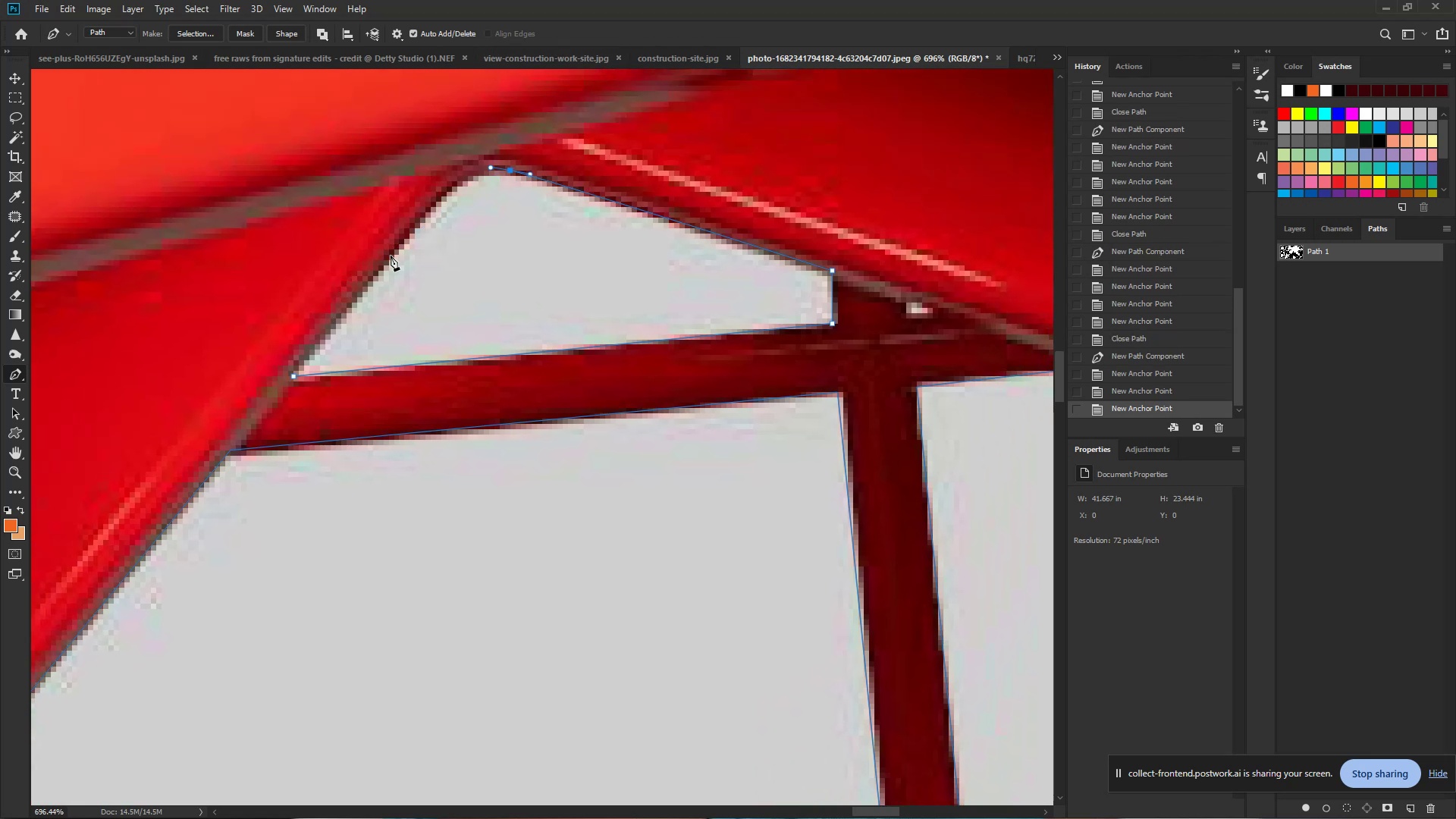 
left_click_drag(start_coordinate=[417, 175], to_coordinate=[350, 282])
 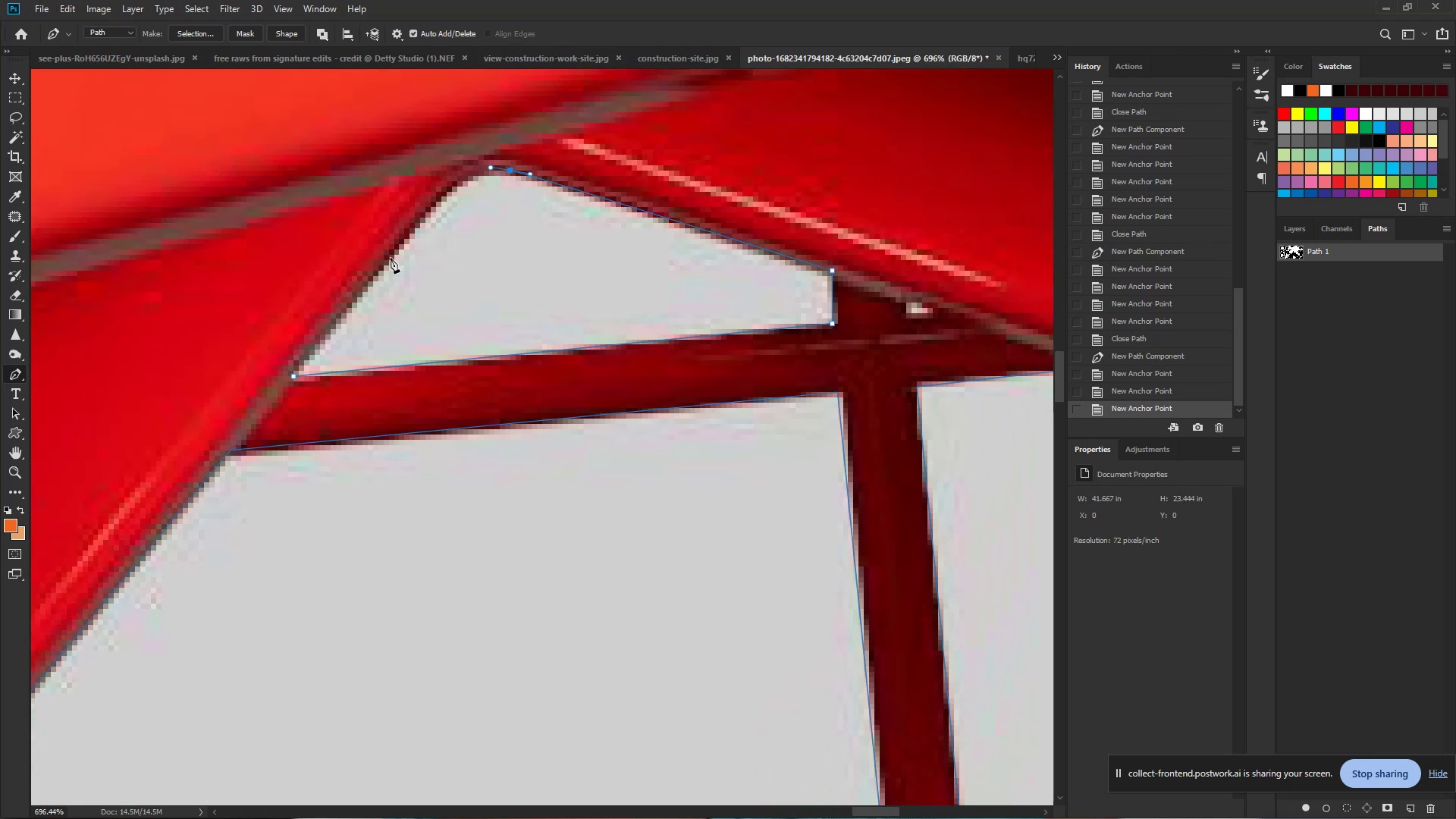 
left_click_drag(start_coordinate=[391, 259], to_coordinate=[309, 354])
 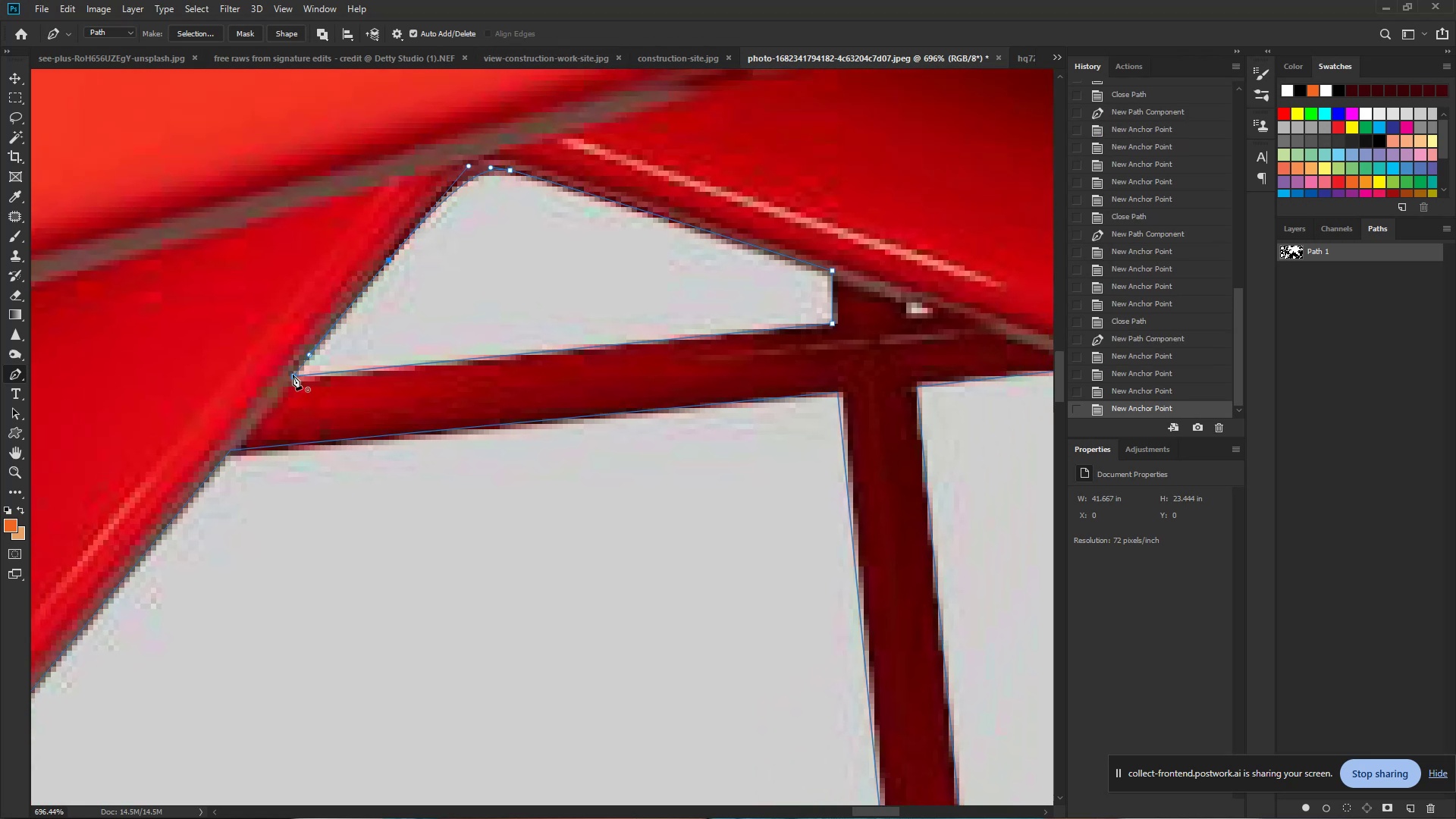 
left_click([292, 375])
 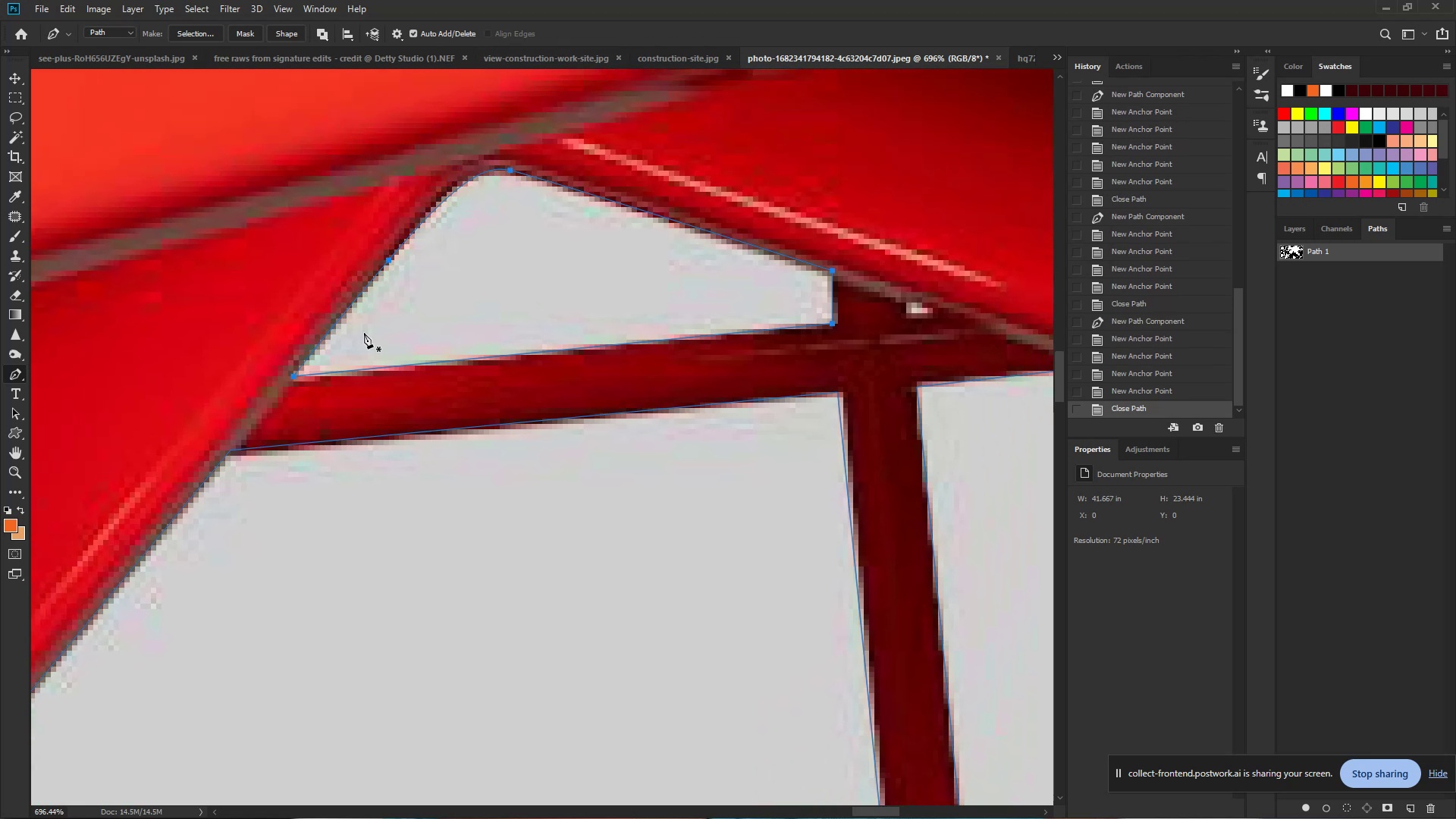 
hold_key(key=ControlLeft, duration=0.66)
 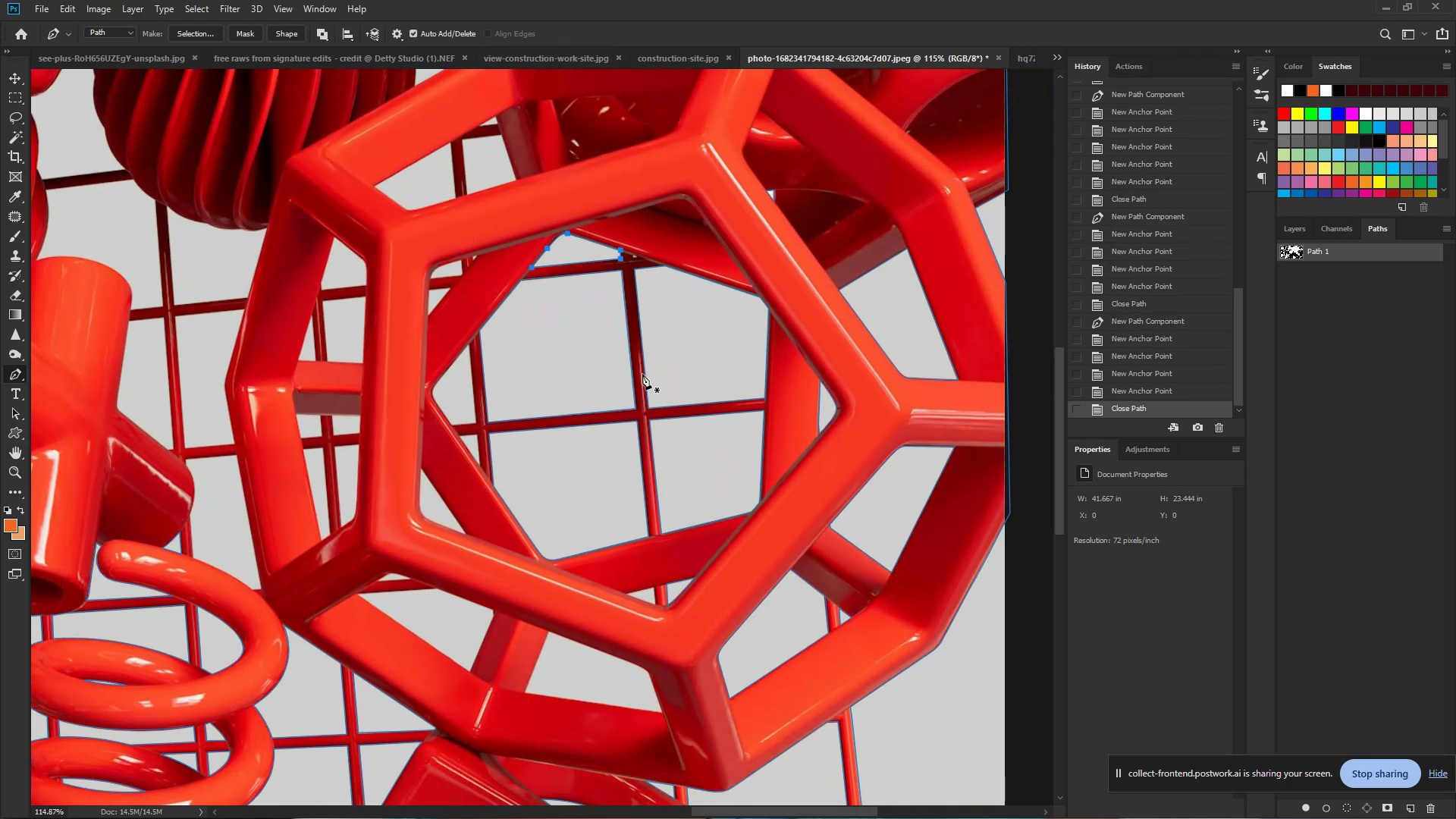 
hold_key(key=Space, duration=0.46)
 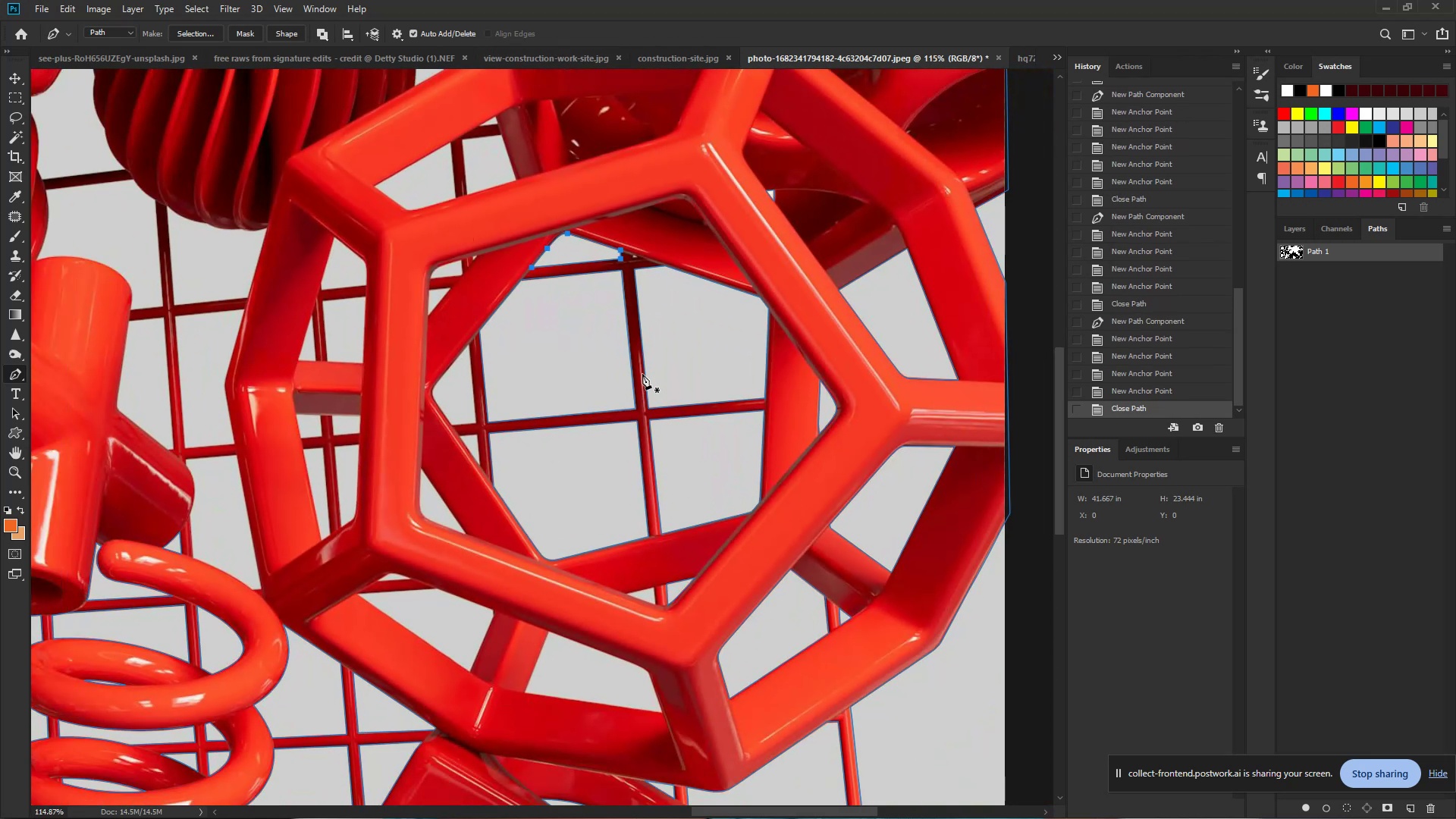 
left_click_drag(start_coordinate=[579, 246], to_coordinate=[468, 240])
 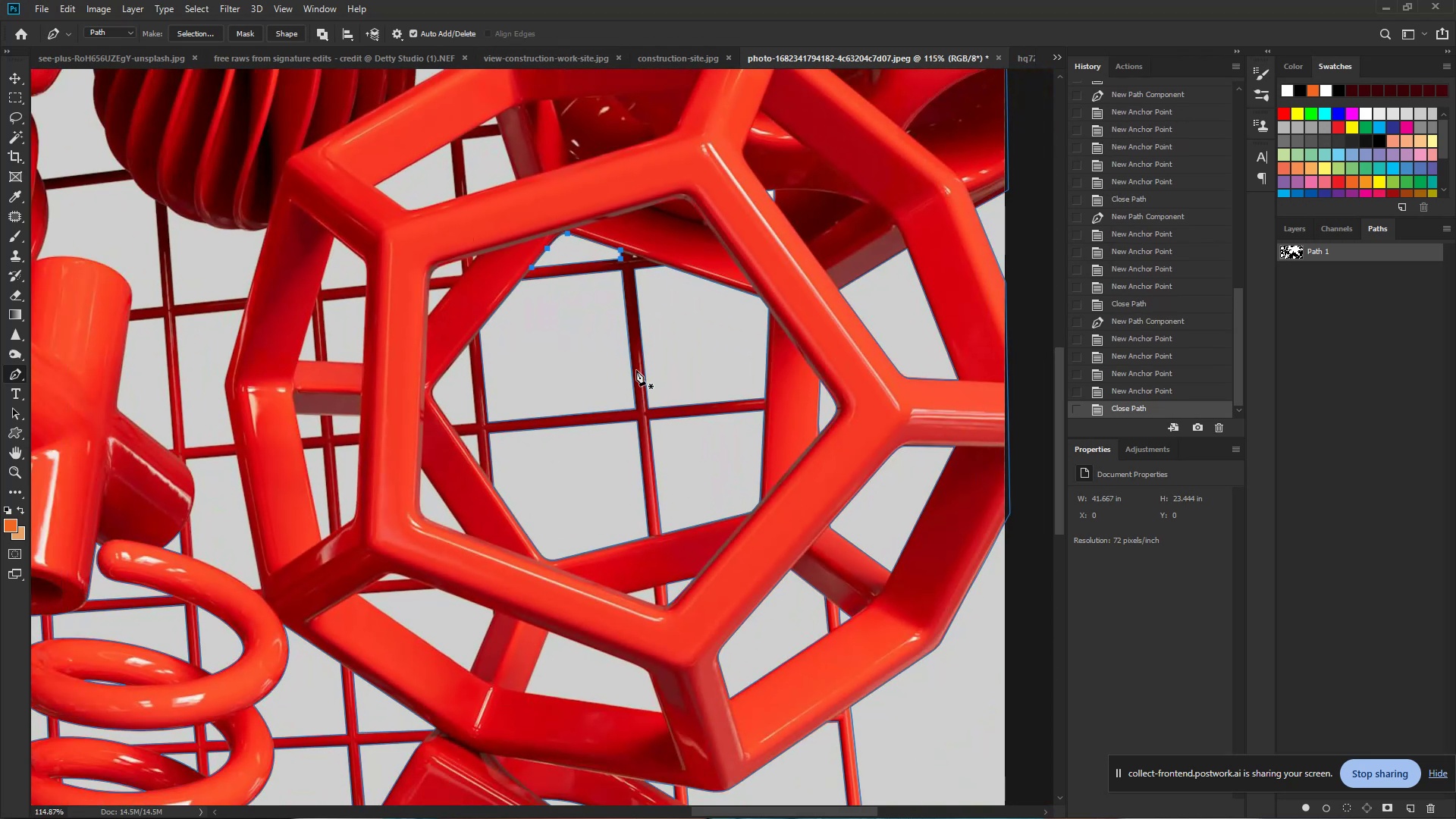 
hold_key(key=ControlLeft, duration=0.79)
 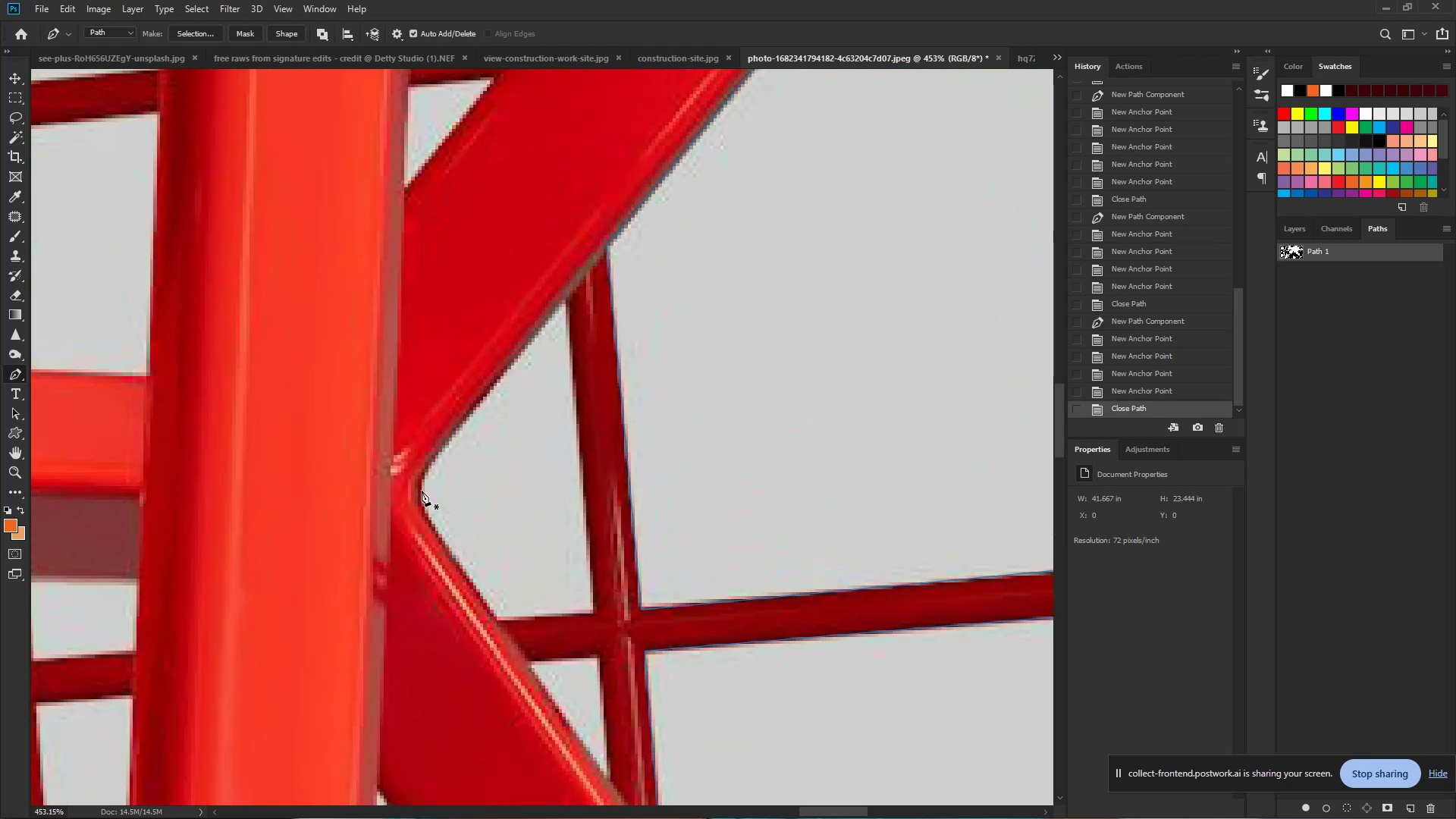 
hold_key(key=Space, duration=0.59)
 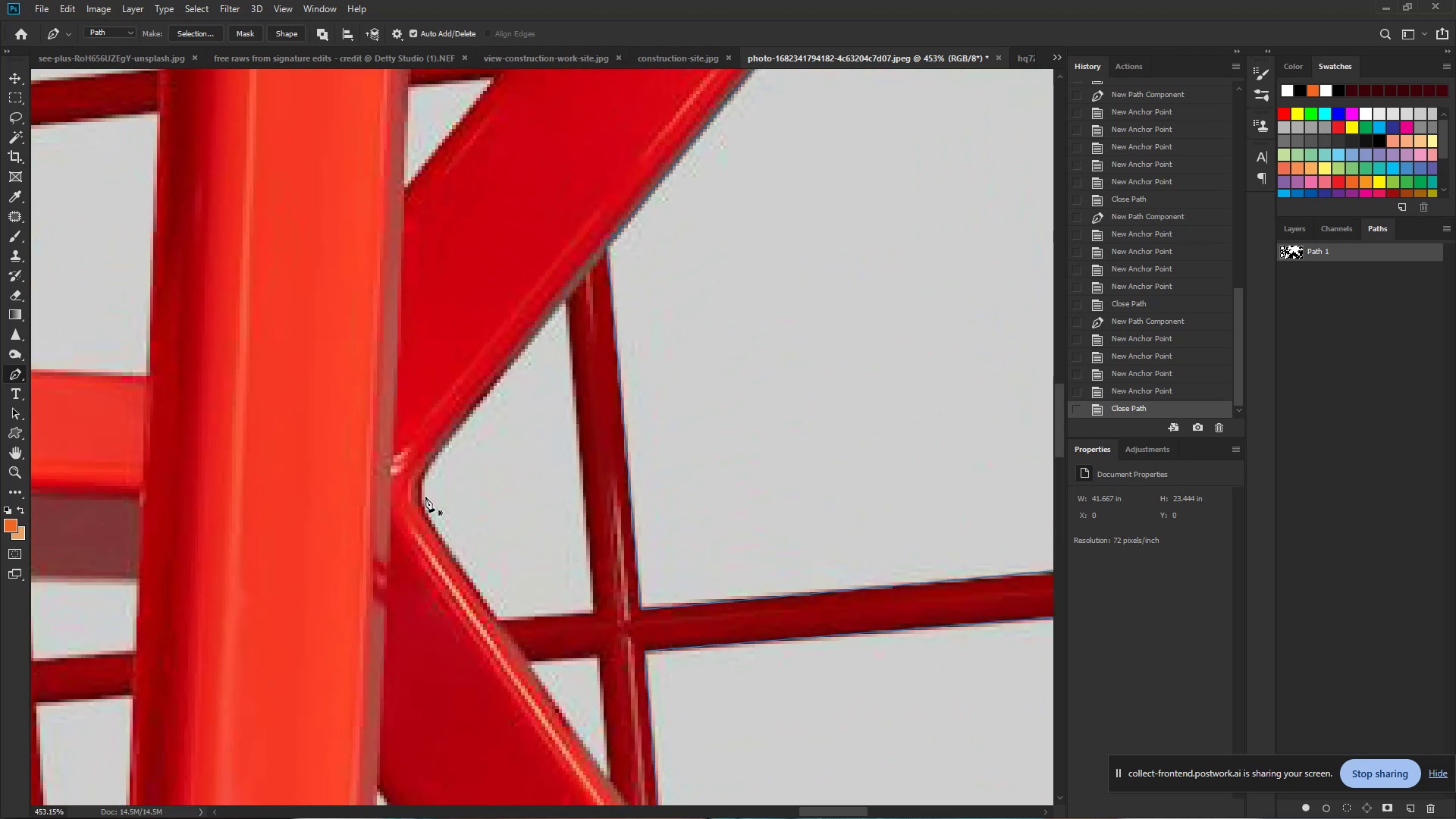 
left_click_drag(start_coordinate=[436, 359], to_coordinate=[521, 372])
 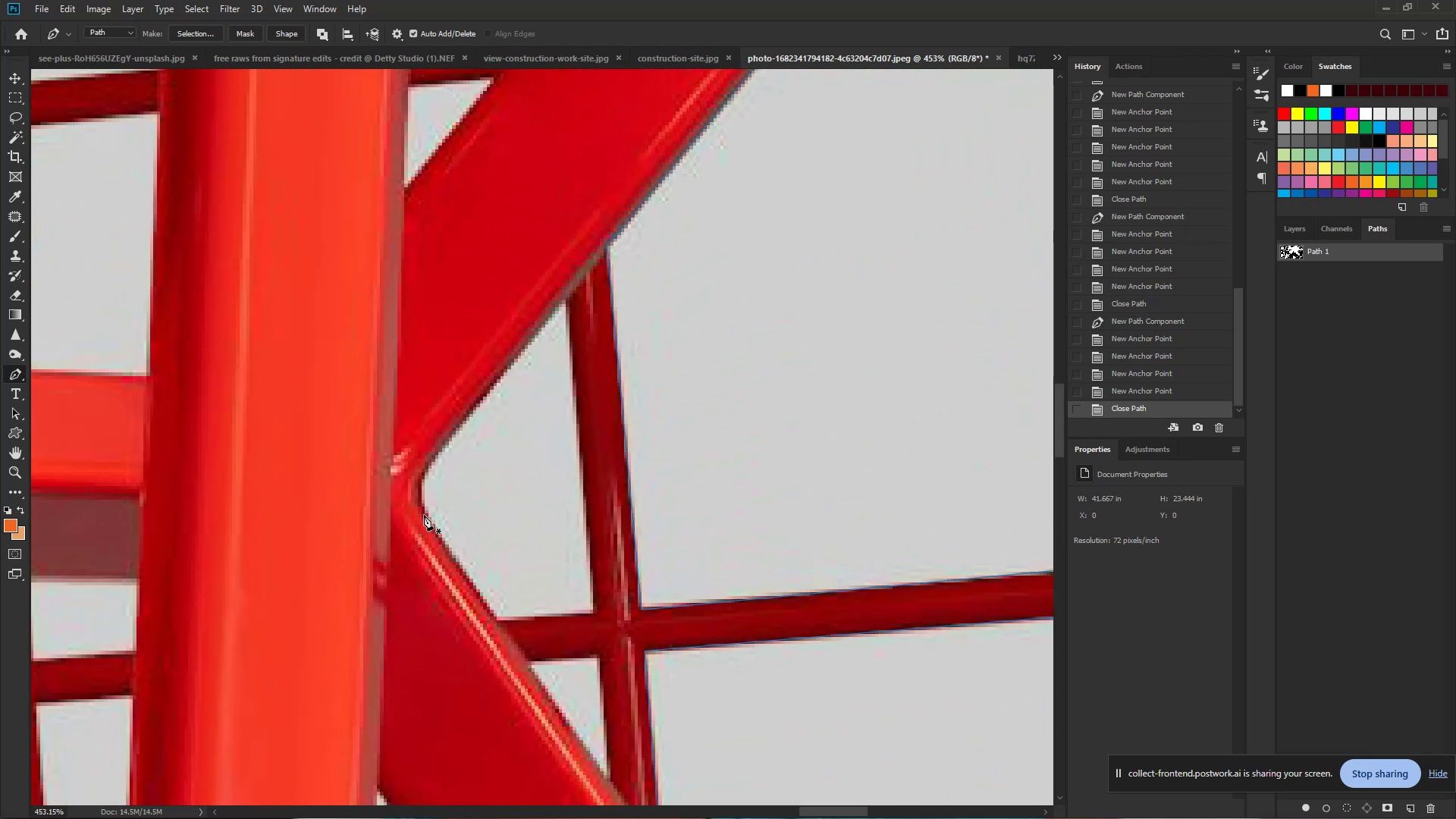 
left_click([423, 510])
 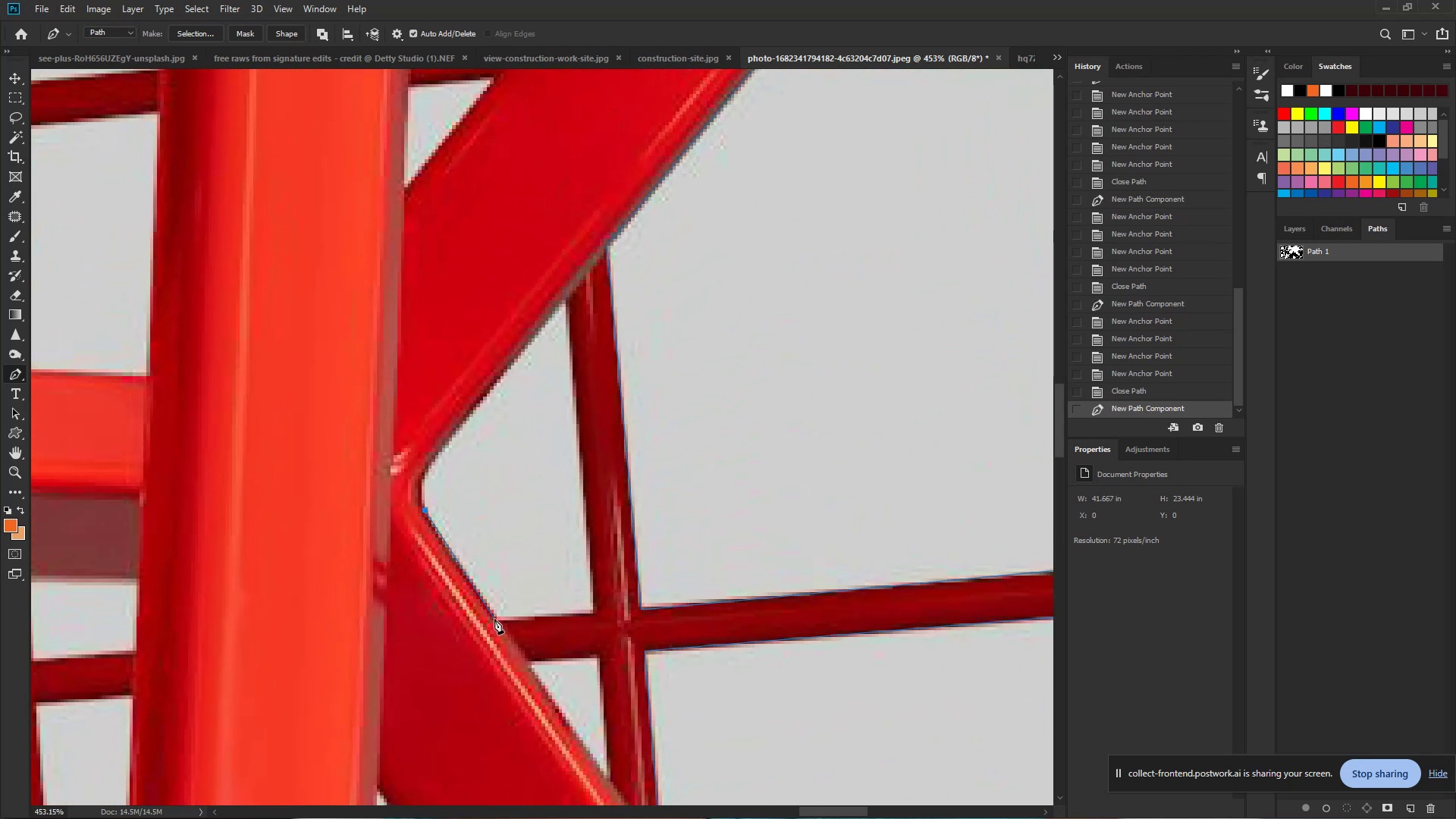 
left_click([495, 619])
 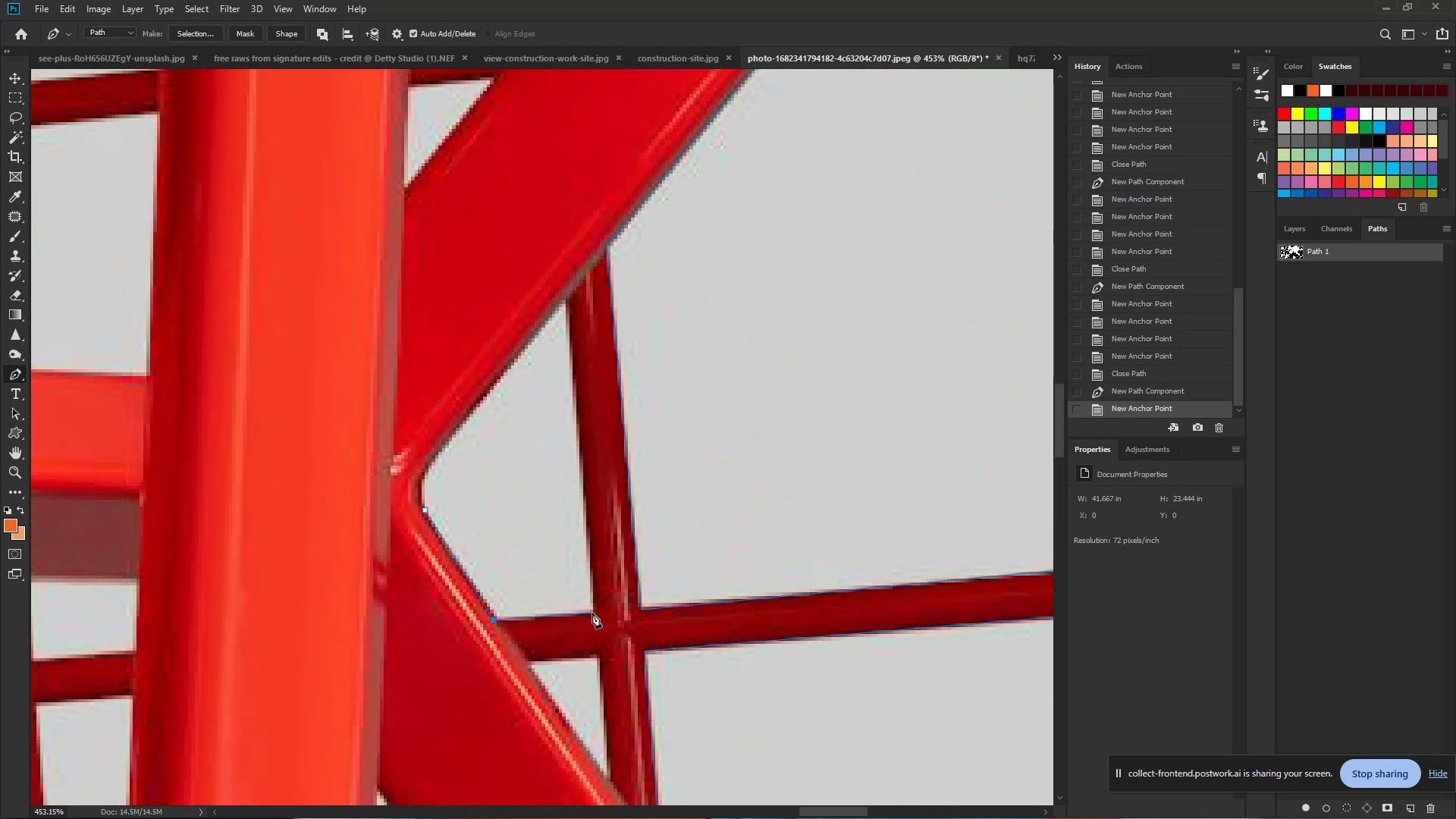 
left_click([594, 613])
 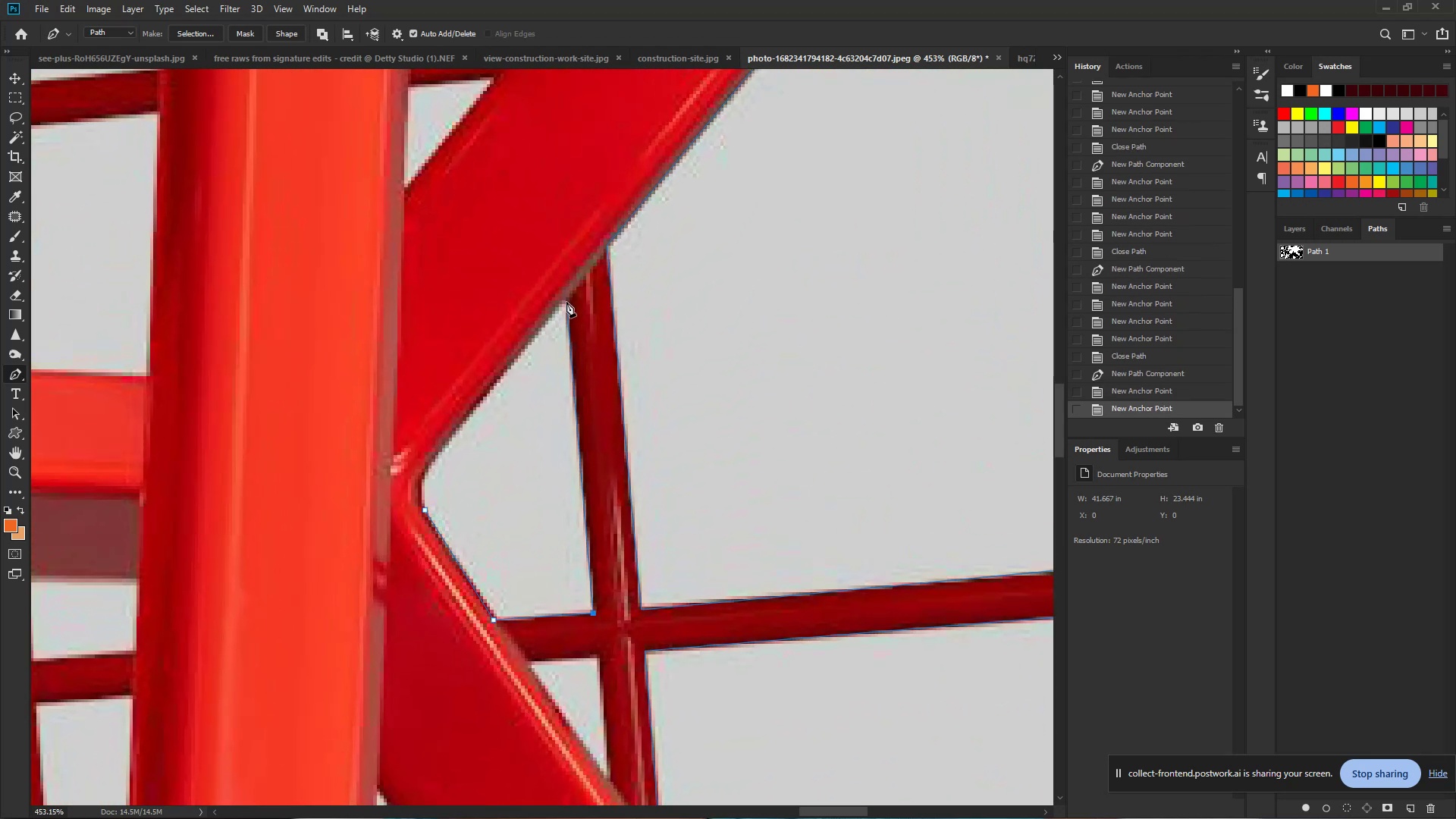 
left_click([566, 296])
 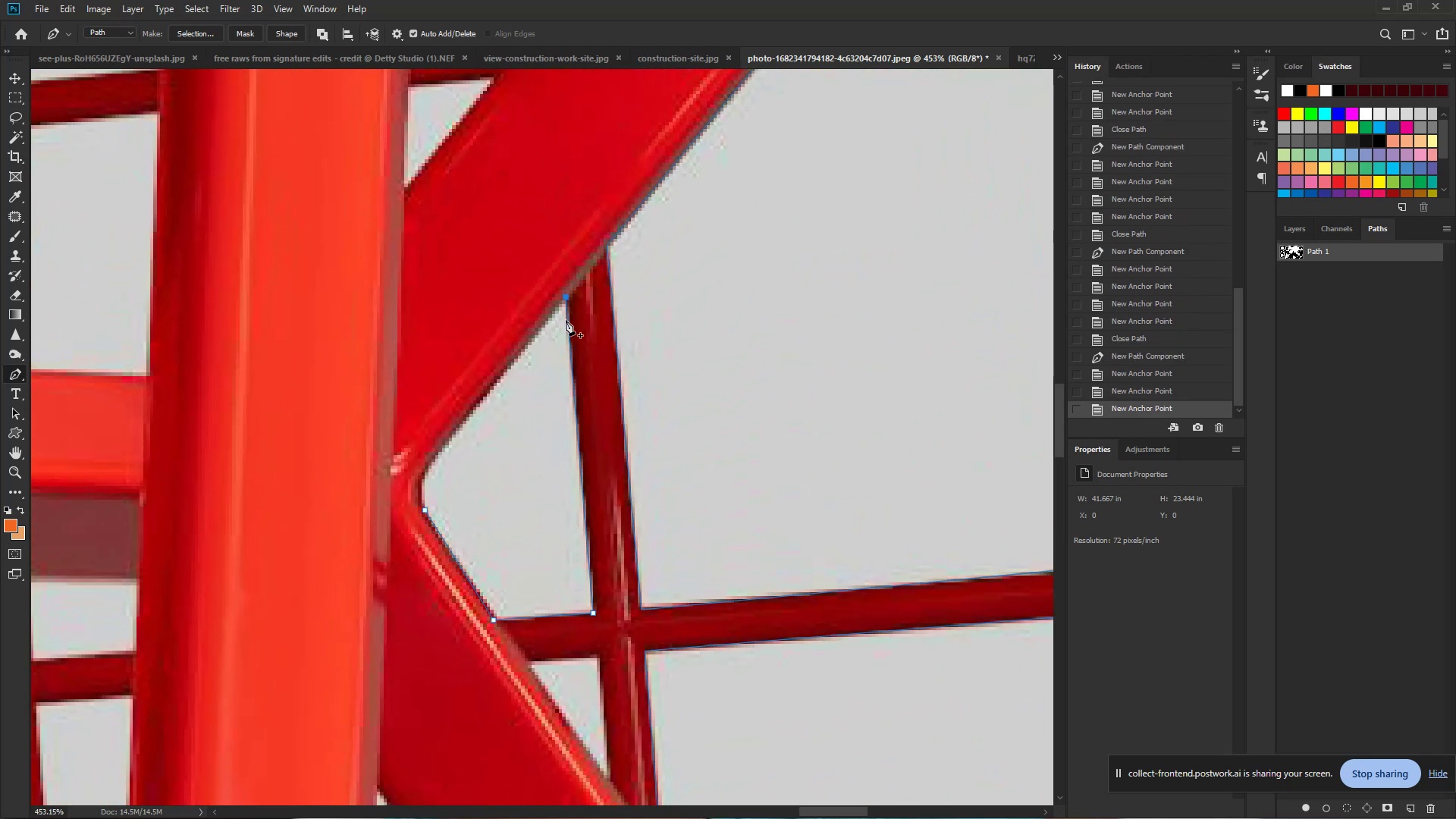 
hold_key(key=Space, duration=0.67)
 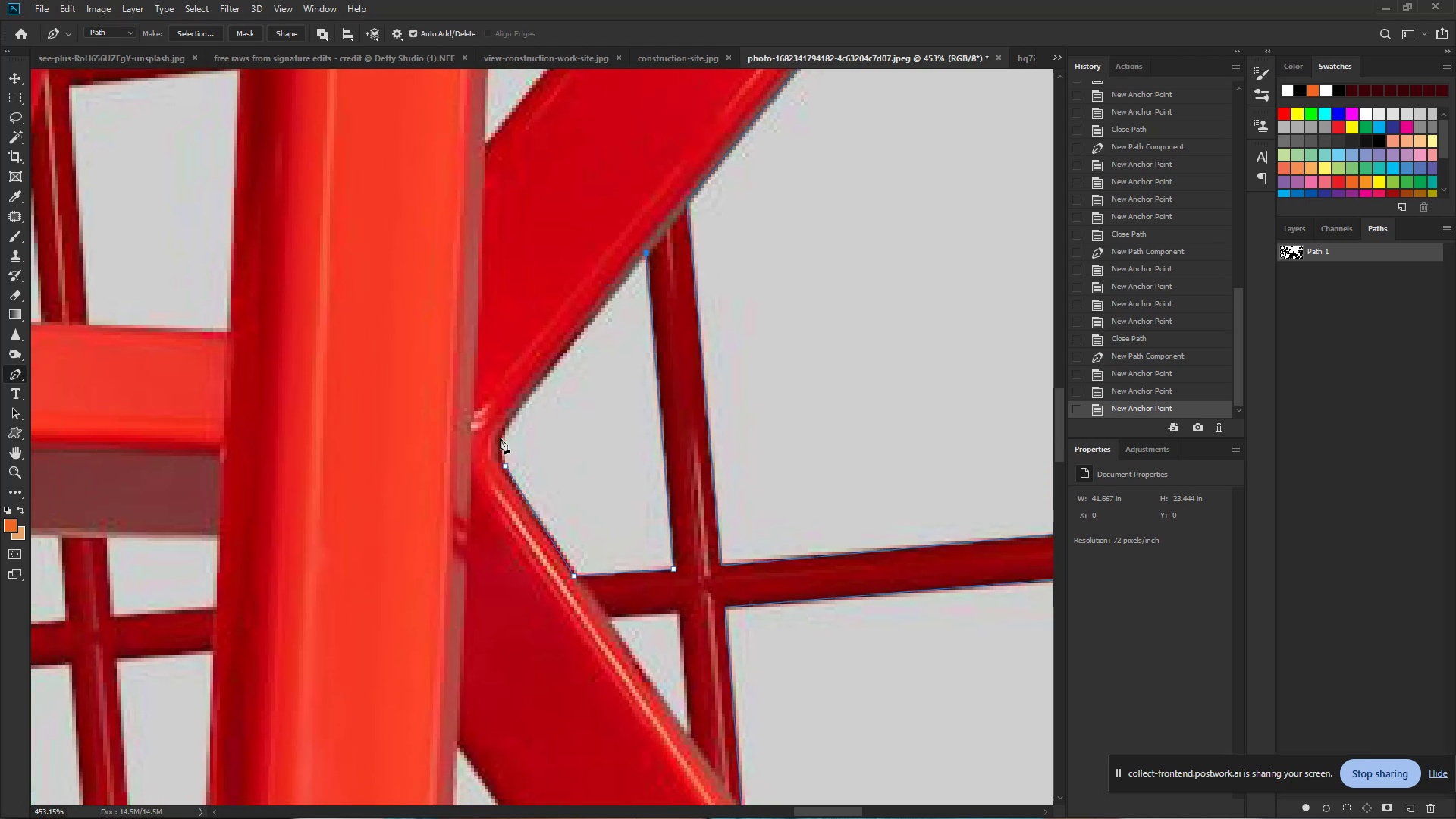 
left_click_drag(start_coordinate=[553, 320], to_coordinate=[633, 276])
 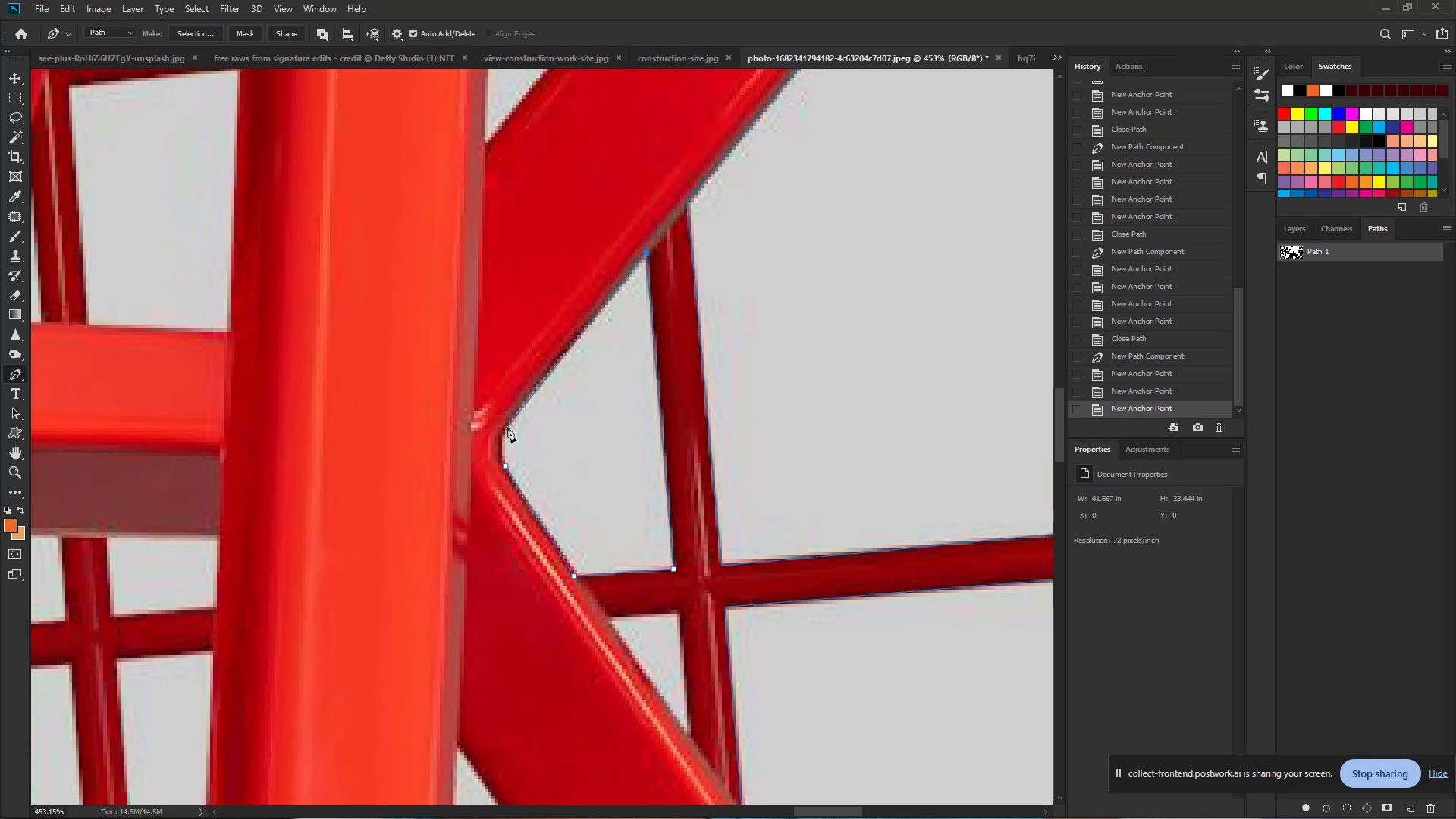 
left_click_drag(start_coordinate=[507, 423], to_coordinate=[499, 434])
 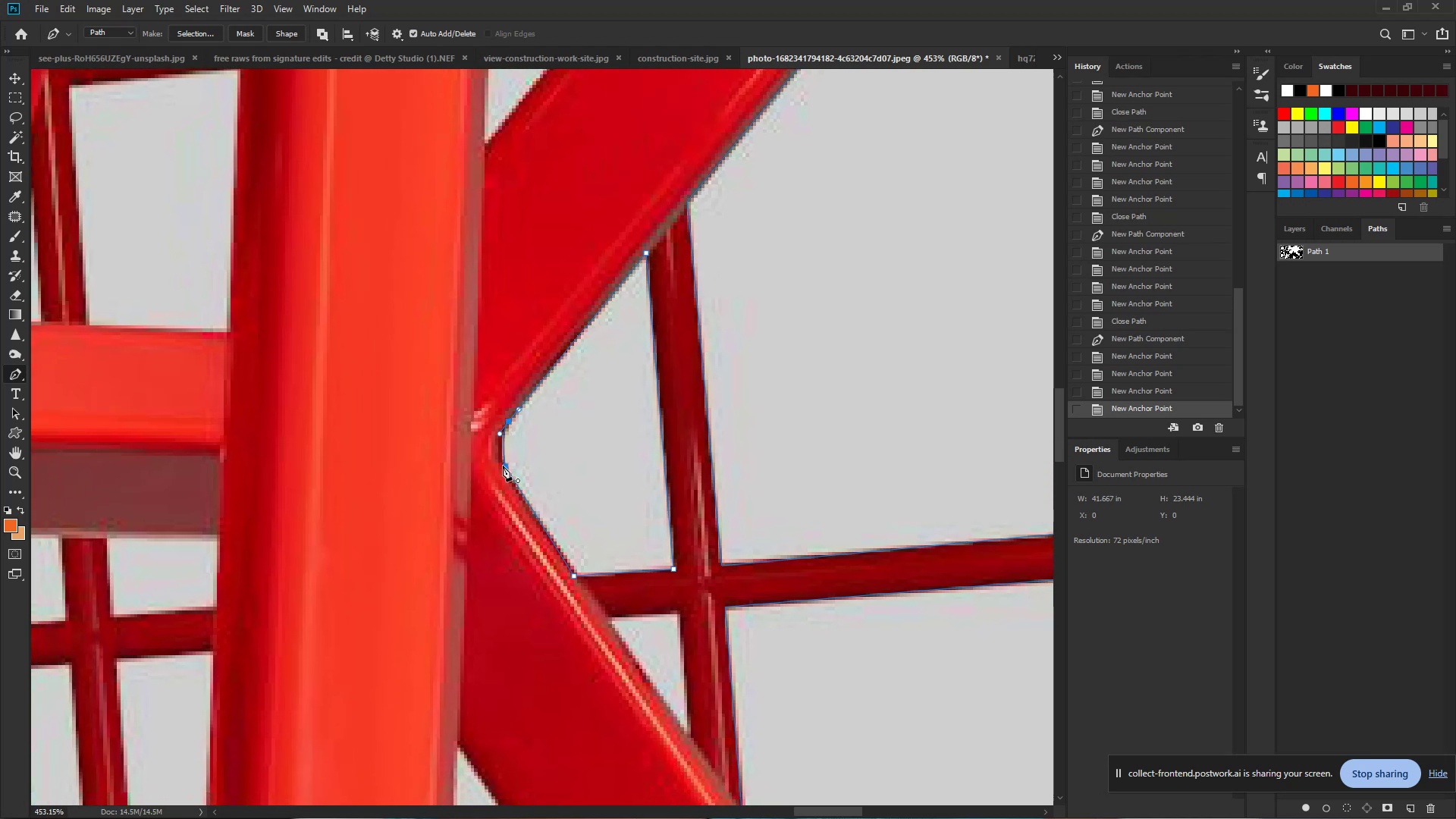 
left_click_drag(start_coordinate=[503, 466], to_coordinate=[509, 479])
 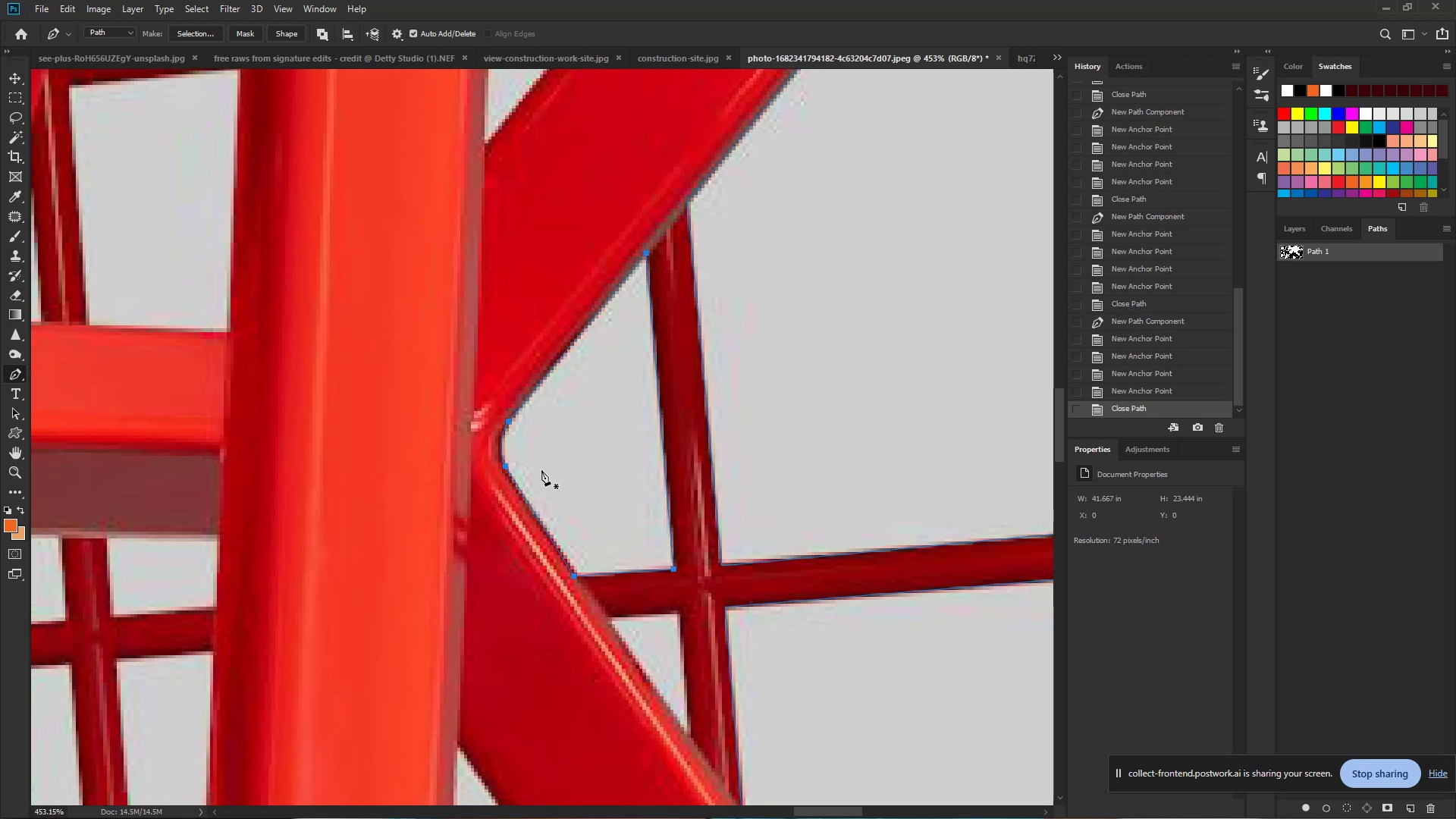 
hold_key(key=ControlLeft, duration=0.59)
 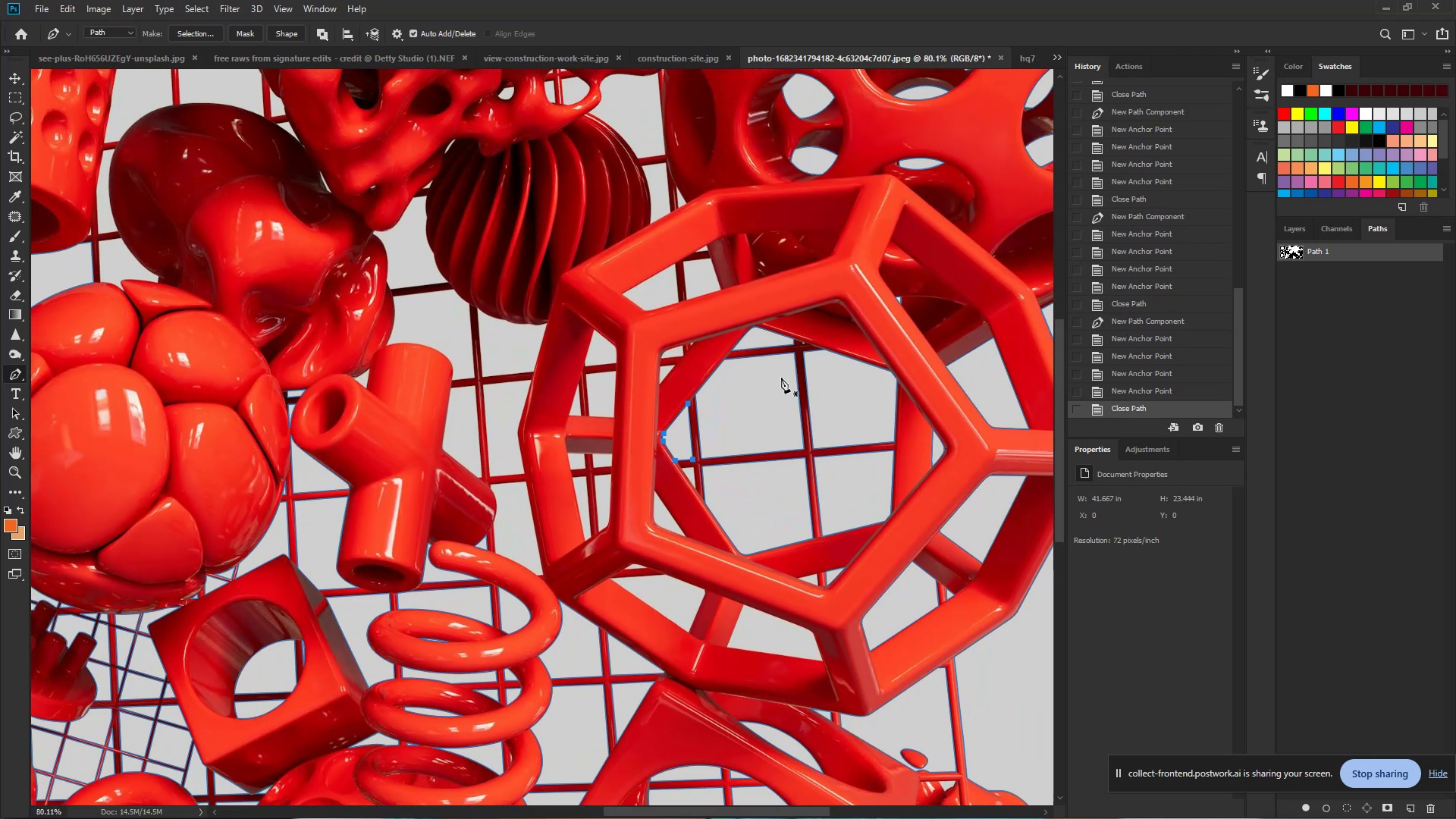 
hold_key(key=Space, duration=0.42)
 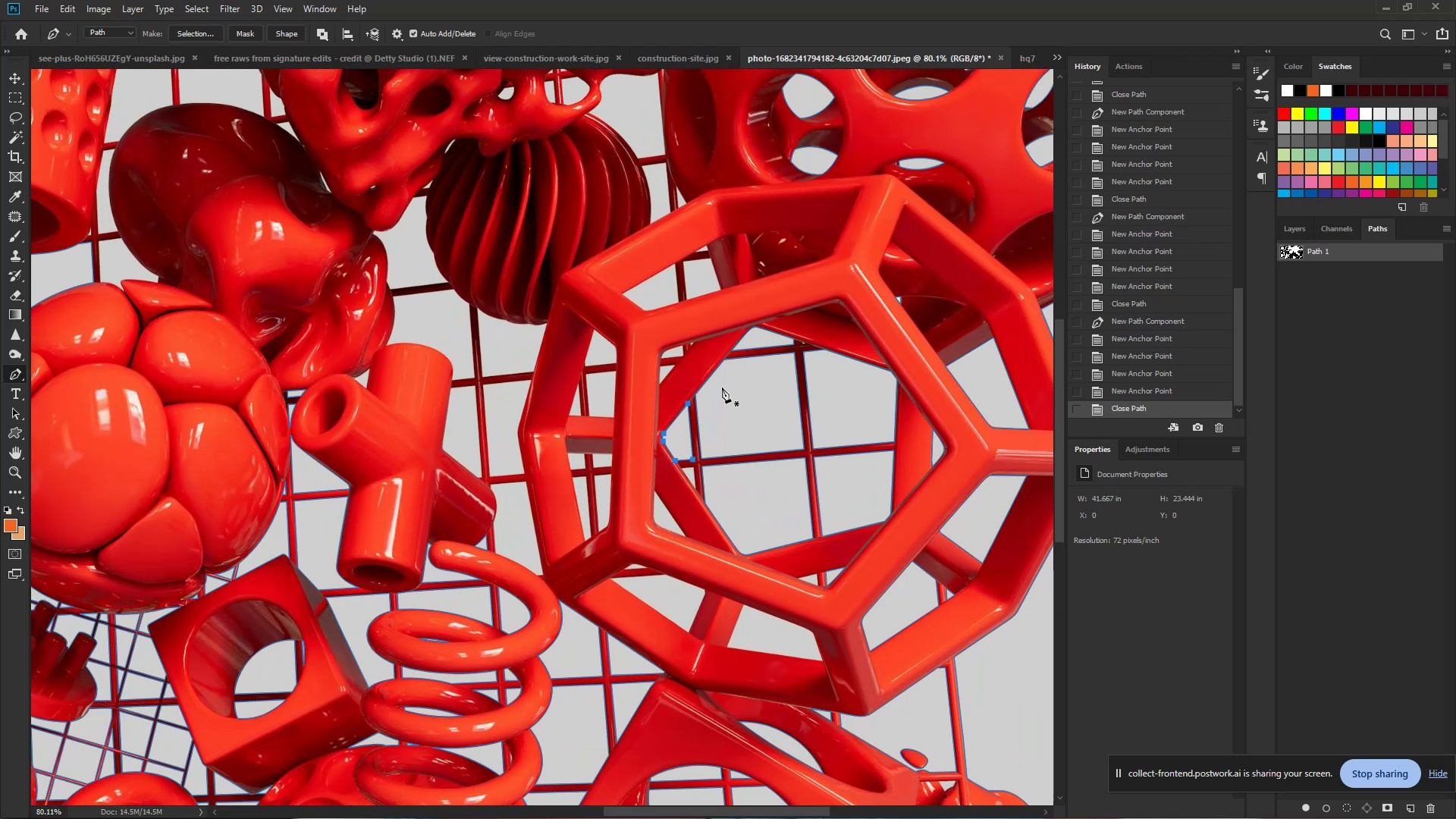 
left_click_drag(start_coordinate=[697, 436], to_coordinate=[590, 416])
 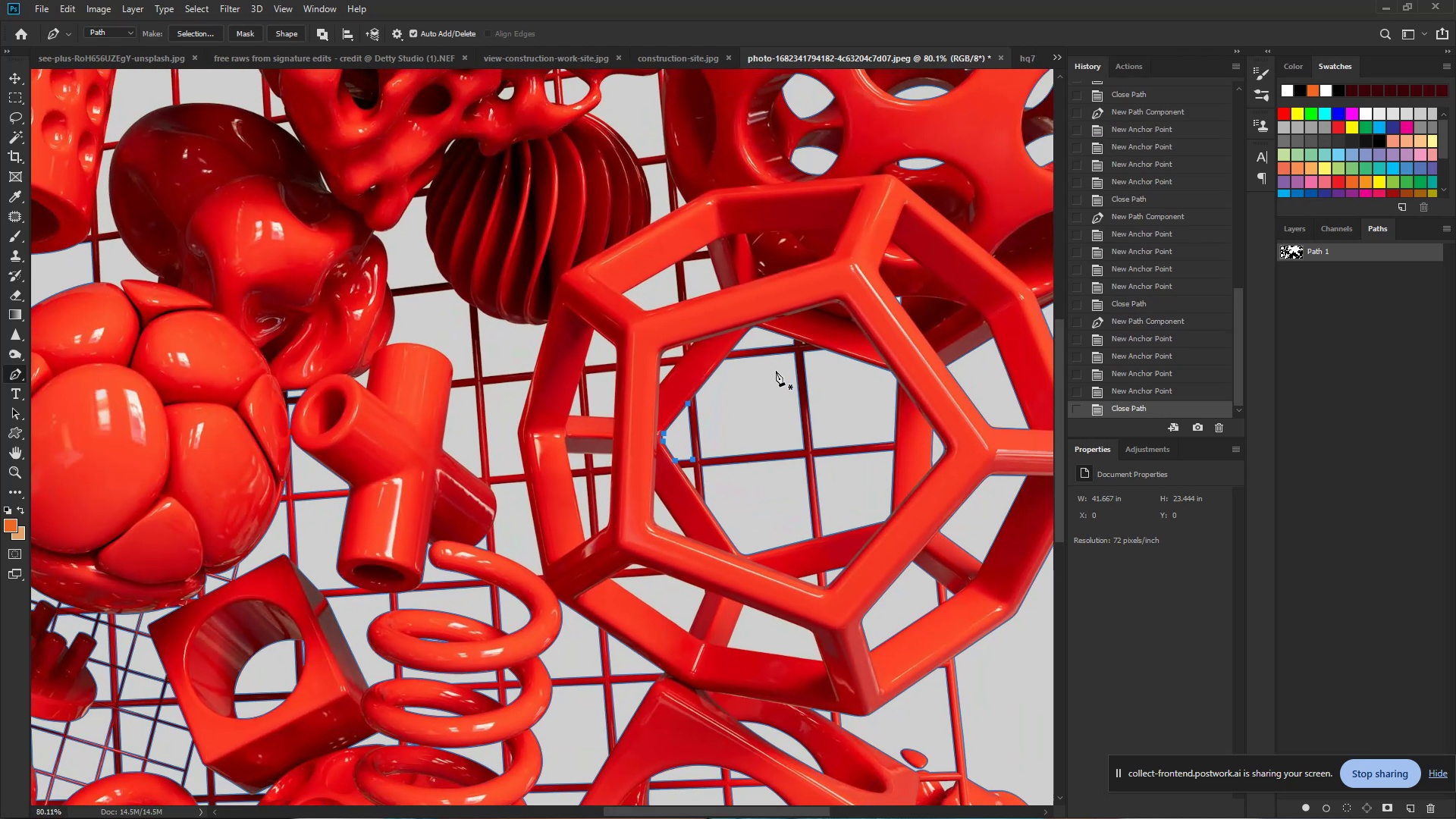 
hold_key(key=ControlLeft, duration=0.82)
 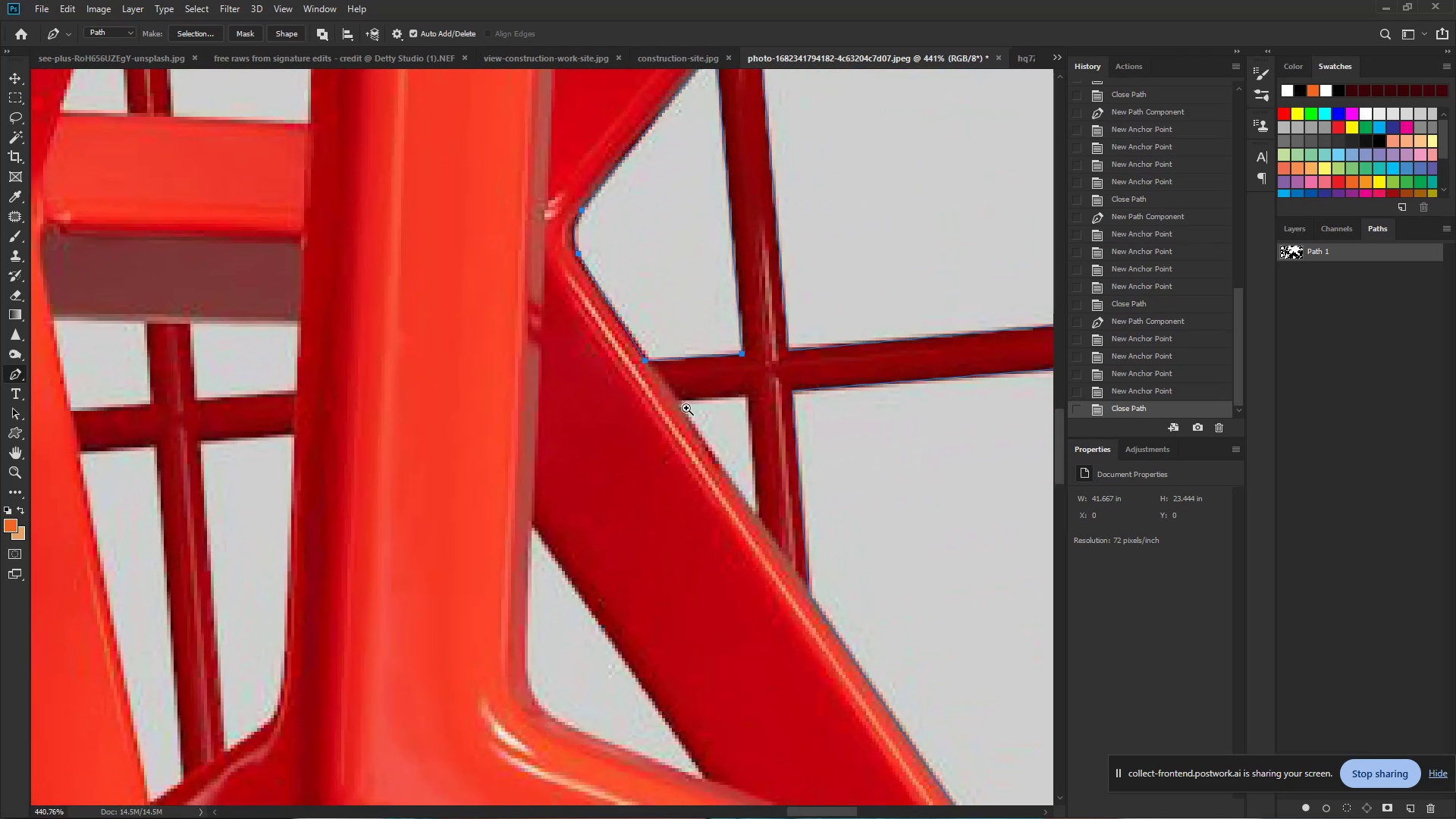 
hold_key(key=Space, duration=0.63)
 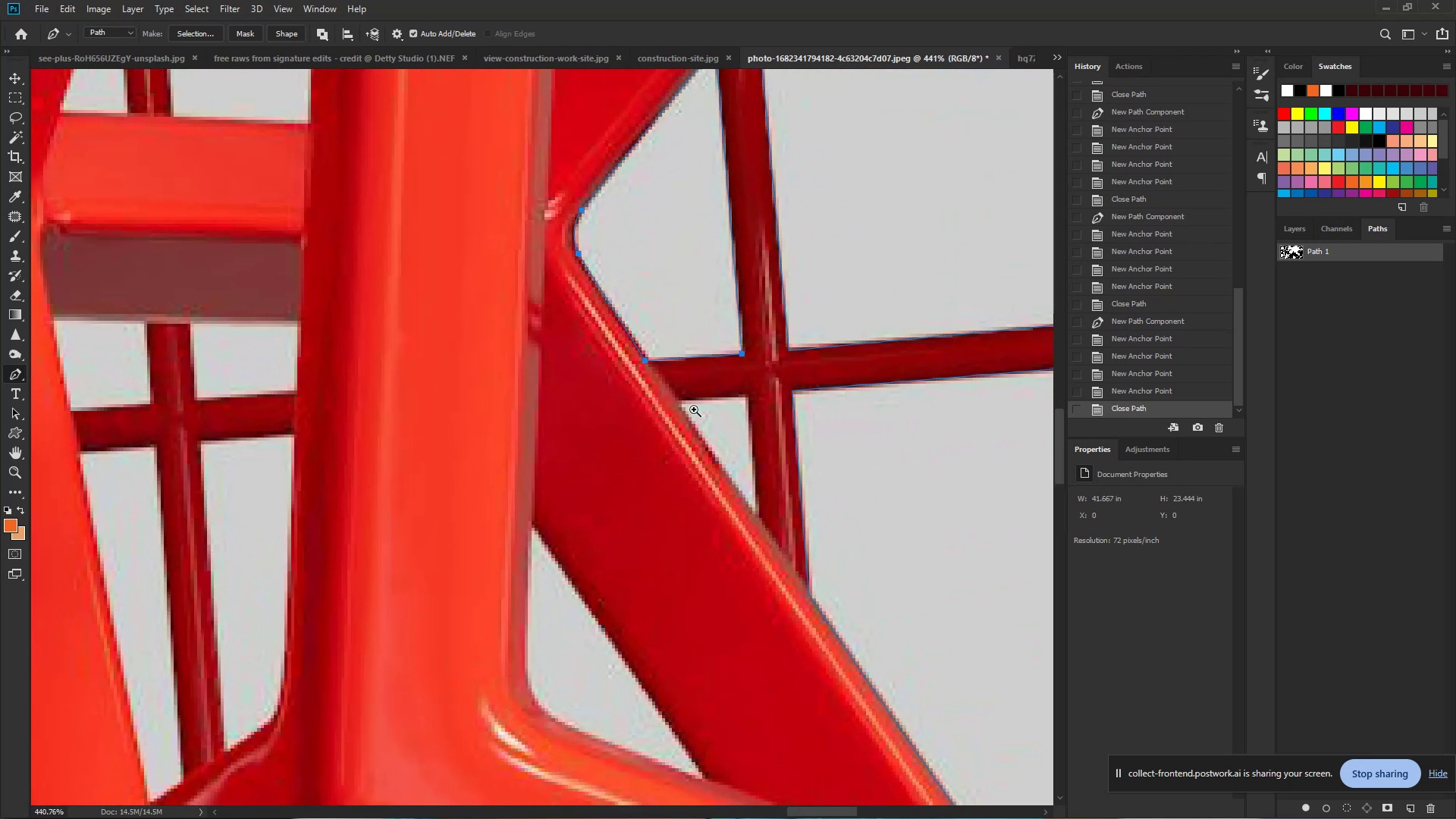 
left_click_drag(start_coordinate=[682, 483], to_coordinate=[786, 554])
 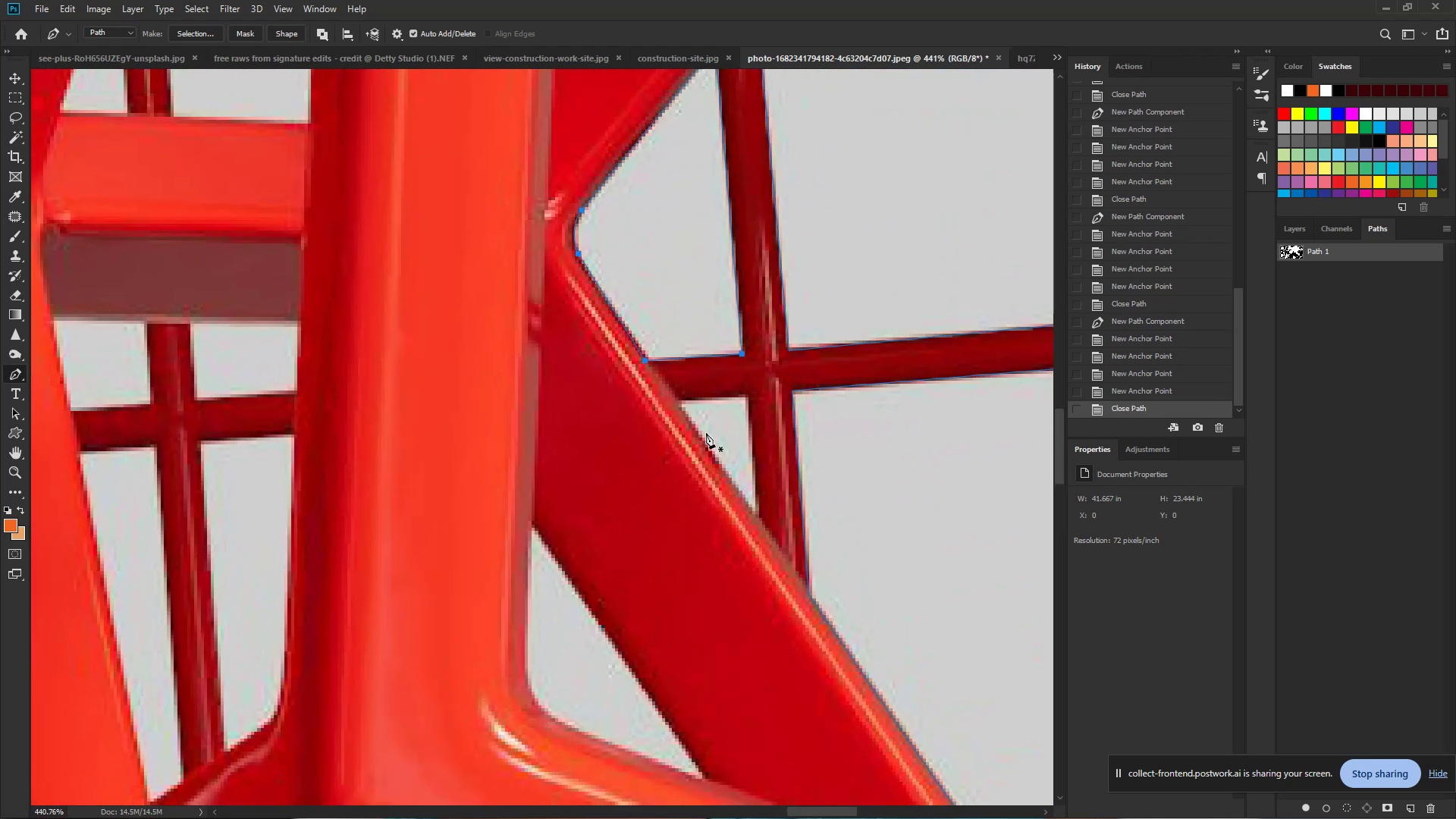 
hold_key(key=ControlLeft, duration=0.46)
 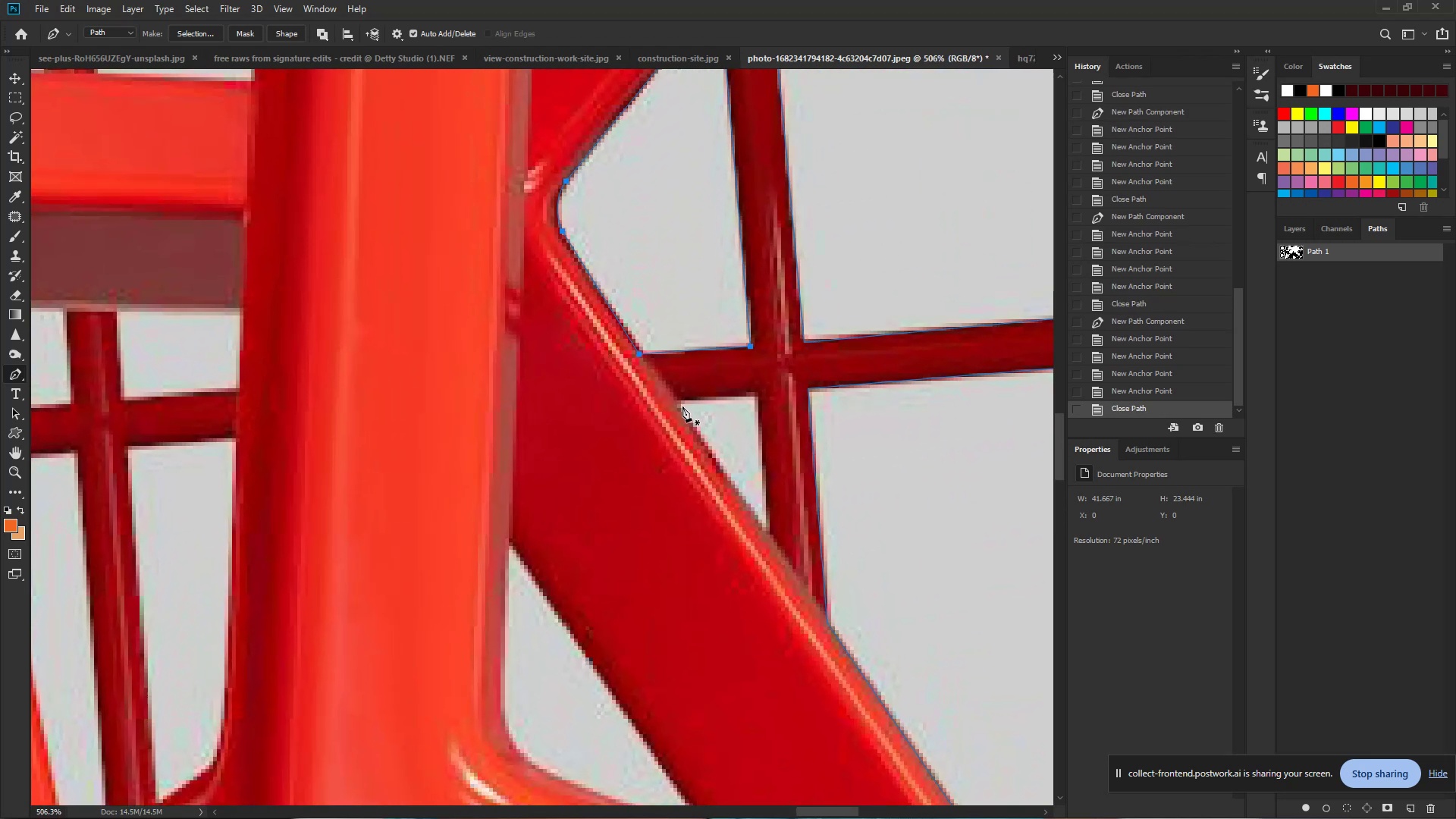 
hold_key(key=Space, duration=0.37)
 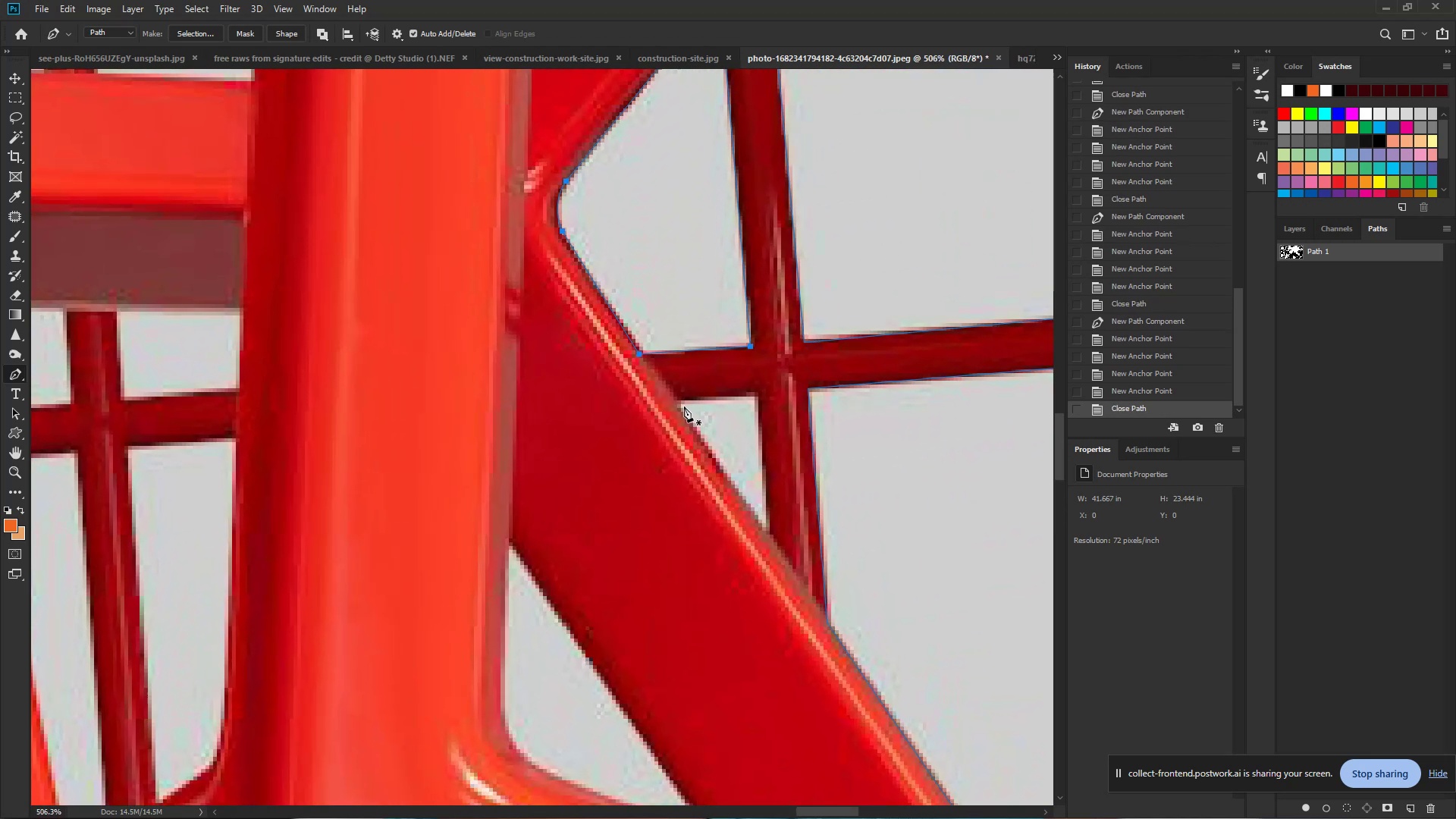 
left_click_drag(start_coordinate=[686, 408], to_coordinate=[703, 417])
 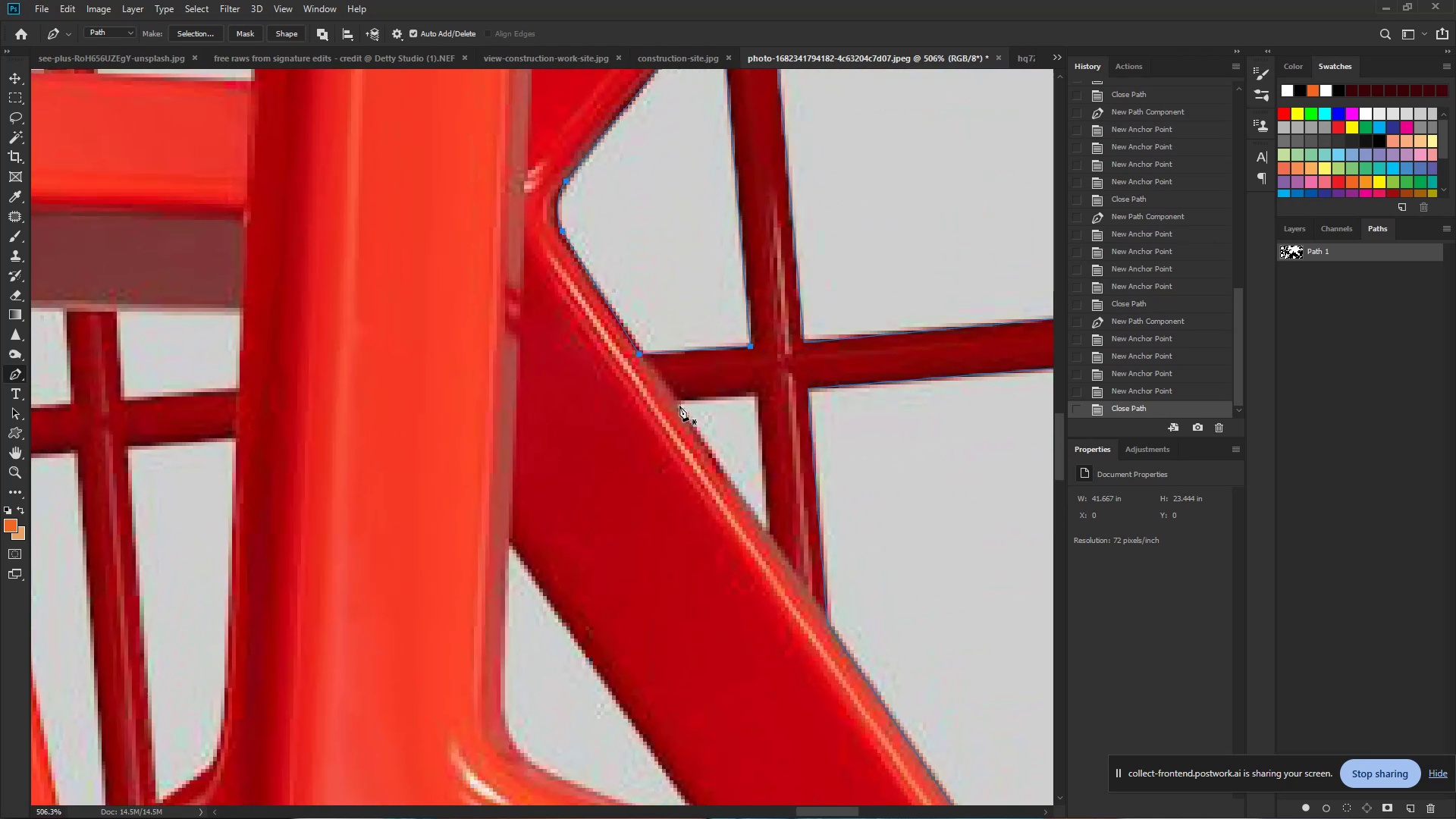 
left_click([677, 405])
 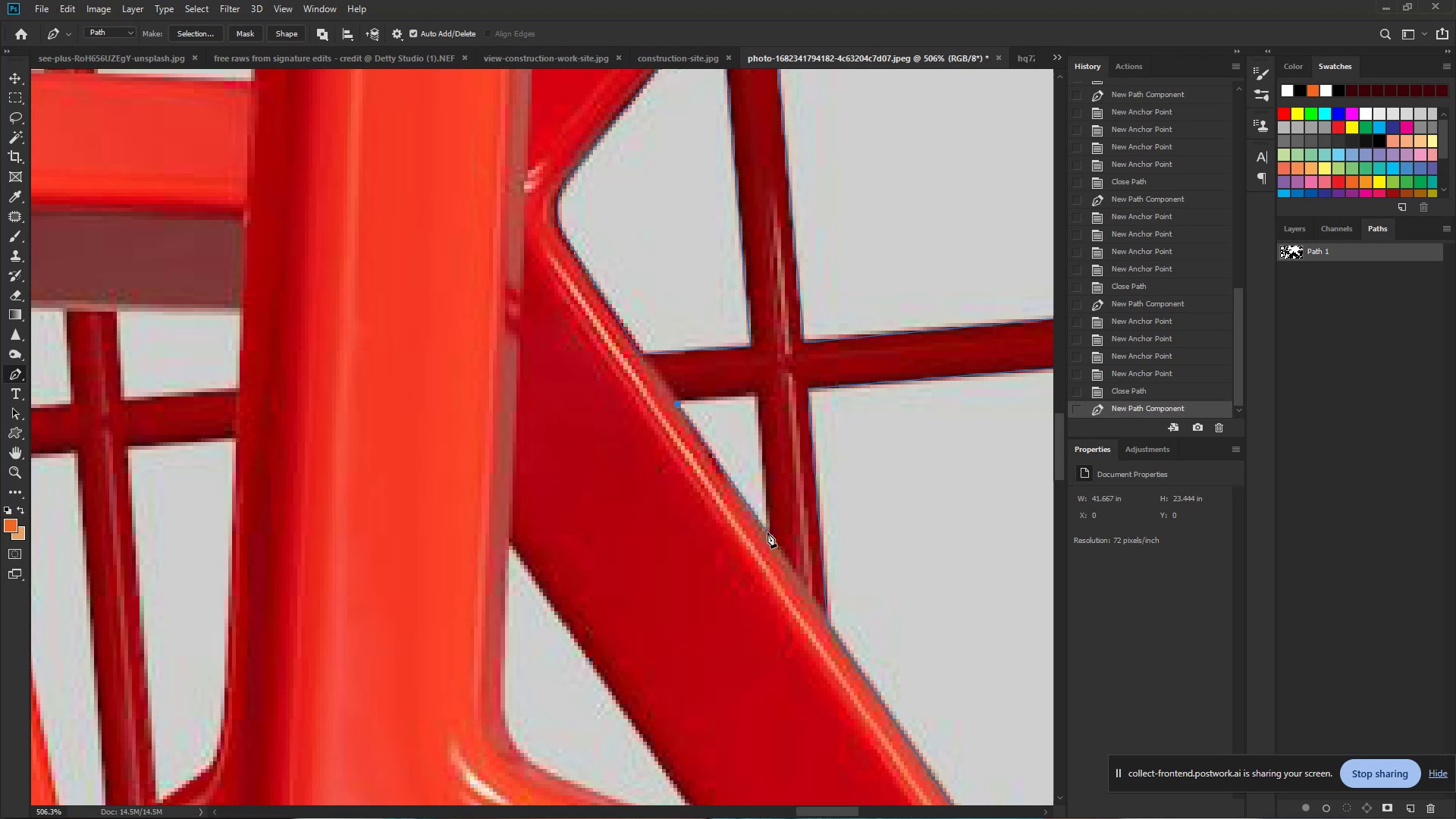 
left_click([767, 532])
 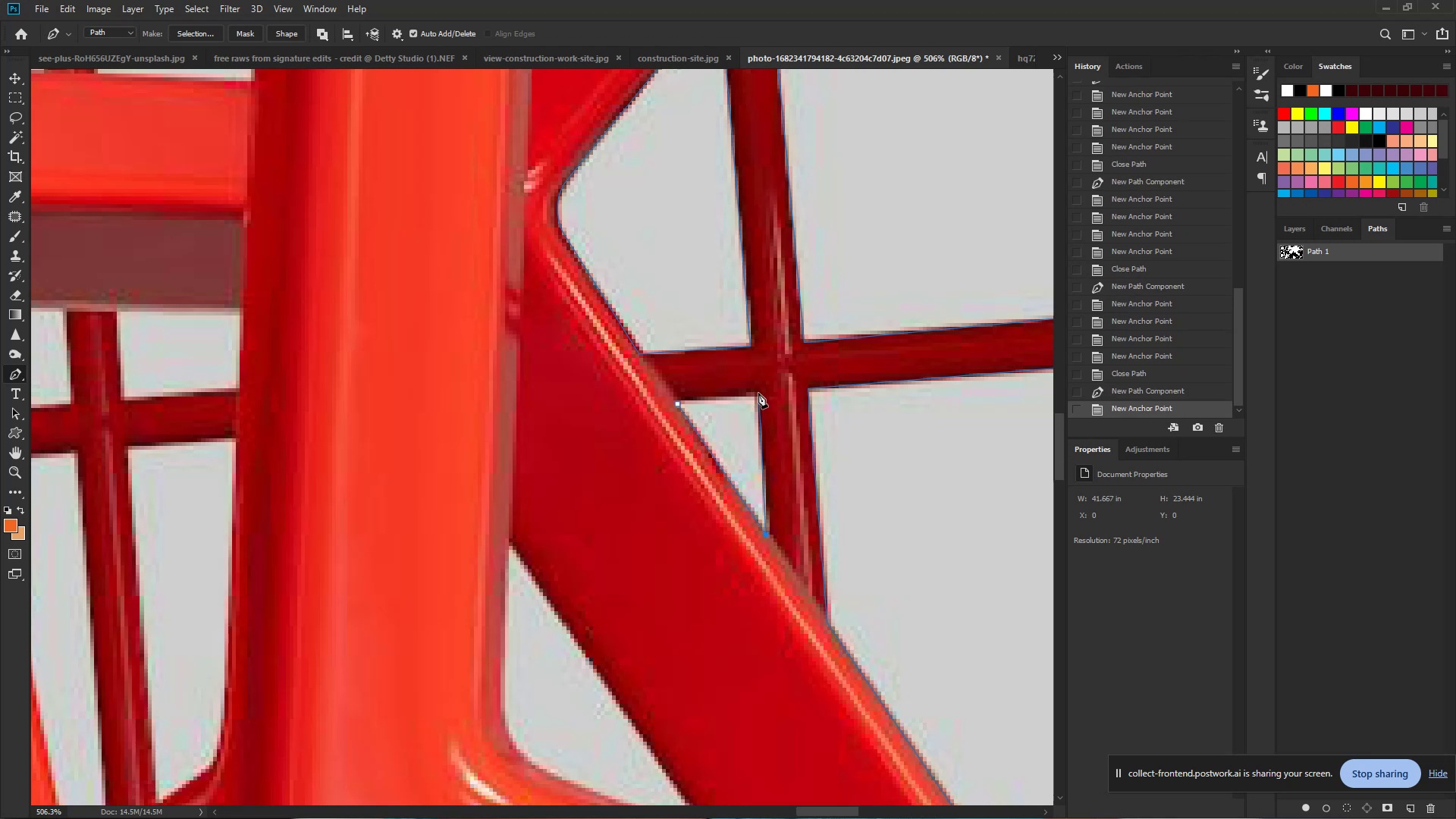 
left_click([756, 393])
 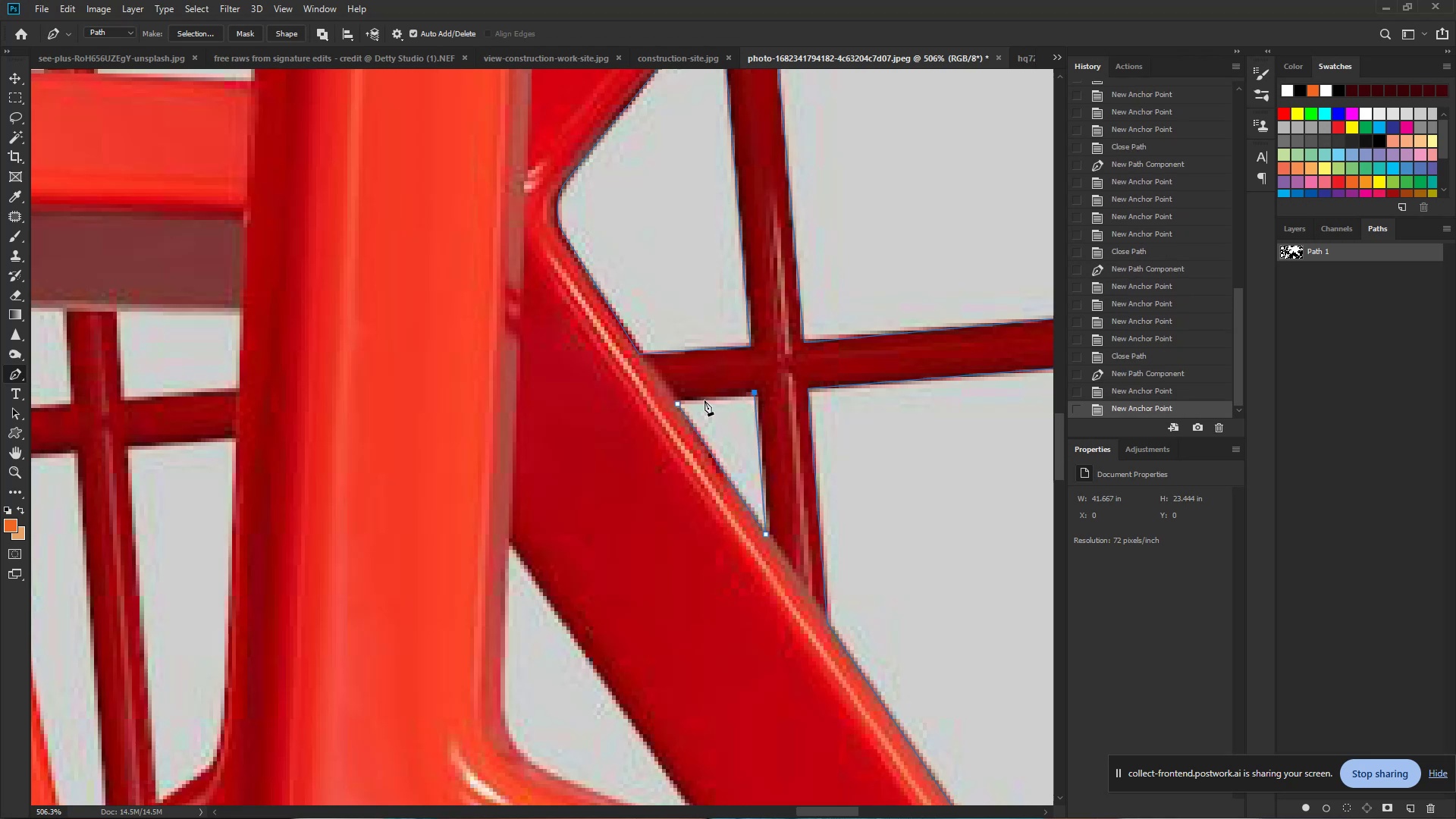 
key(Control+Z)
 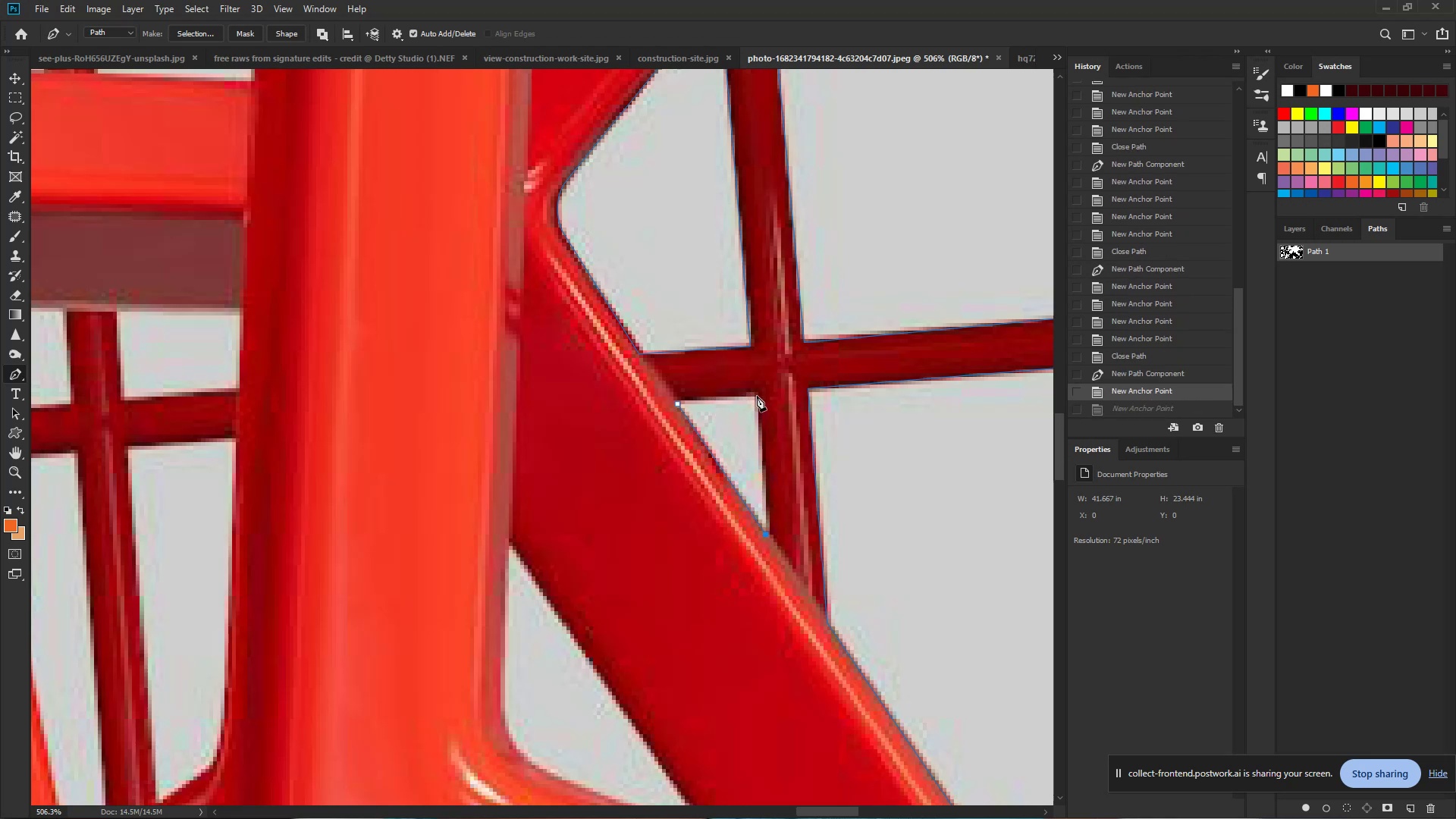 
left_click([757, 395])
 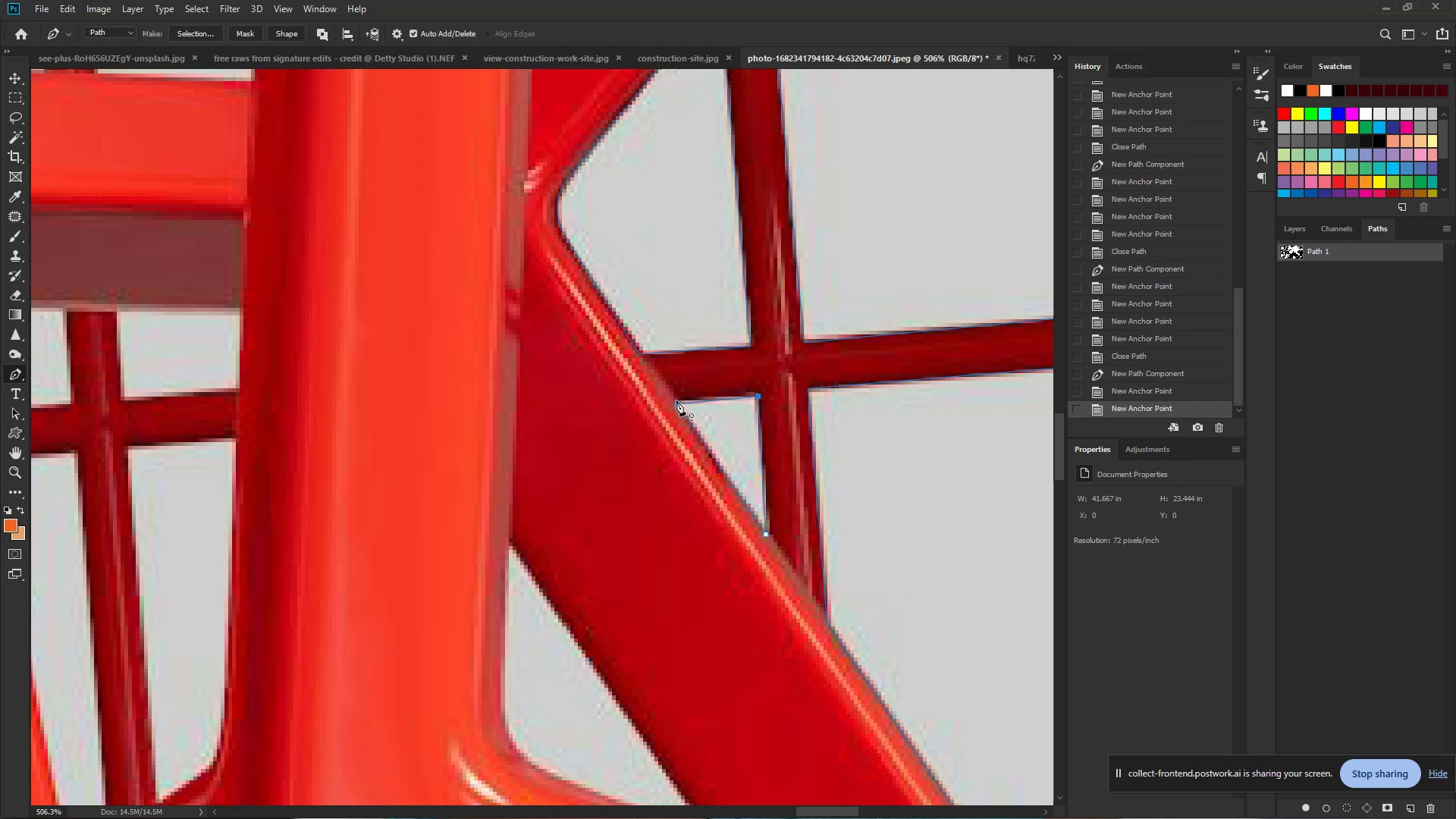 
left_click([676, 399])
 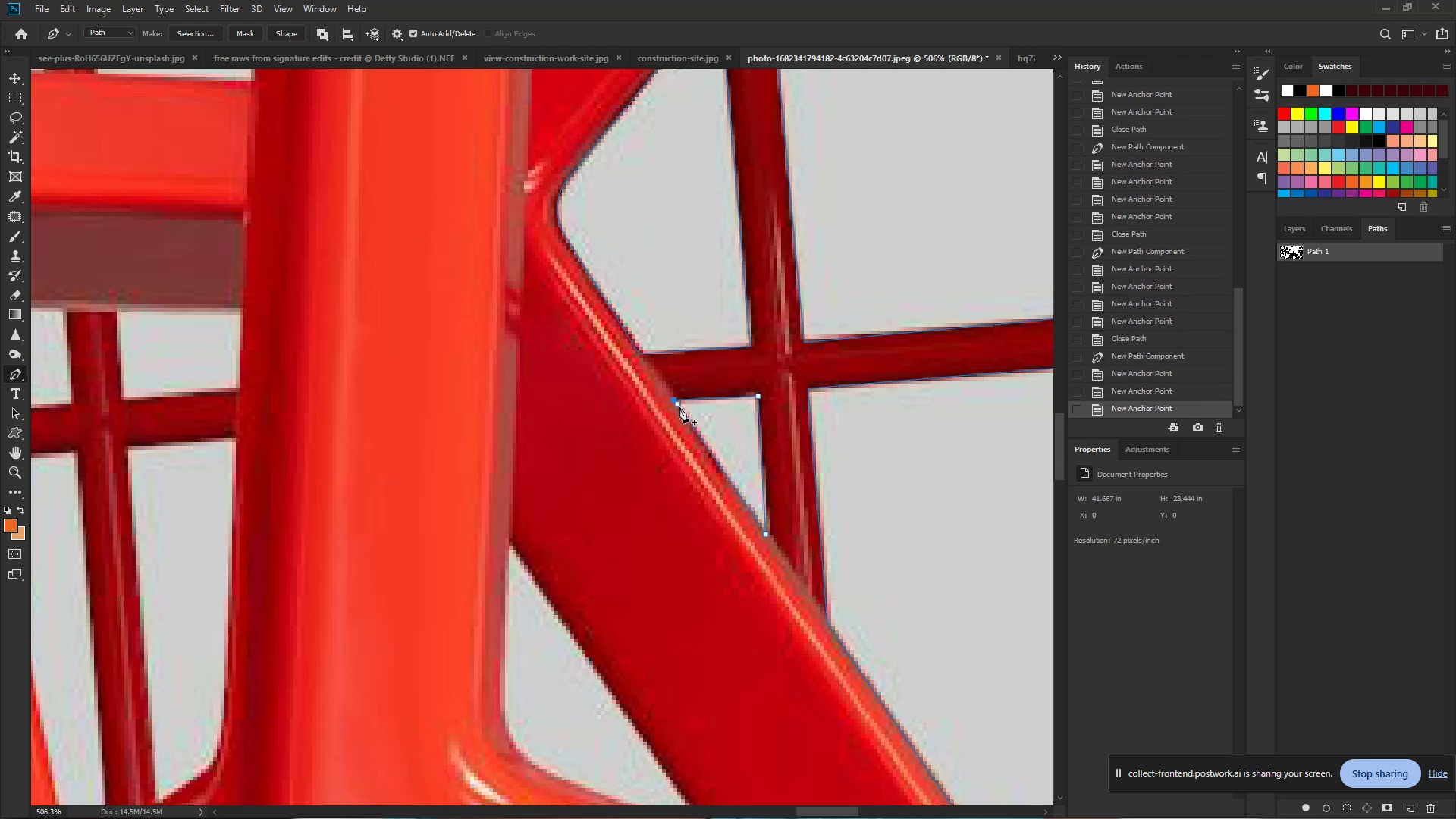 
left_click([679, 407])
 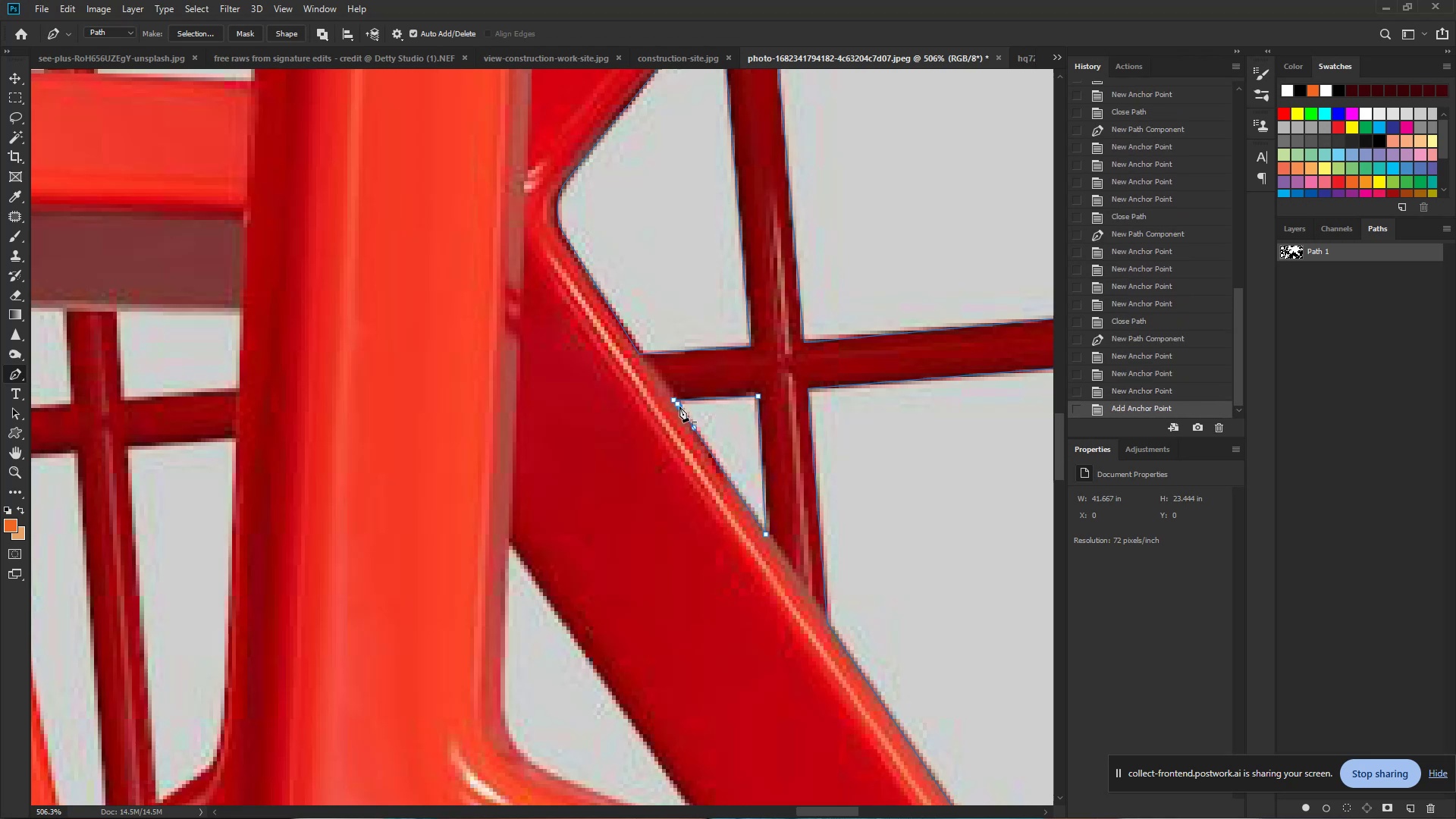 
key(Control+Z)
 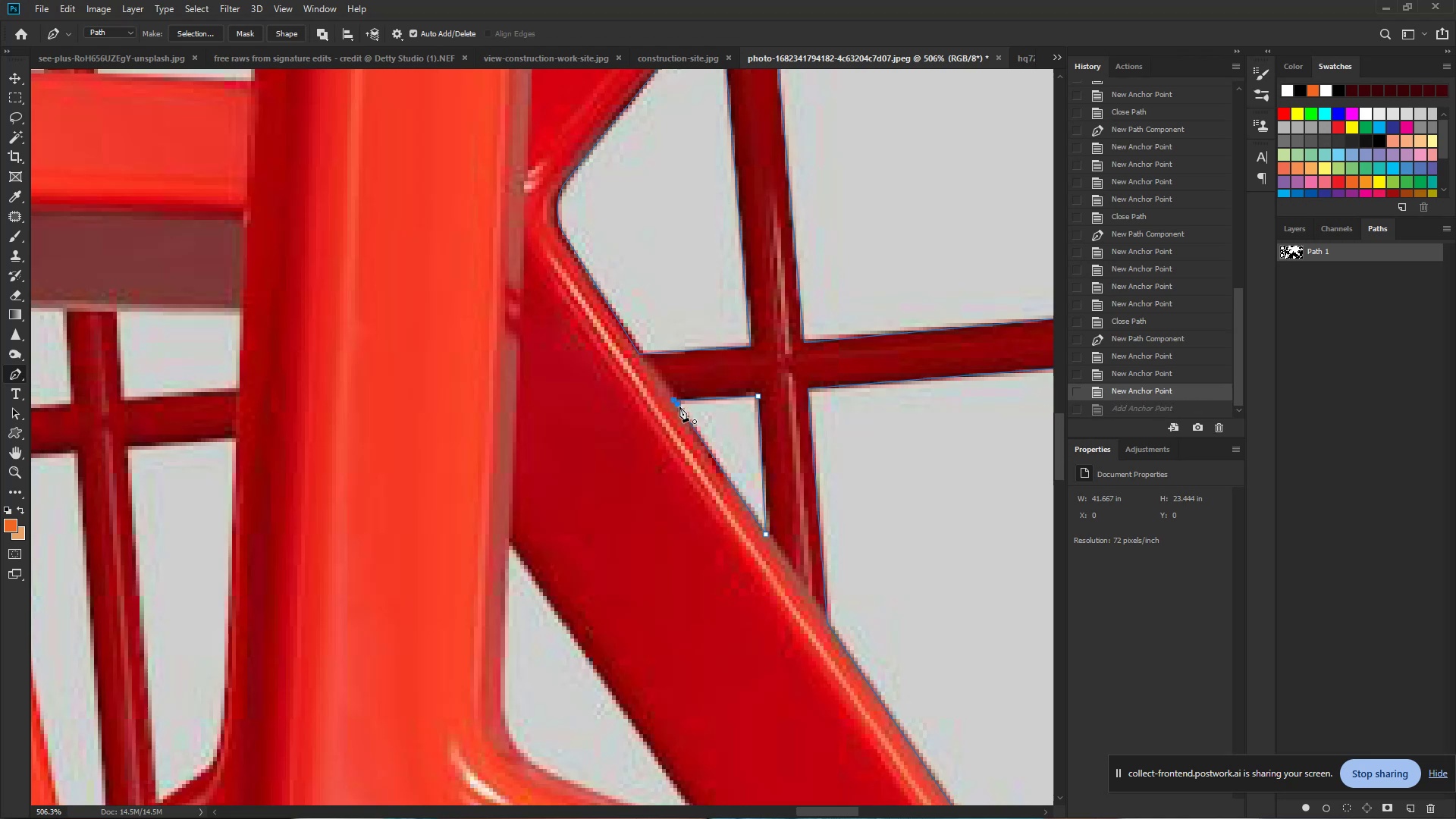 
left_click([679, 406])
 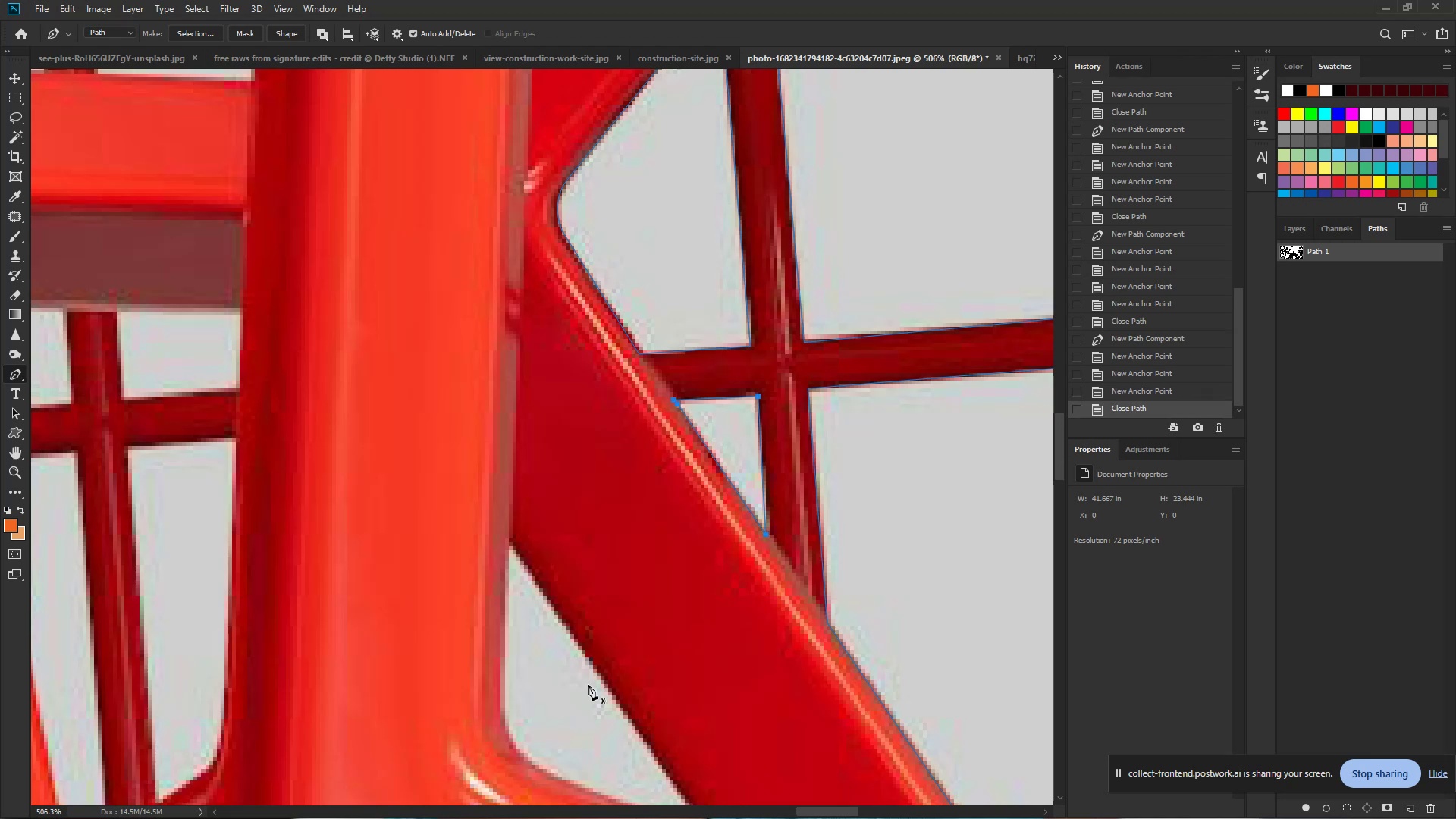 
hold_key(key=Space, duration=0.66)
 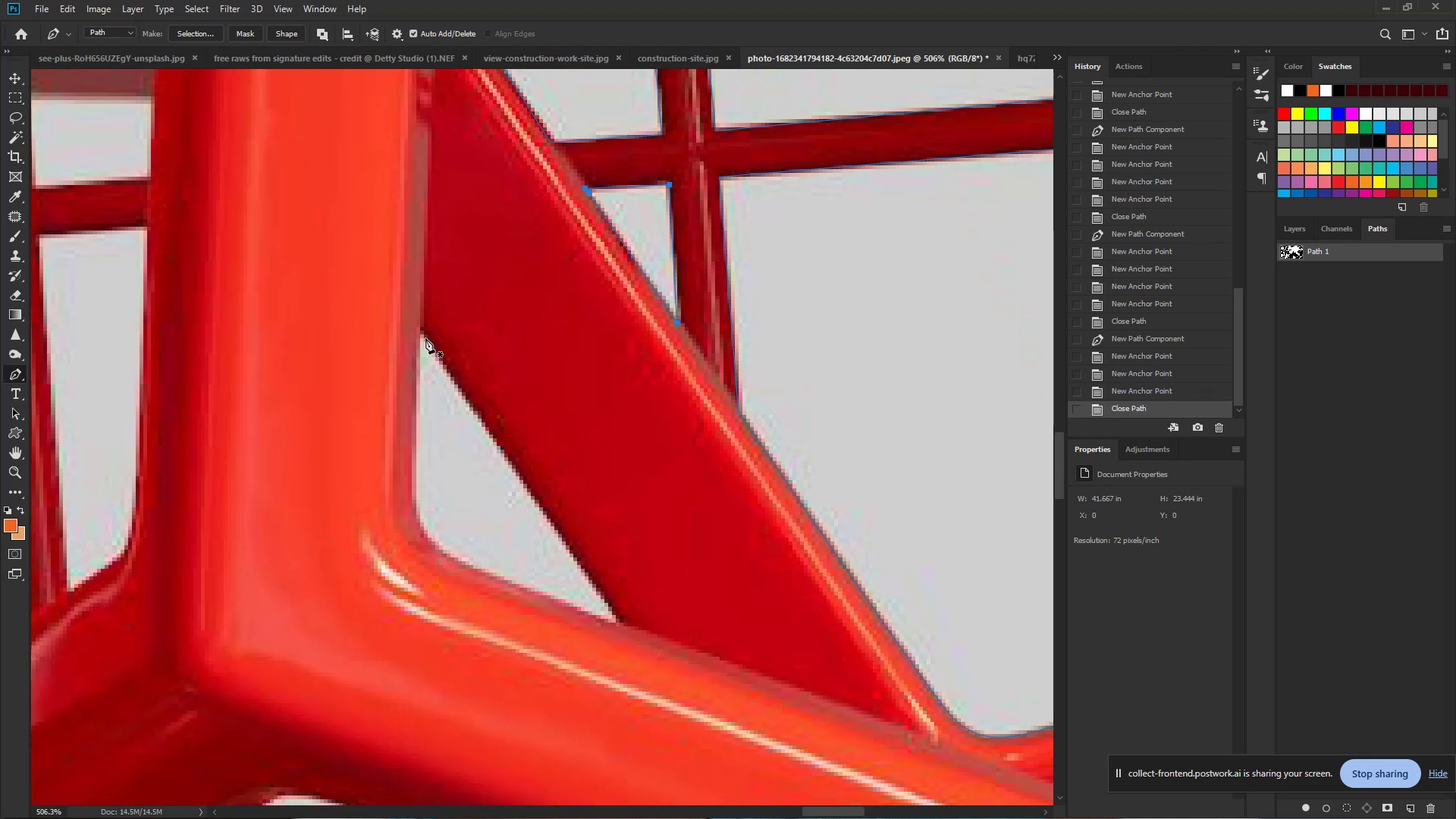 
left_click_drag(start_coordinate=[516, 565], to_coordinate=[428, 353])
 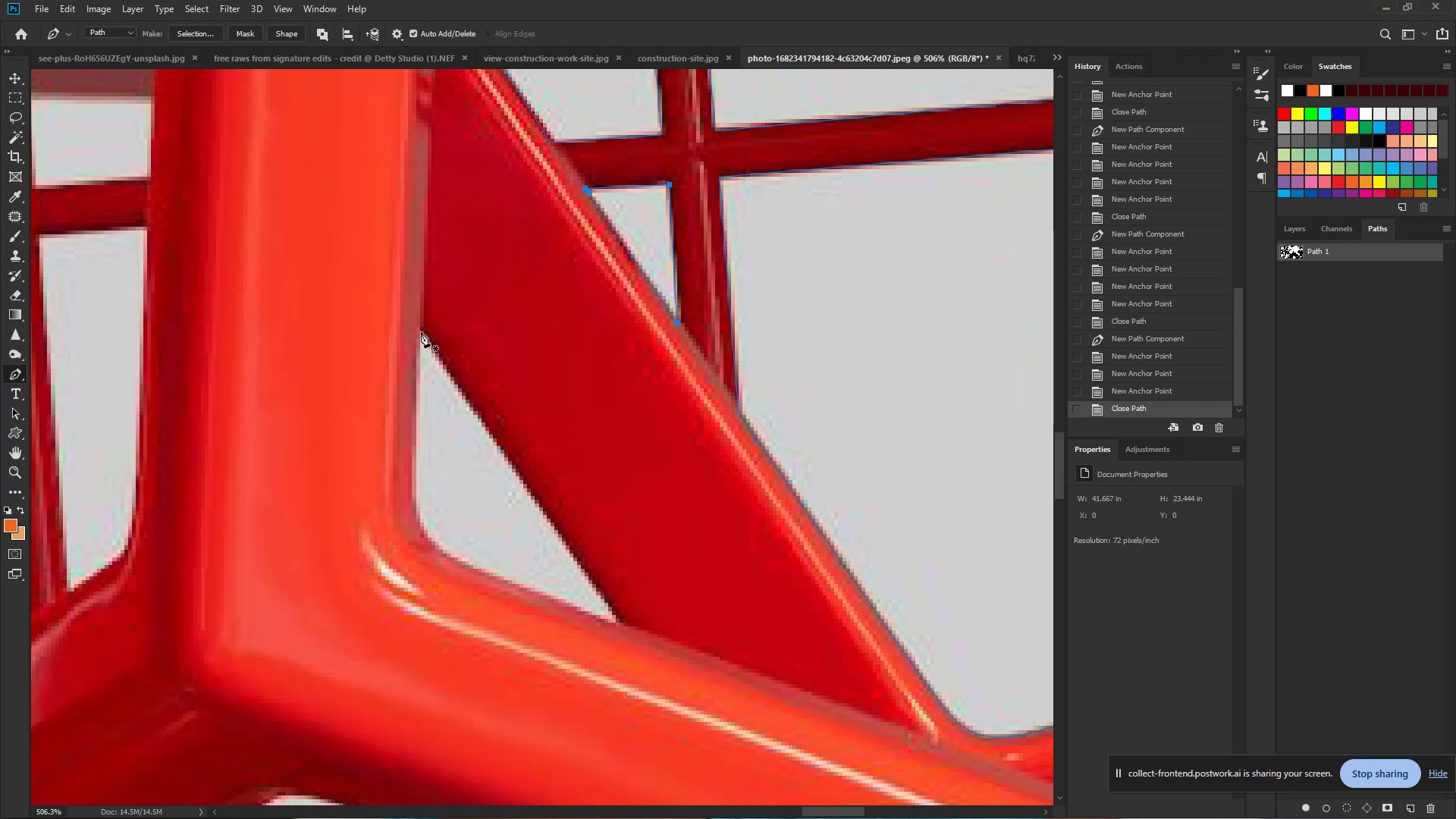 
left_click([422, 332])
 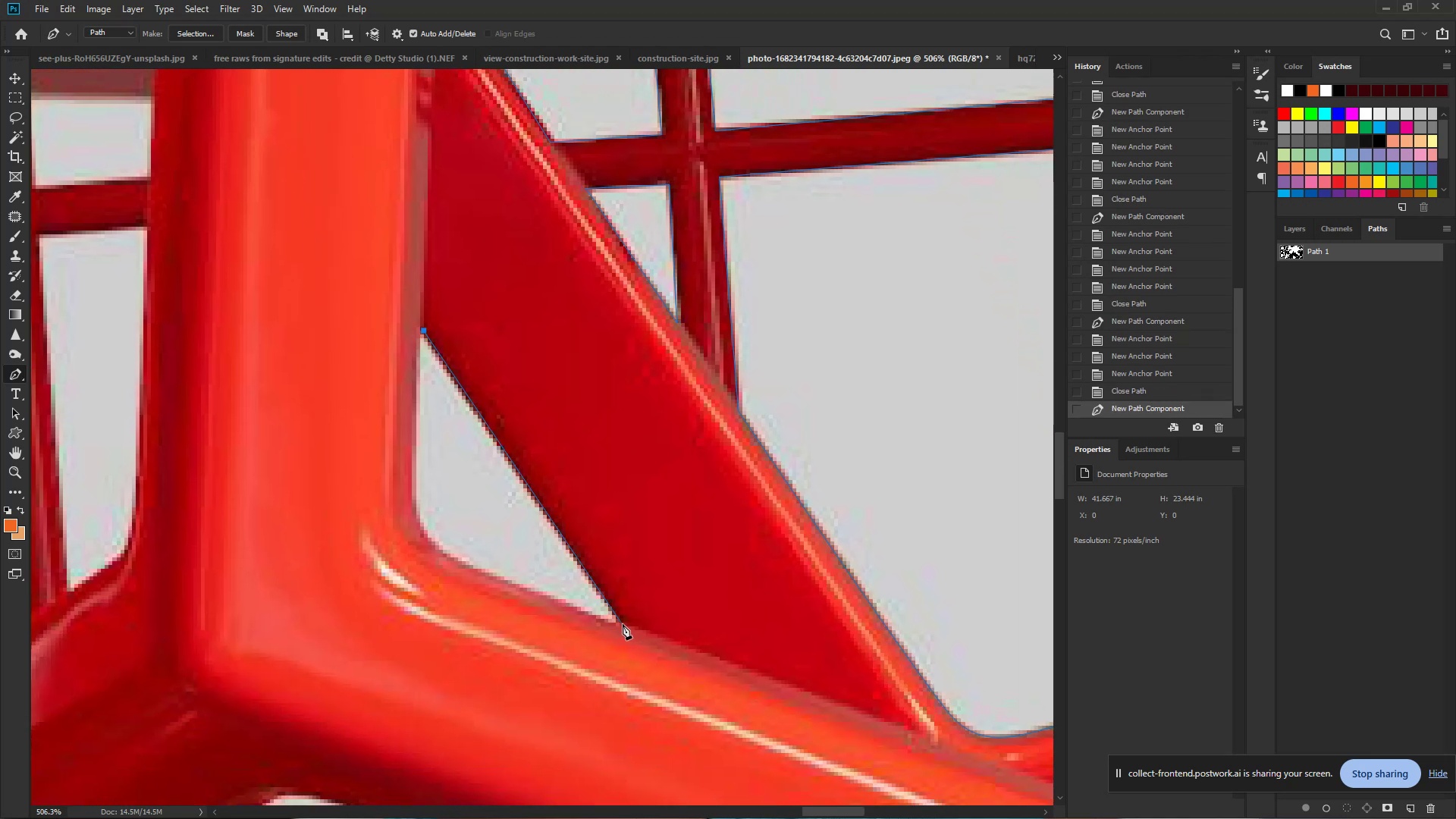 
left_click([623, 624])
 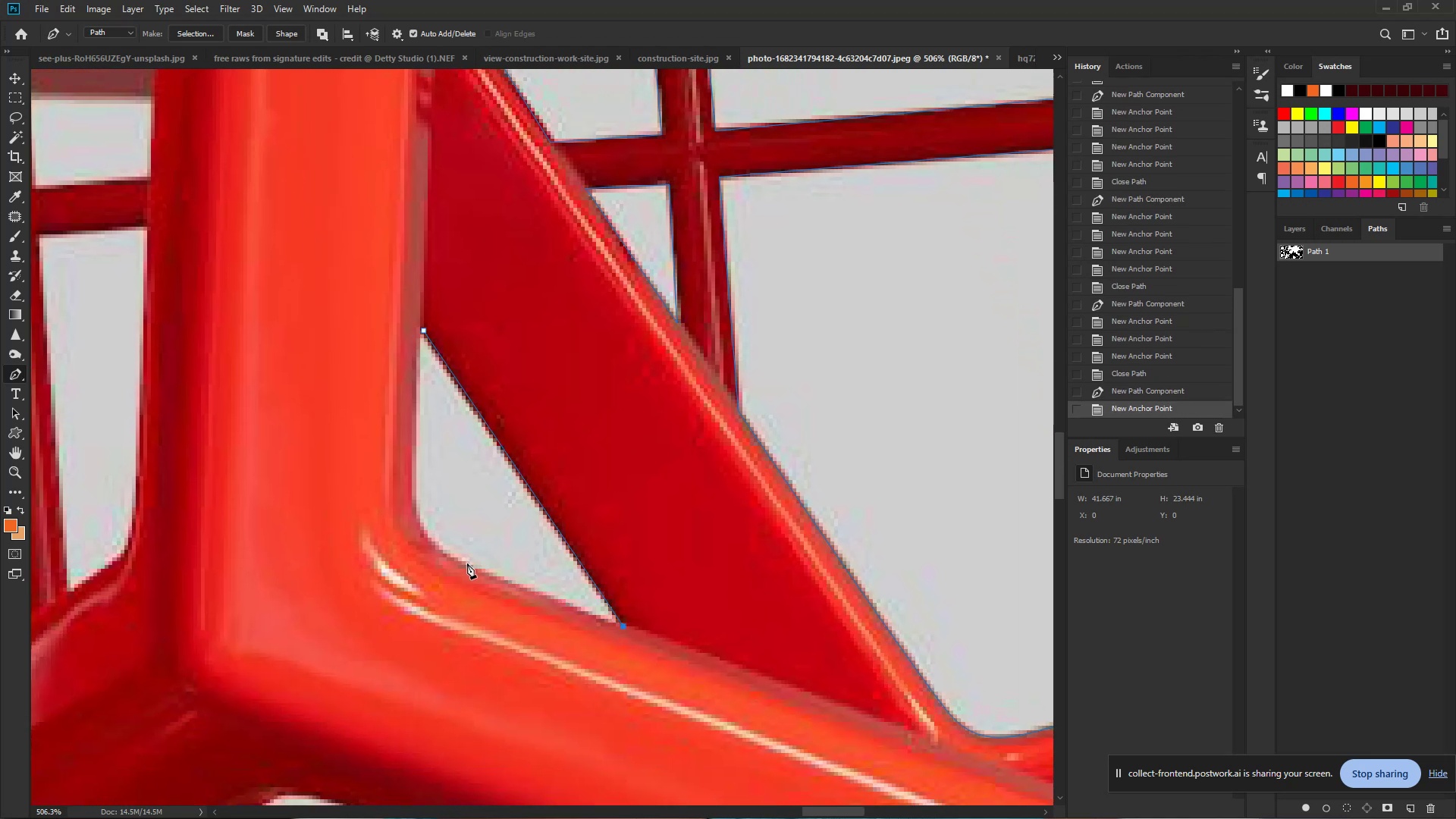 
left_click_drag(start_coordinate=[461, 562], to_coordinate=[444, 549])
 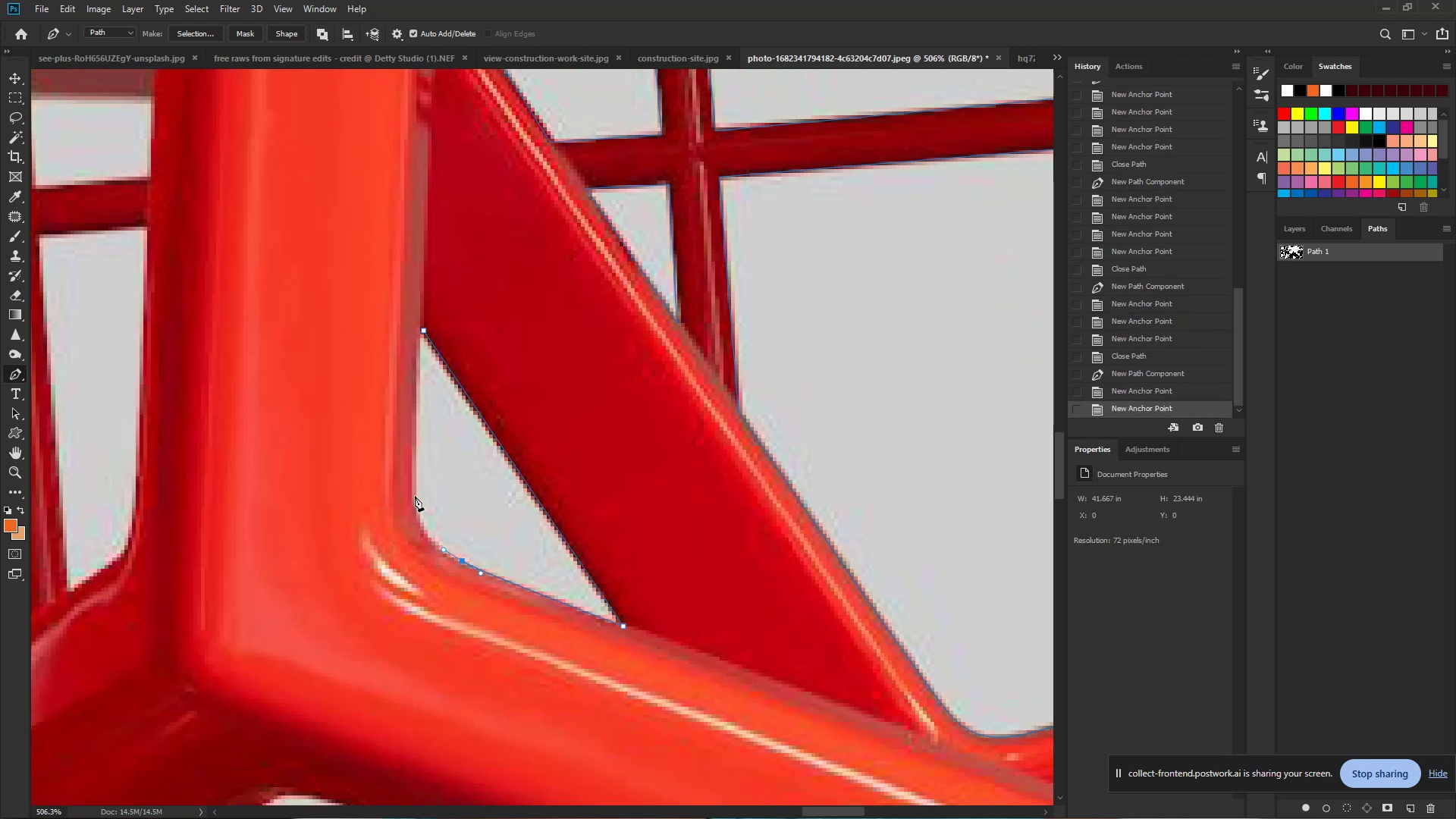 
left_click_drag(start_coordinate=[415, 495], to_coordinate=[416, 451])
 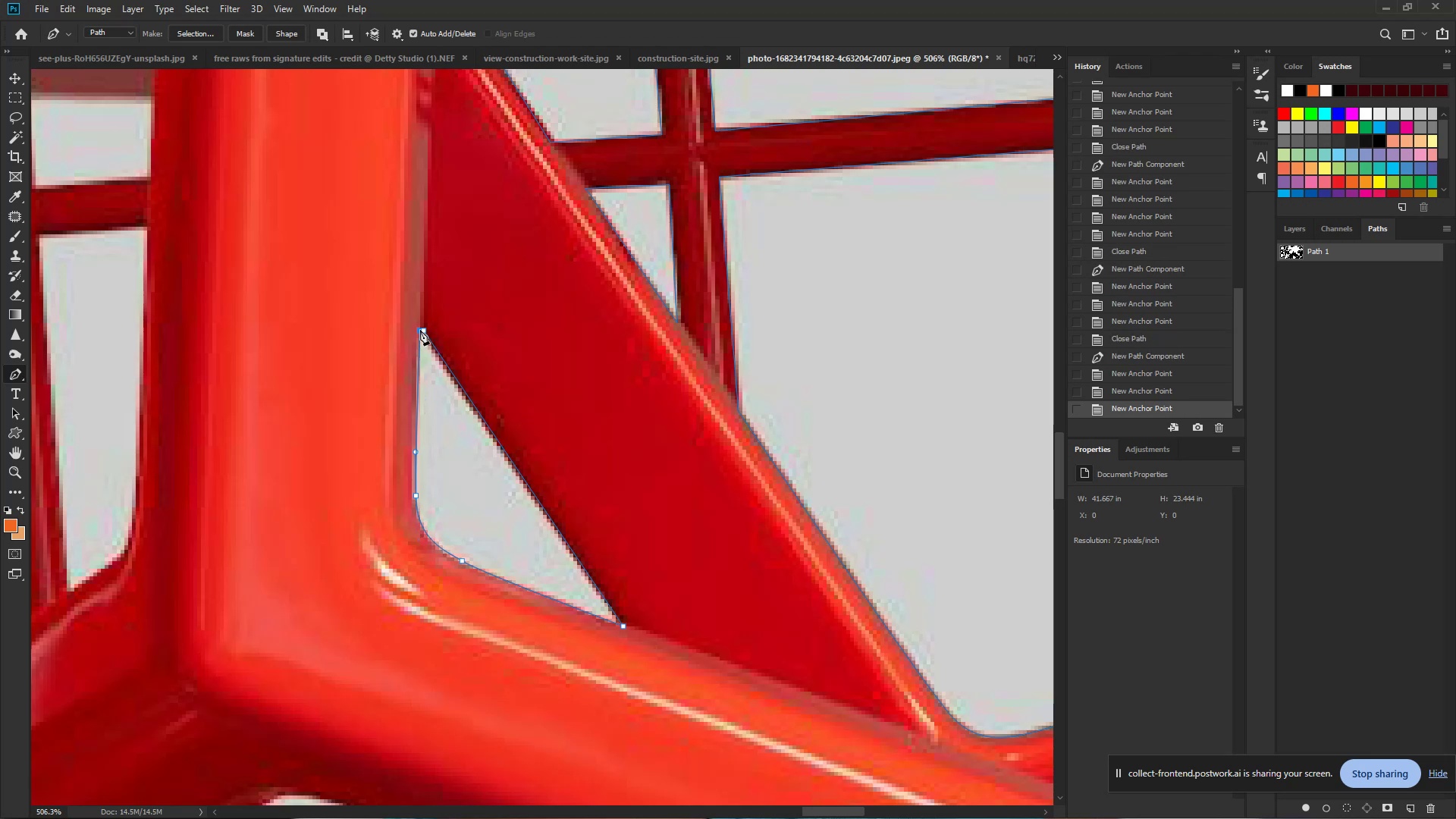 
left_click([422, 330])
 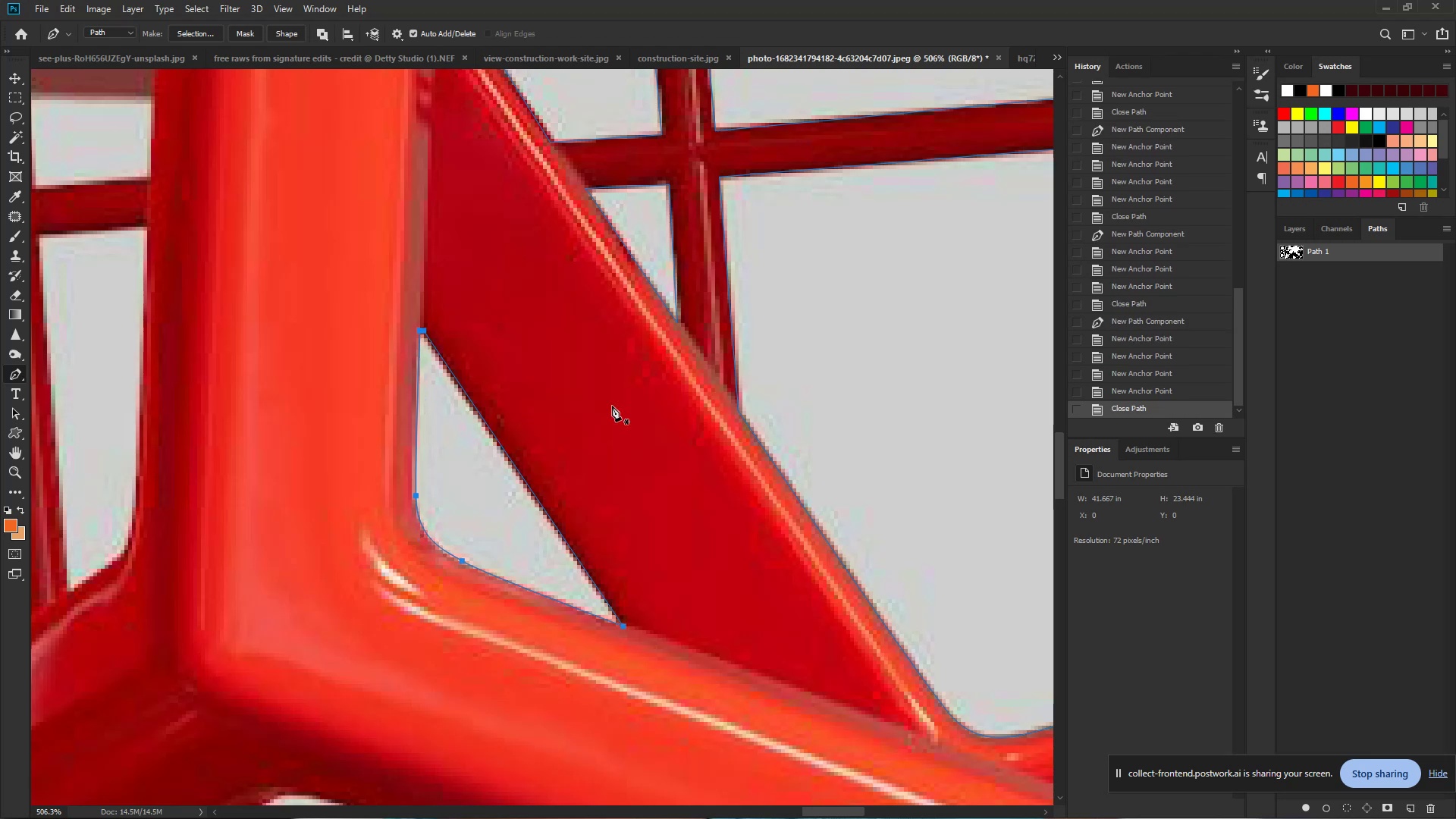 
hold_key(key=ControlLeft, duration=0.66)
 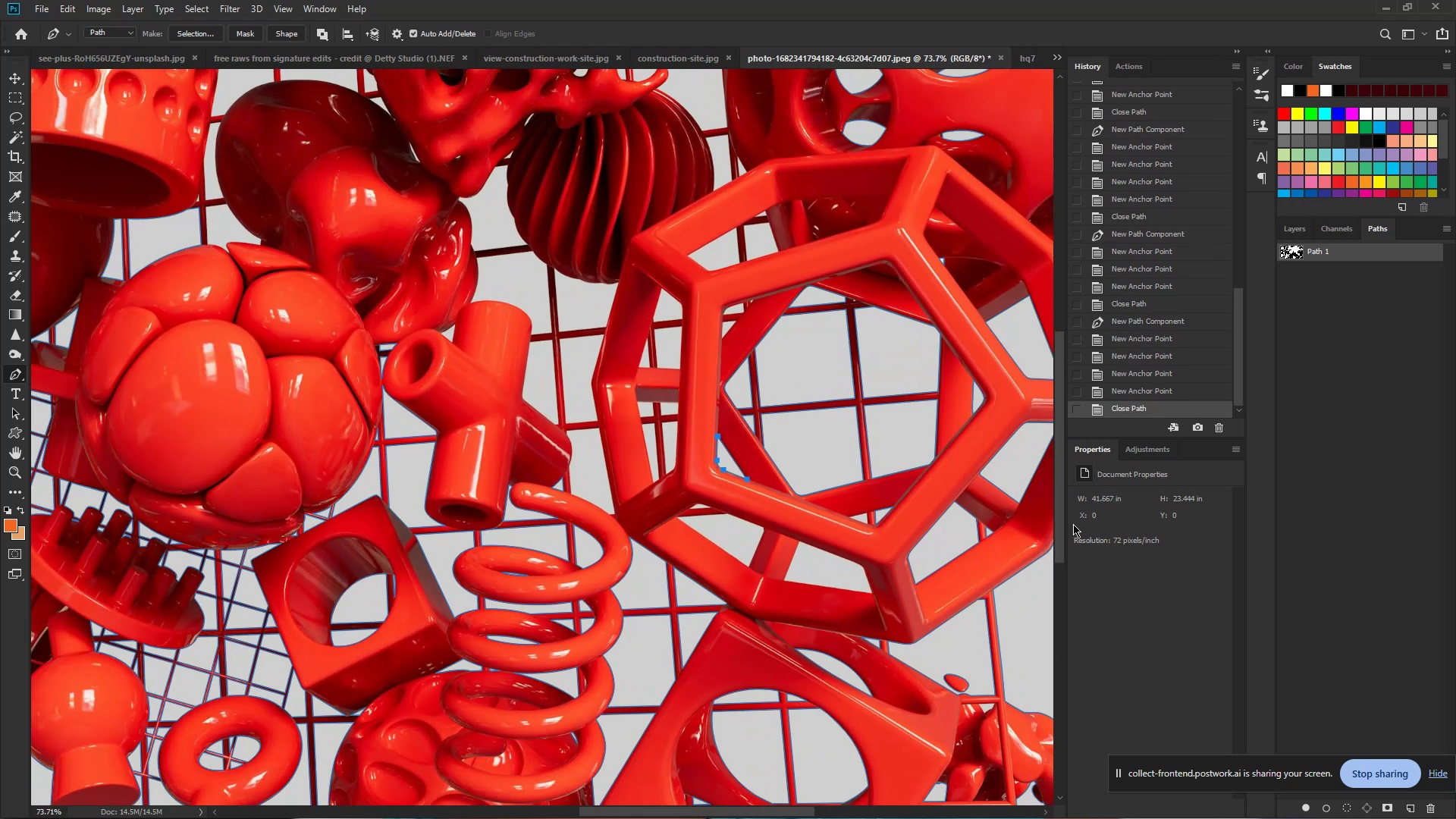 
hold_key(key=Space, duration=0.49)
 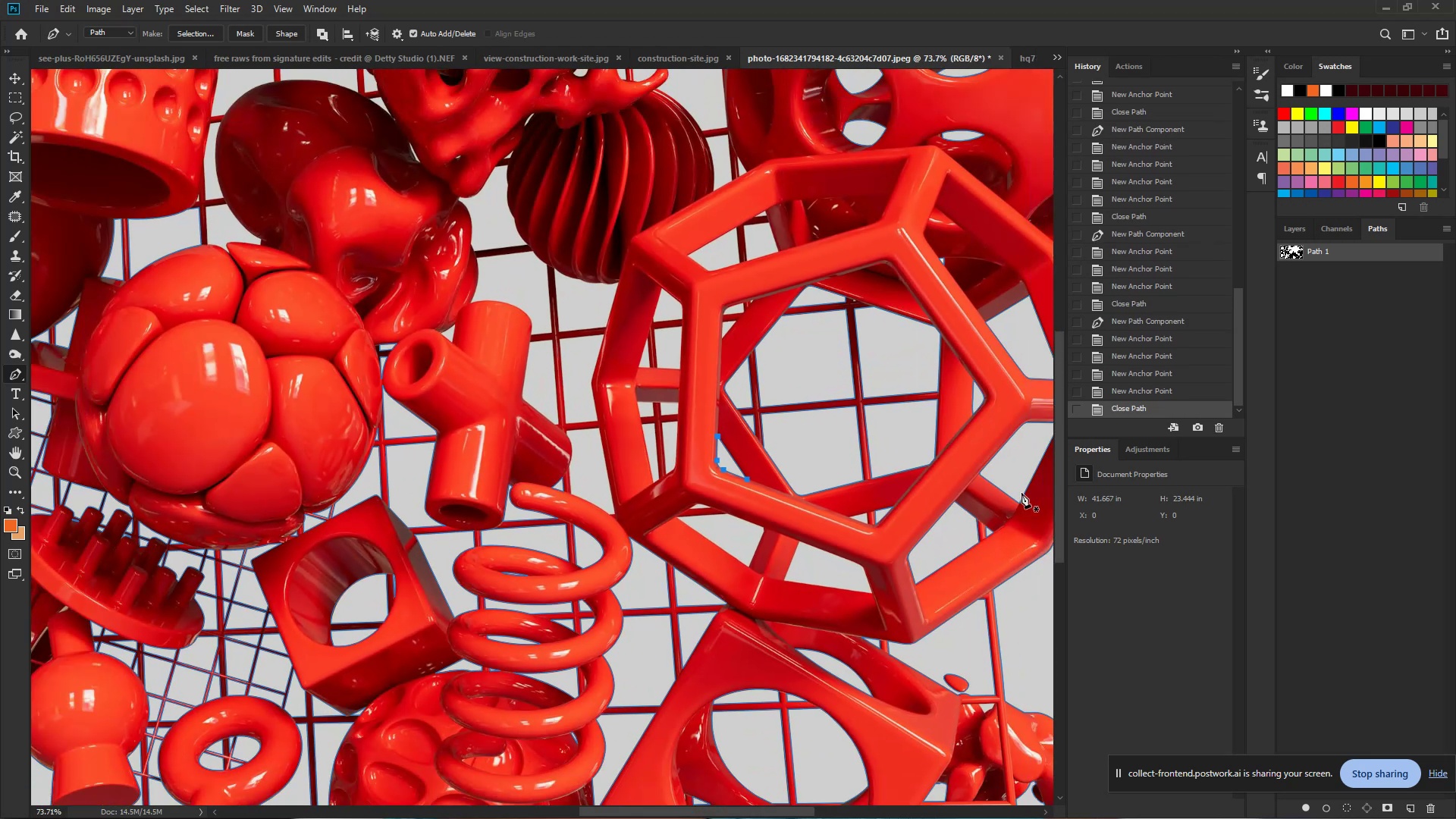 
left_click_drag(start_coordinate=[768, 454], to_coordinate=[653, 427])
 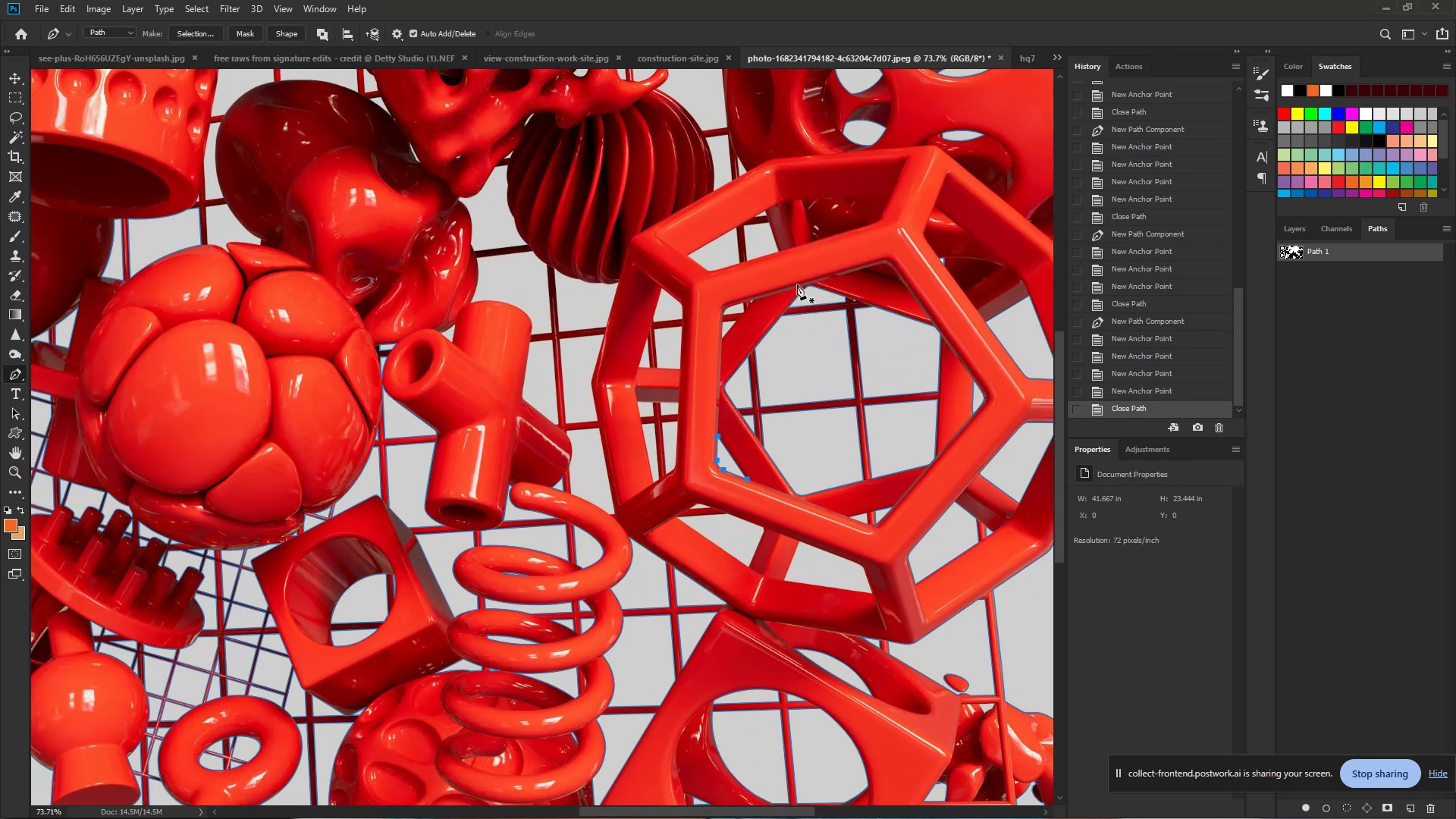 
hold_key(key=ControlLeft, duration=1.12)
 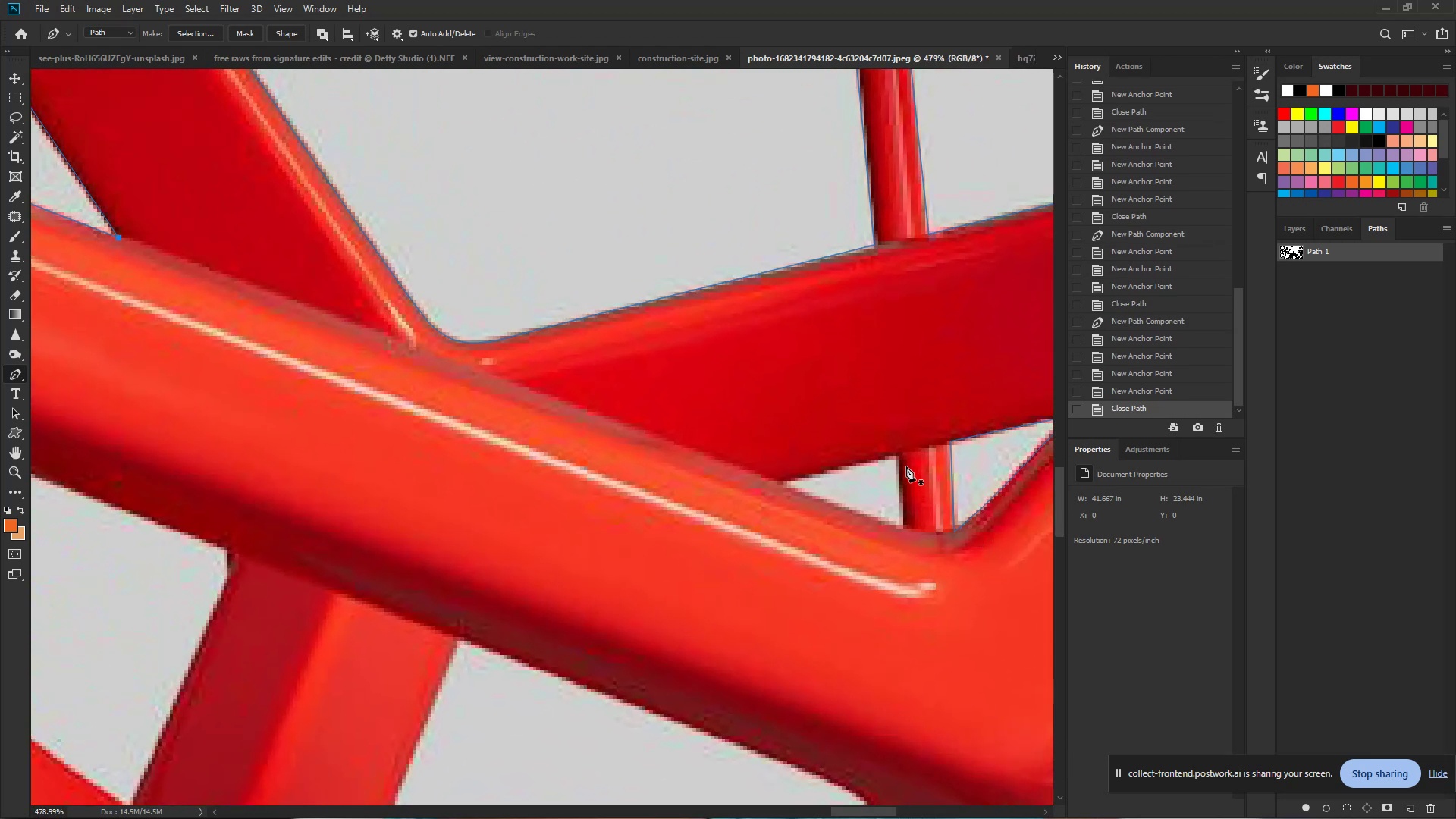 
hold_key(key=Space, duration=0.95)
 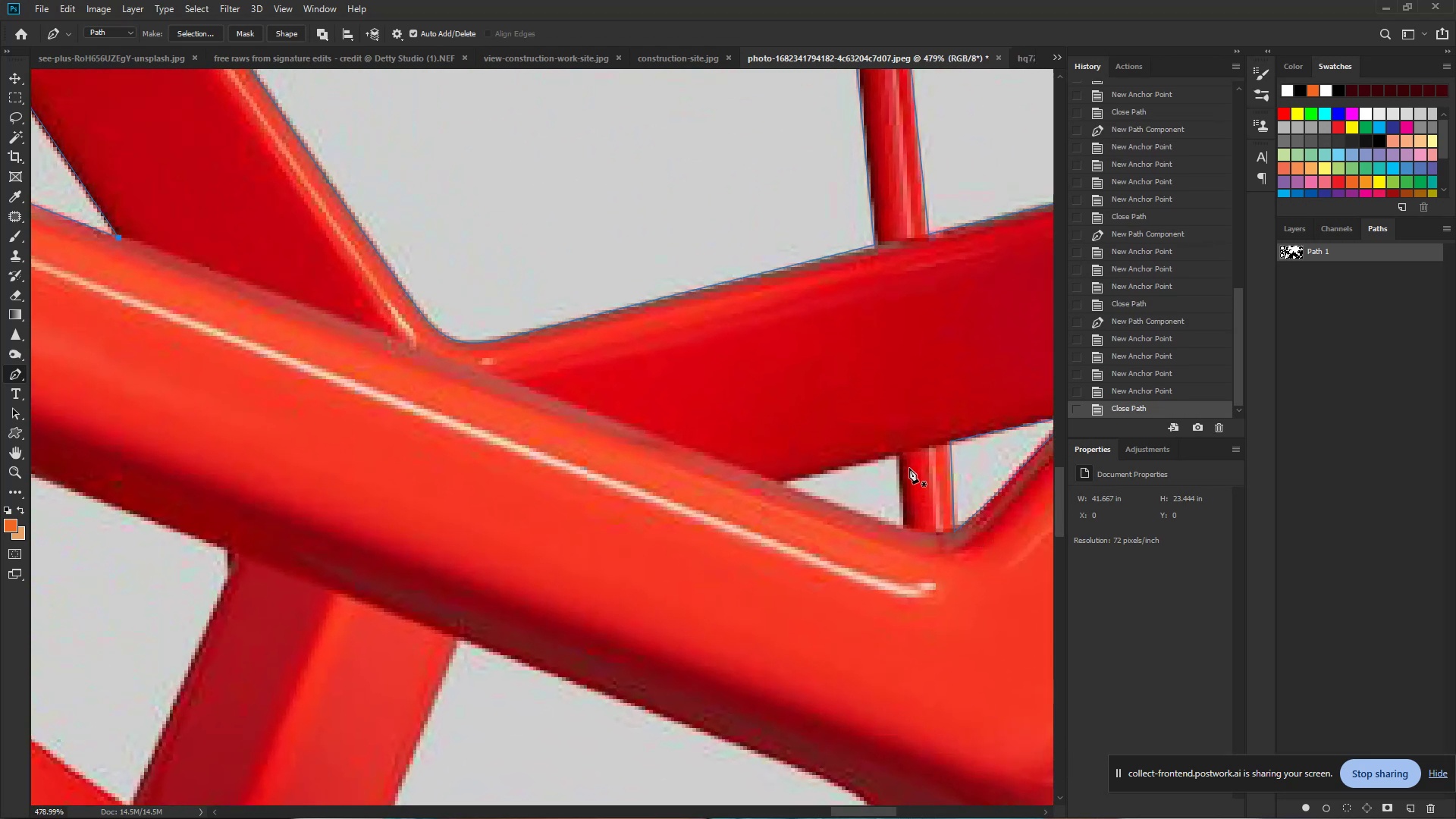 
left_click_drag(start_coordinate=[861, 523], to_coordinate=[976, 541])
 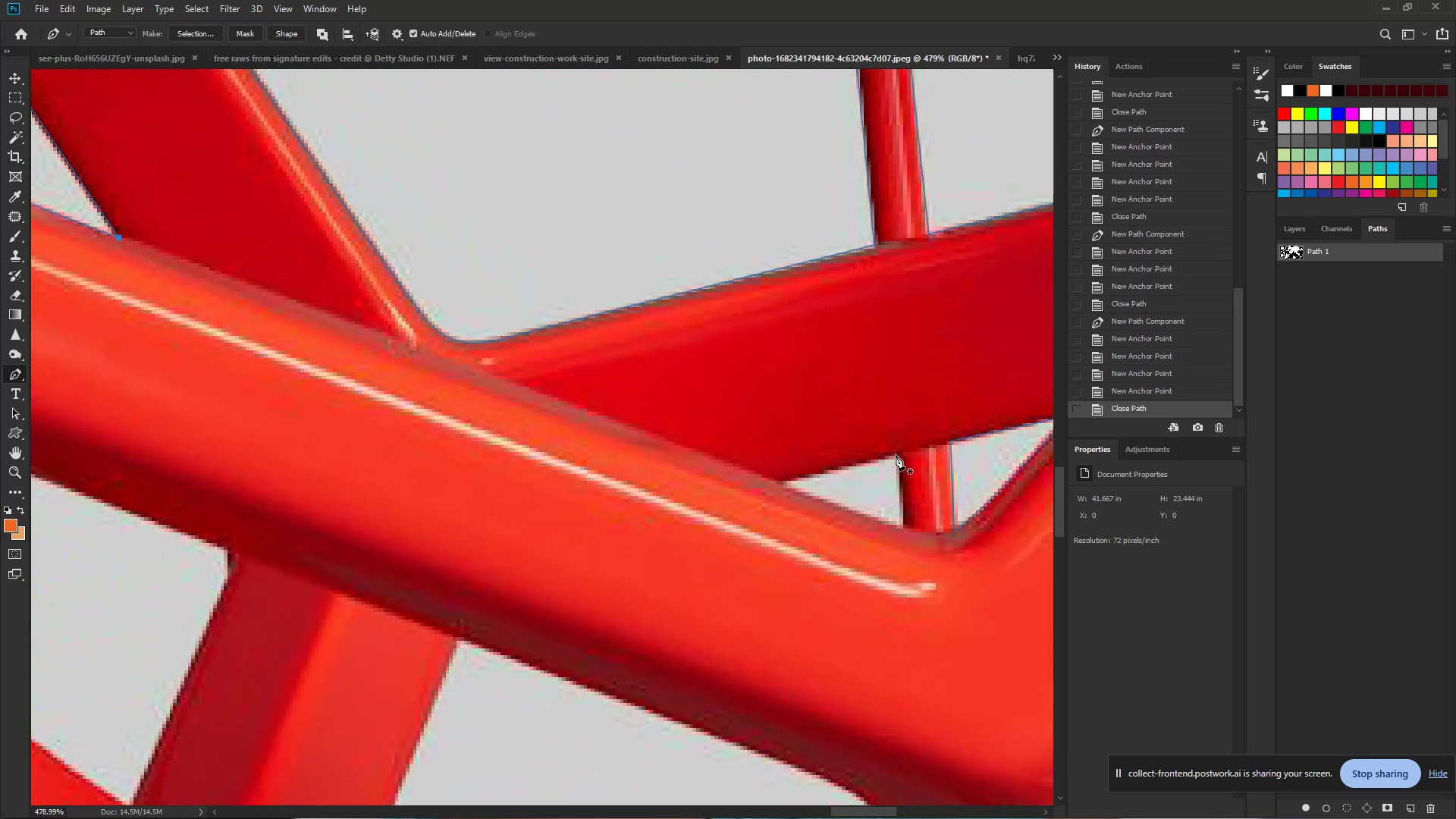 
left_click([897, 455])
 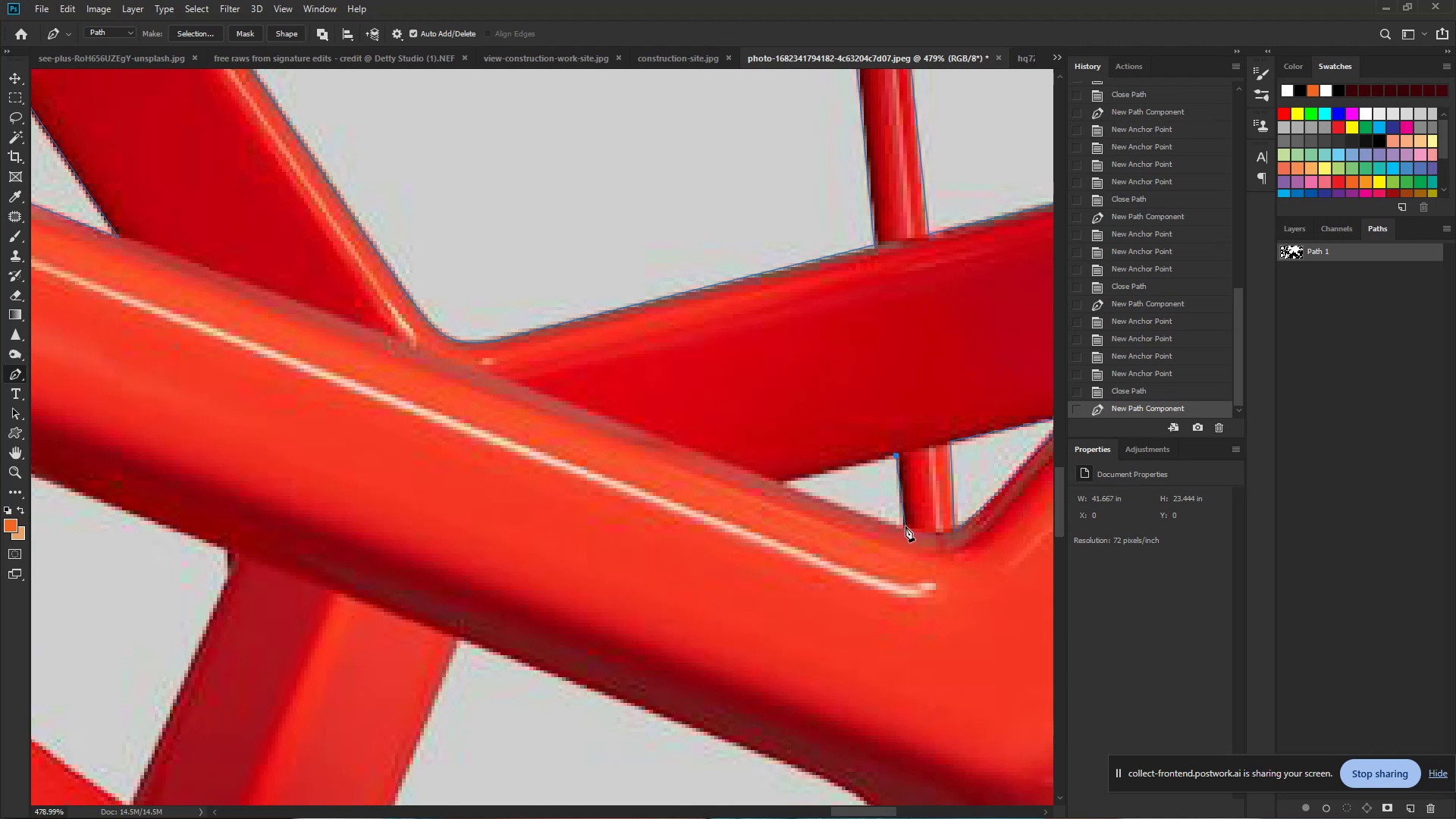 
left_click([905, 529])
 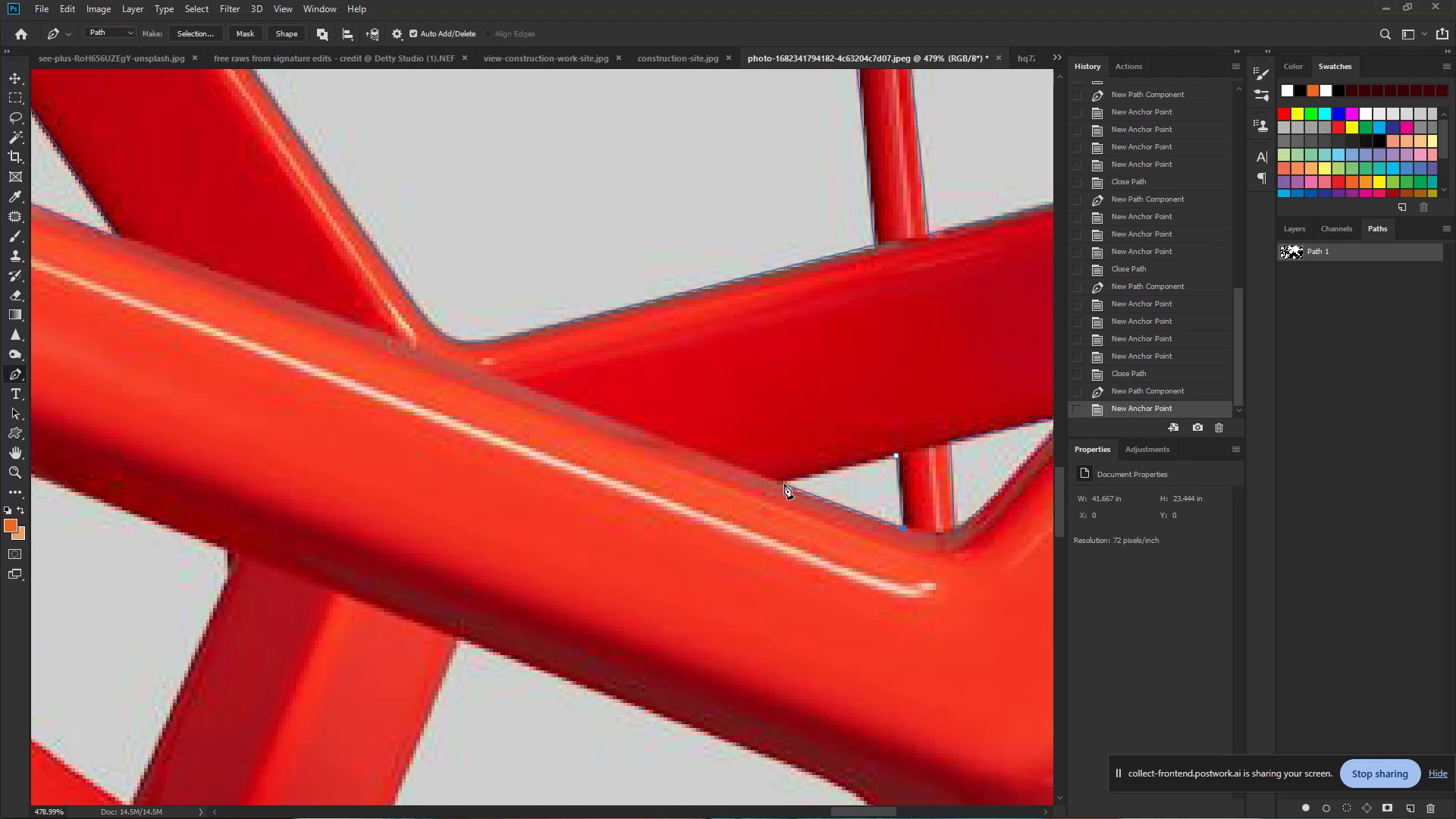 
left_click([783, 484])
 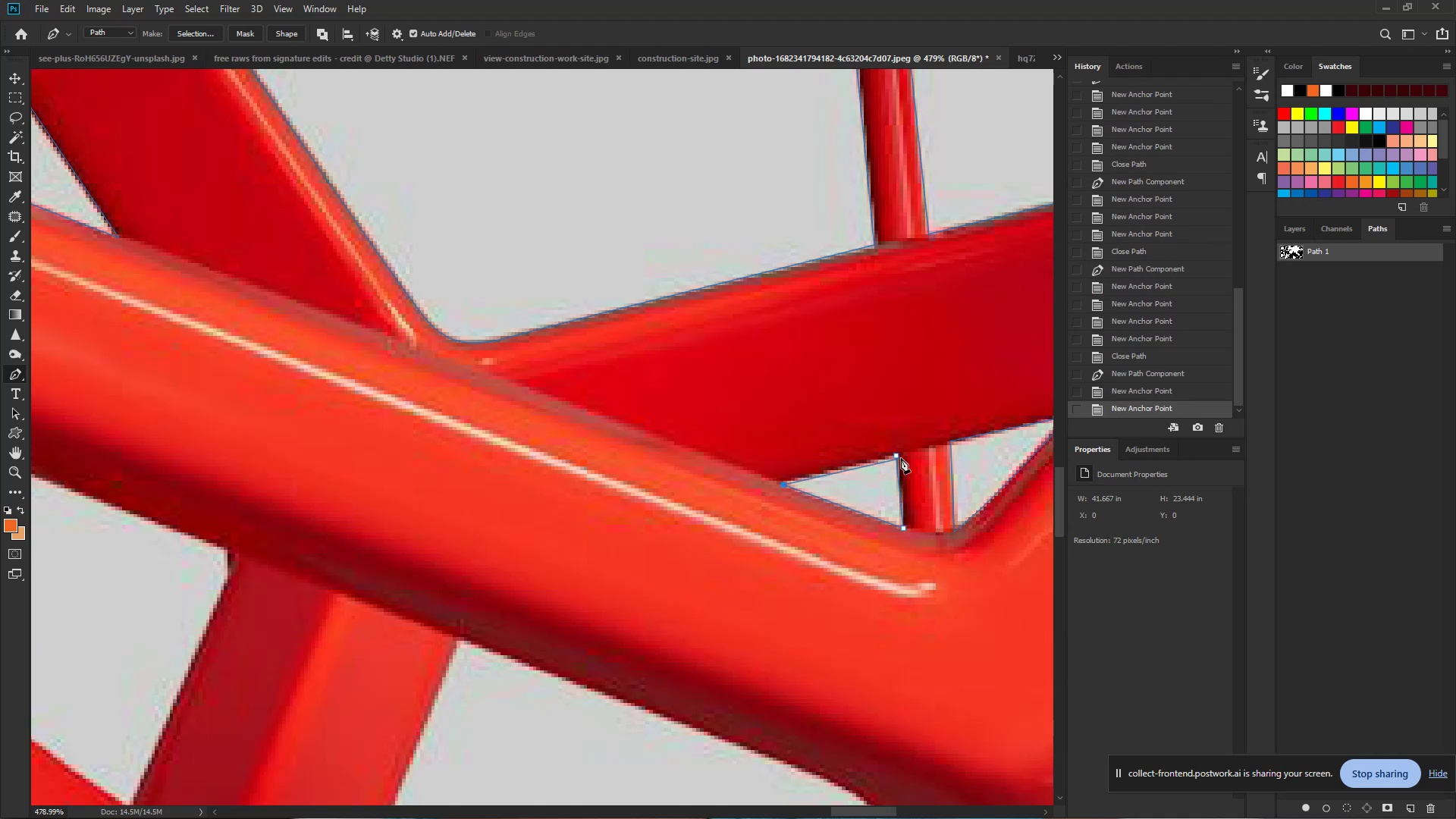 
left_click([896, 457])
 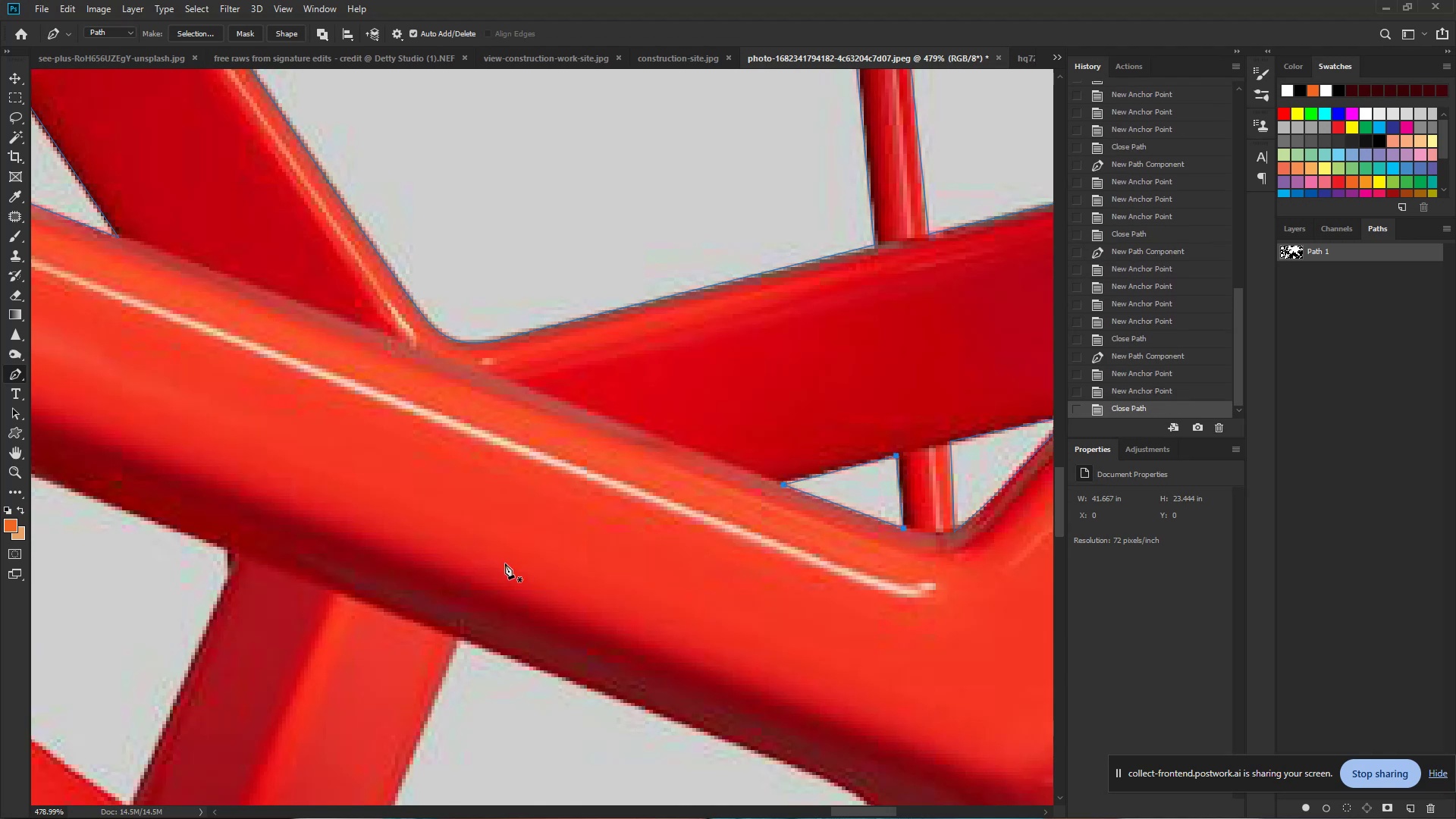 
hold_key(key=Space, duration=0.69)
 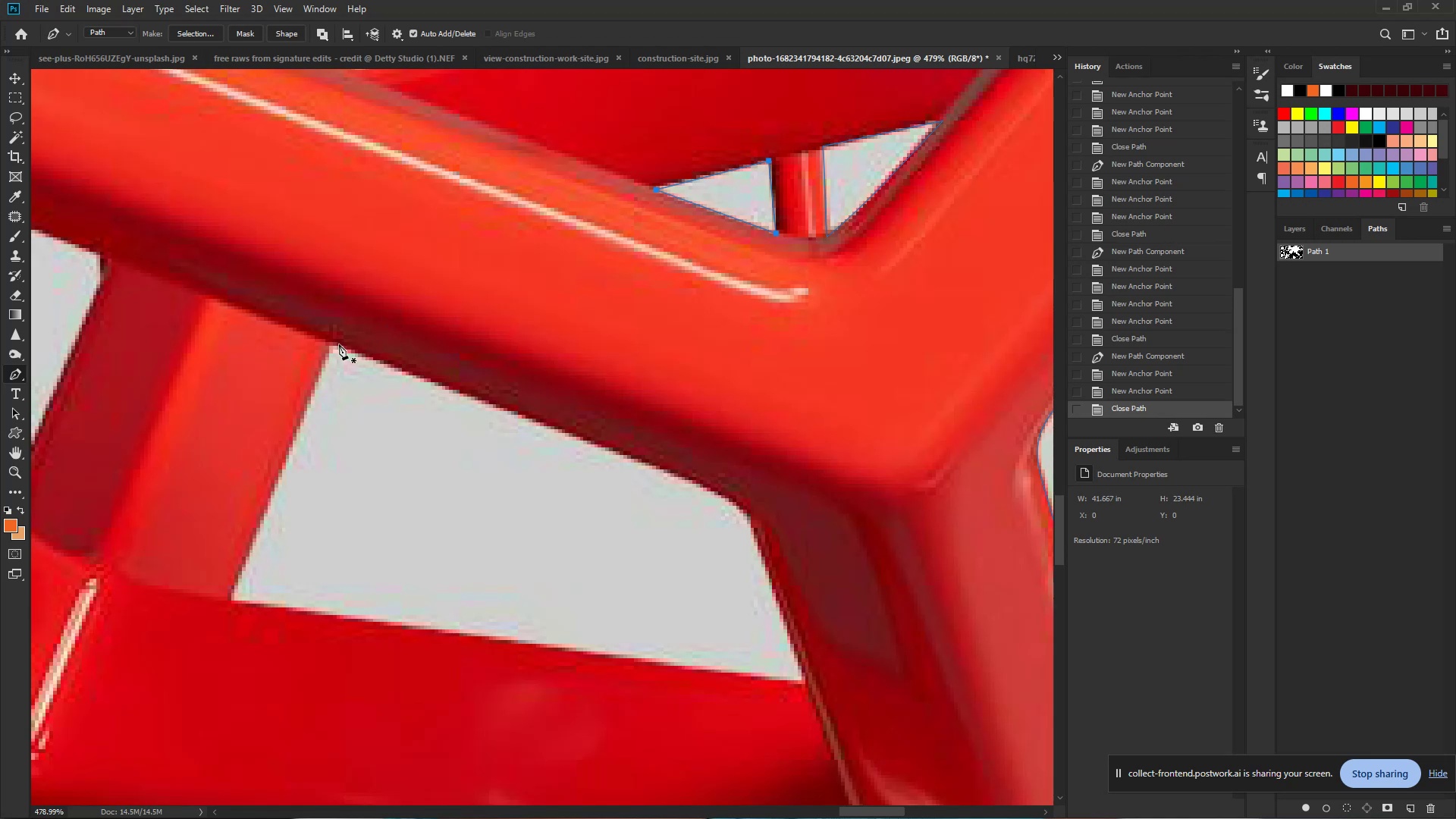 
left_click_drag(start_coordinate=[518, 625], to_coordinate=[391, 330])
 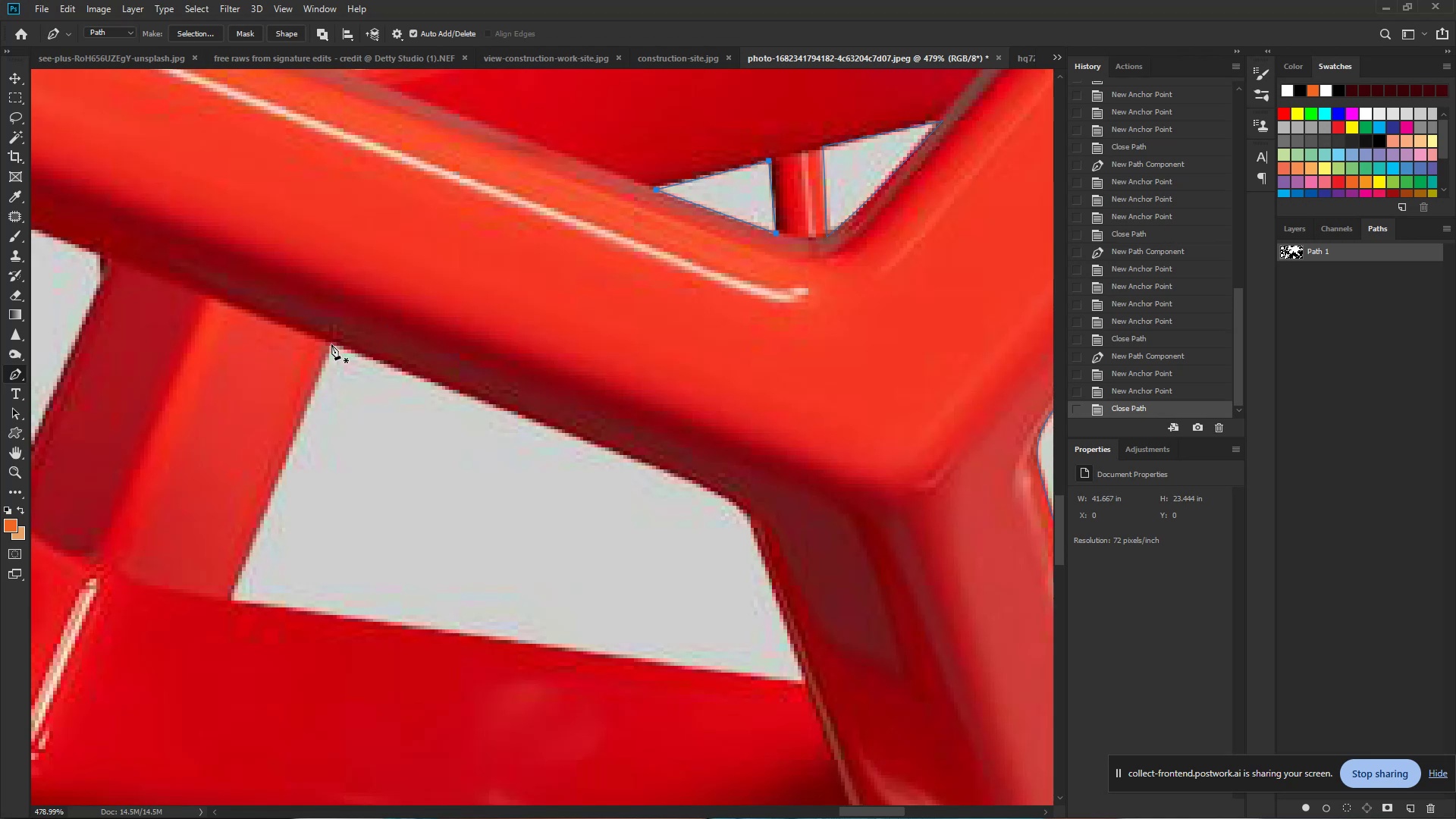 
left_click([331, 344])
 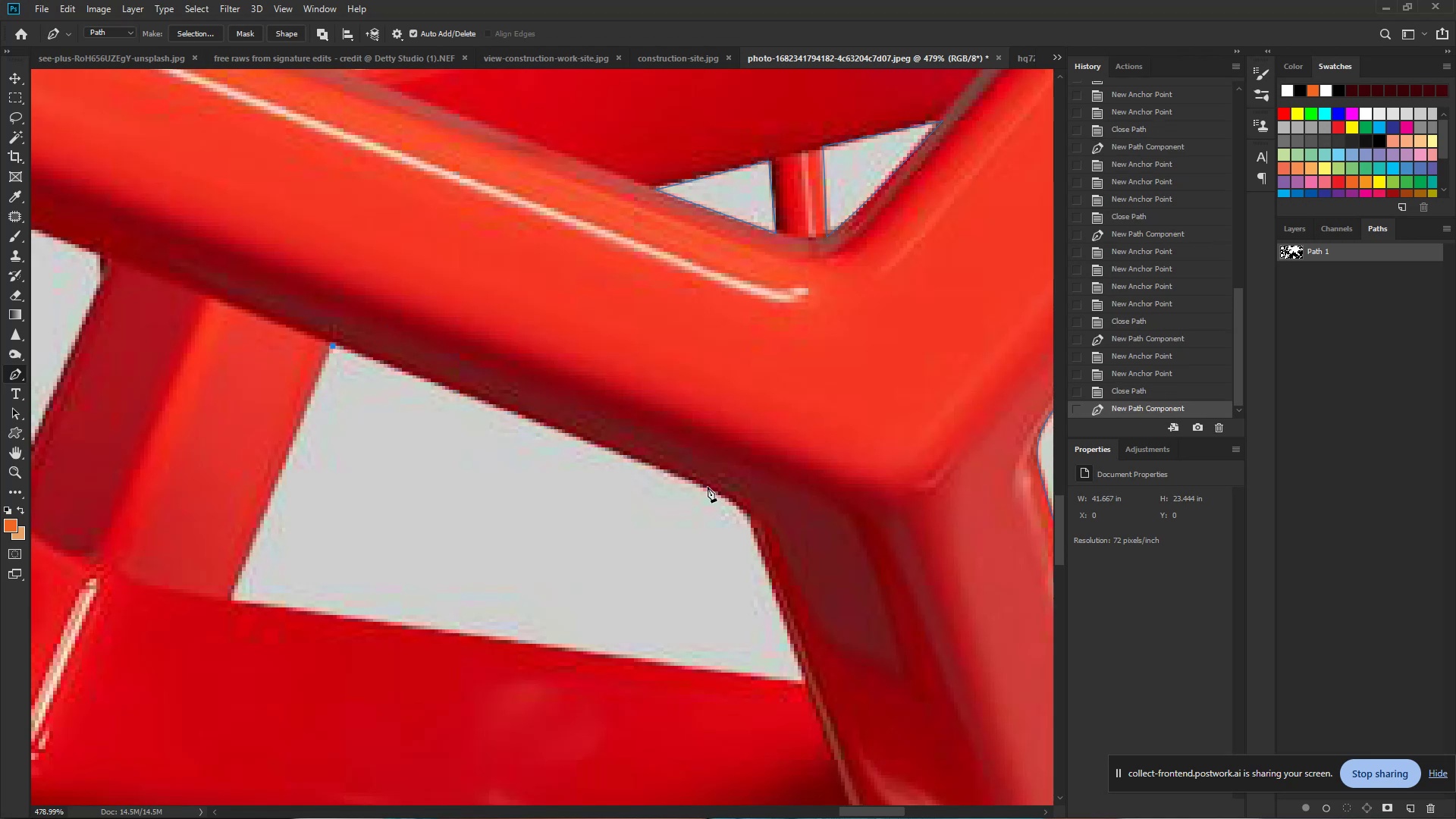 
left_click_drag(start_coordinate=[707, 486], to_coordinate=[750, 507])
 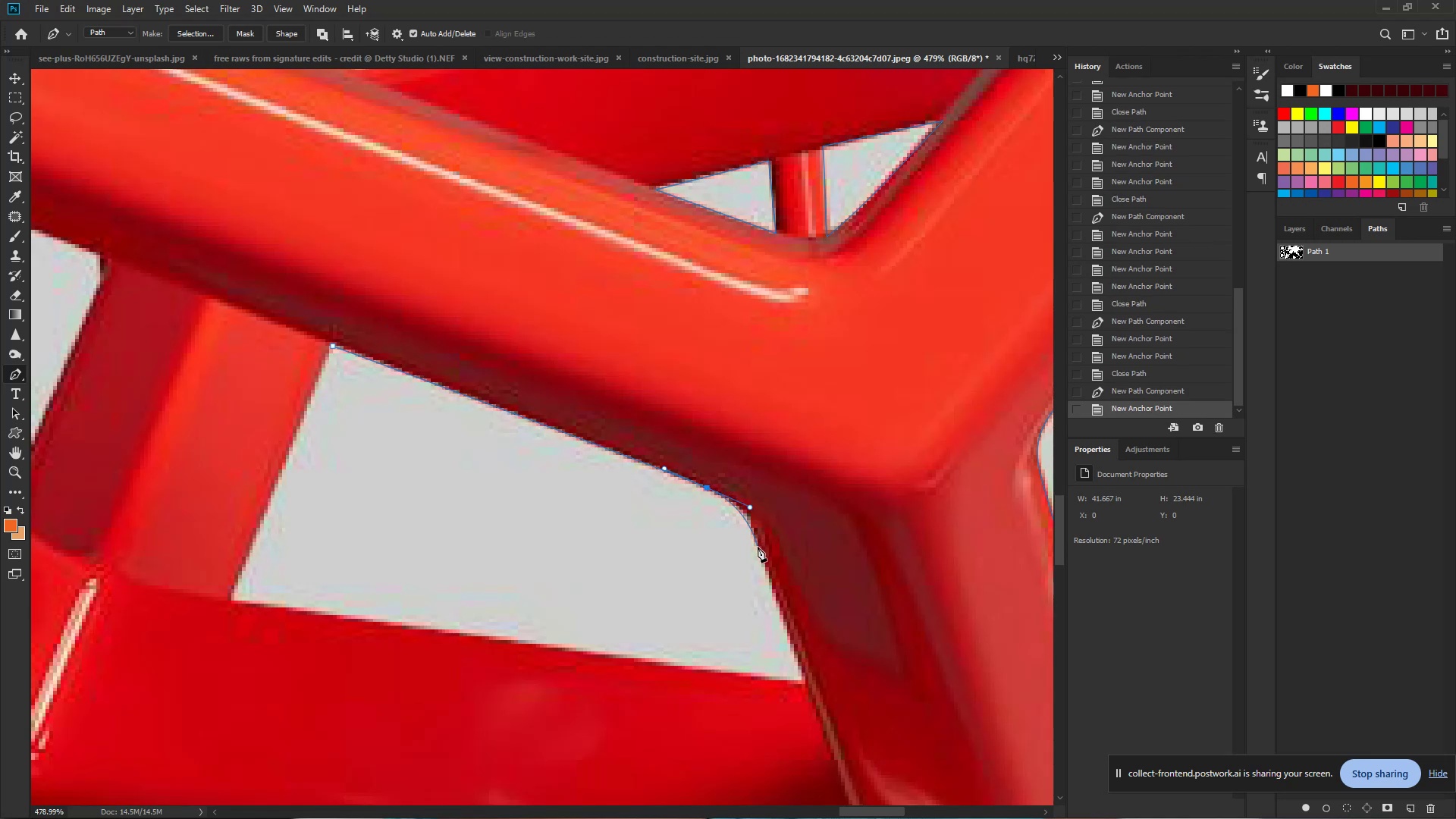 
left_click_drag(start_coordinate=[758, 547], to_coordinate=[767, 576])
 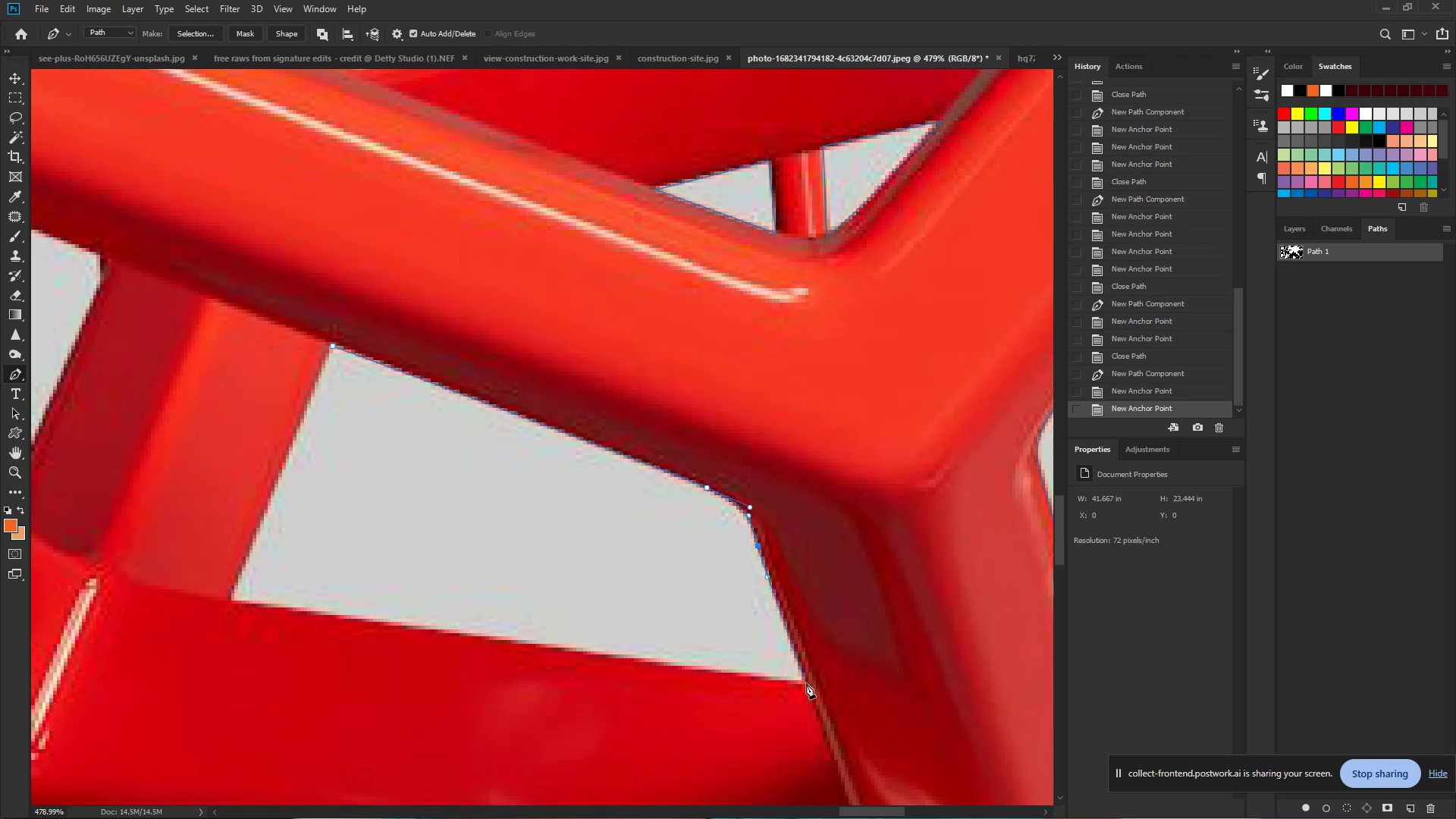 
left_click([807, 683])
 